 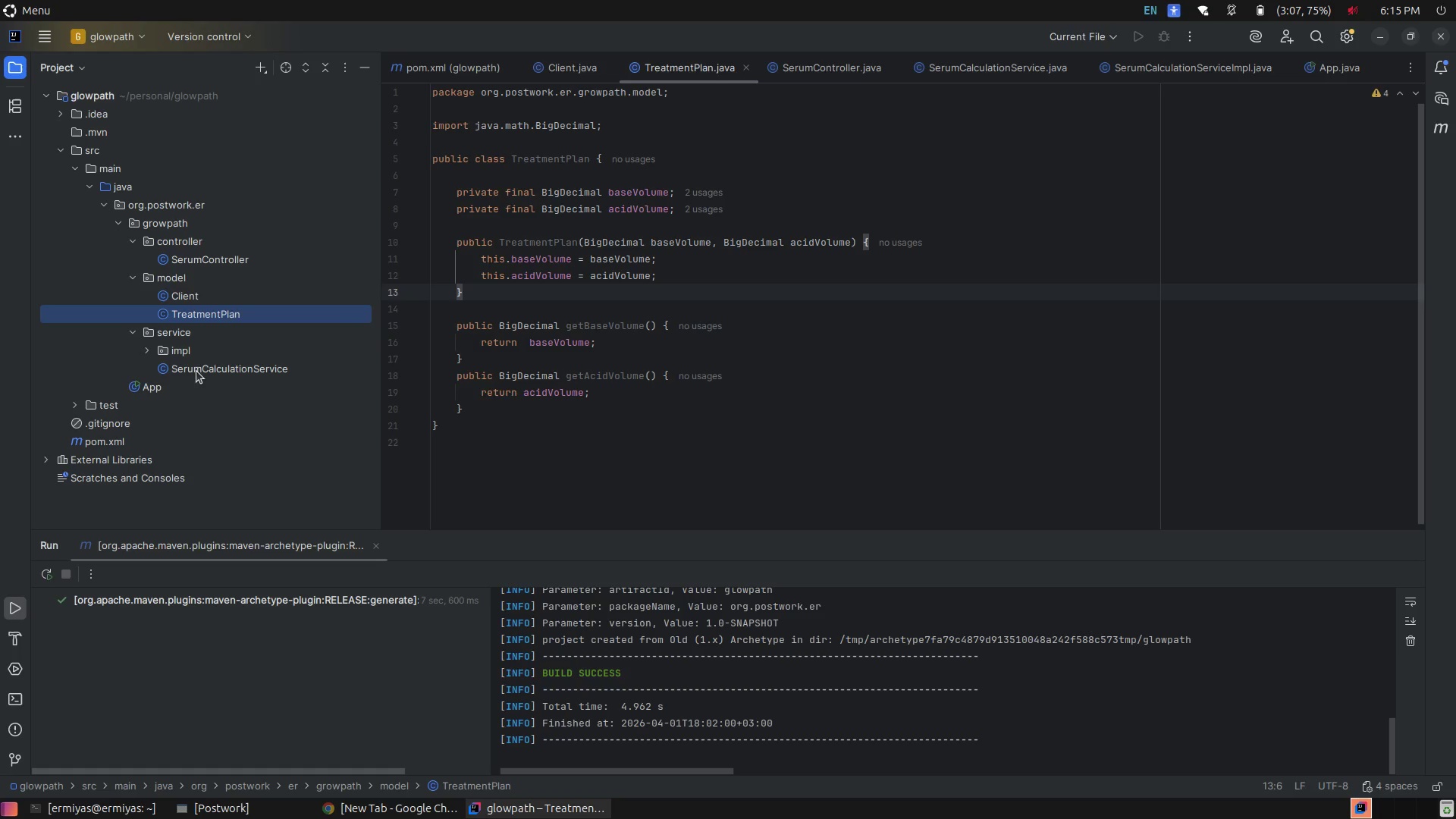 
left_click([191, 367])
 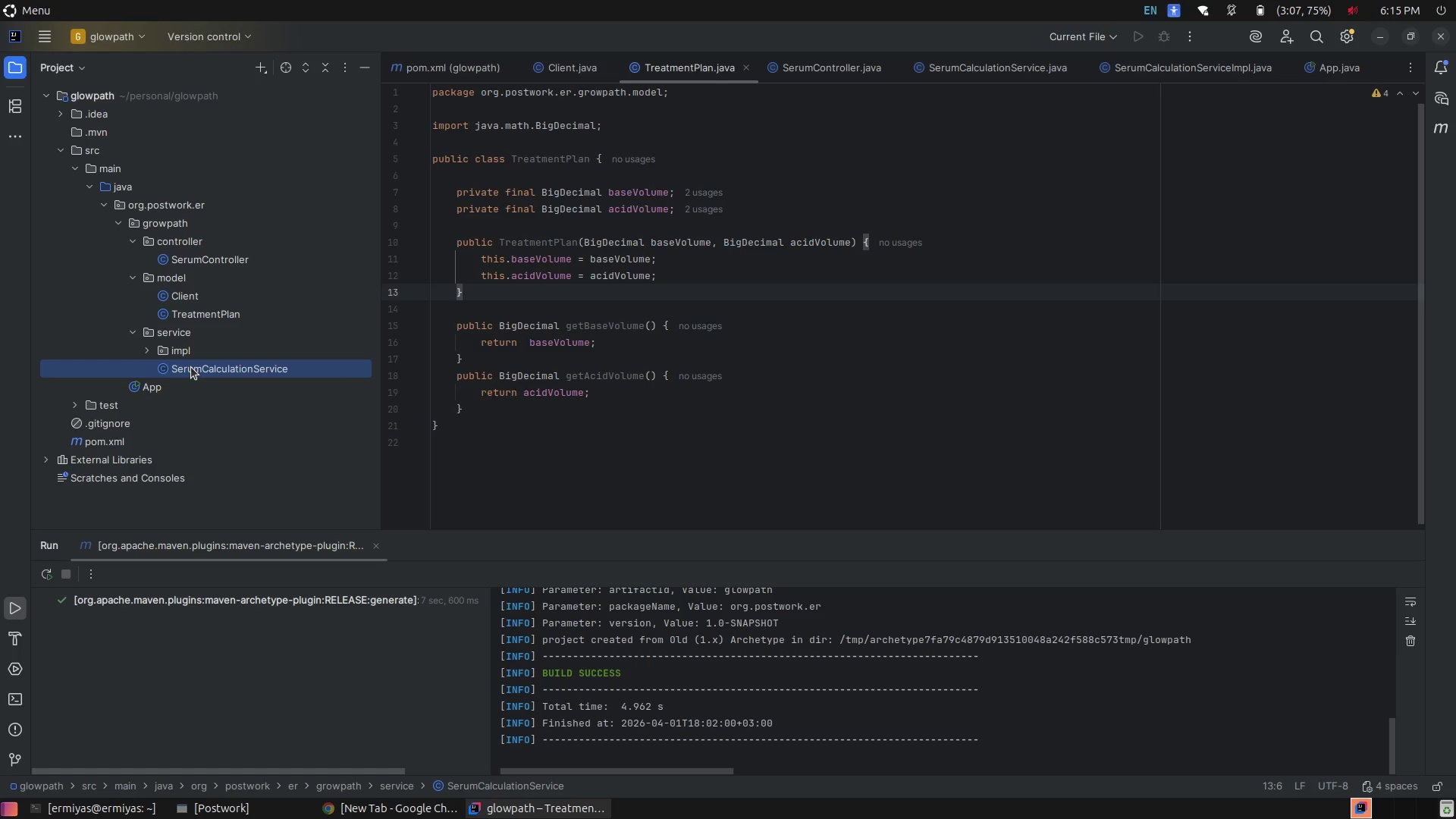 
double_click([191, 367])
 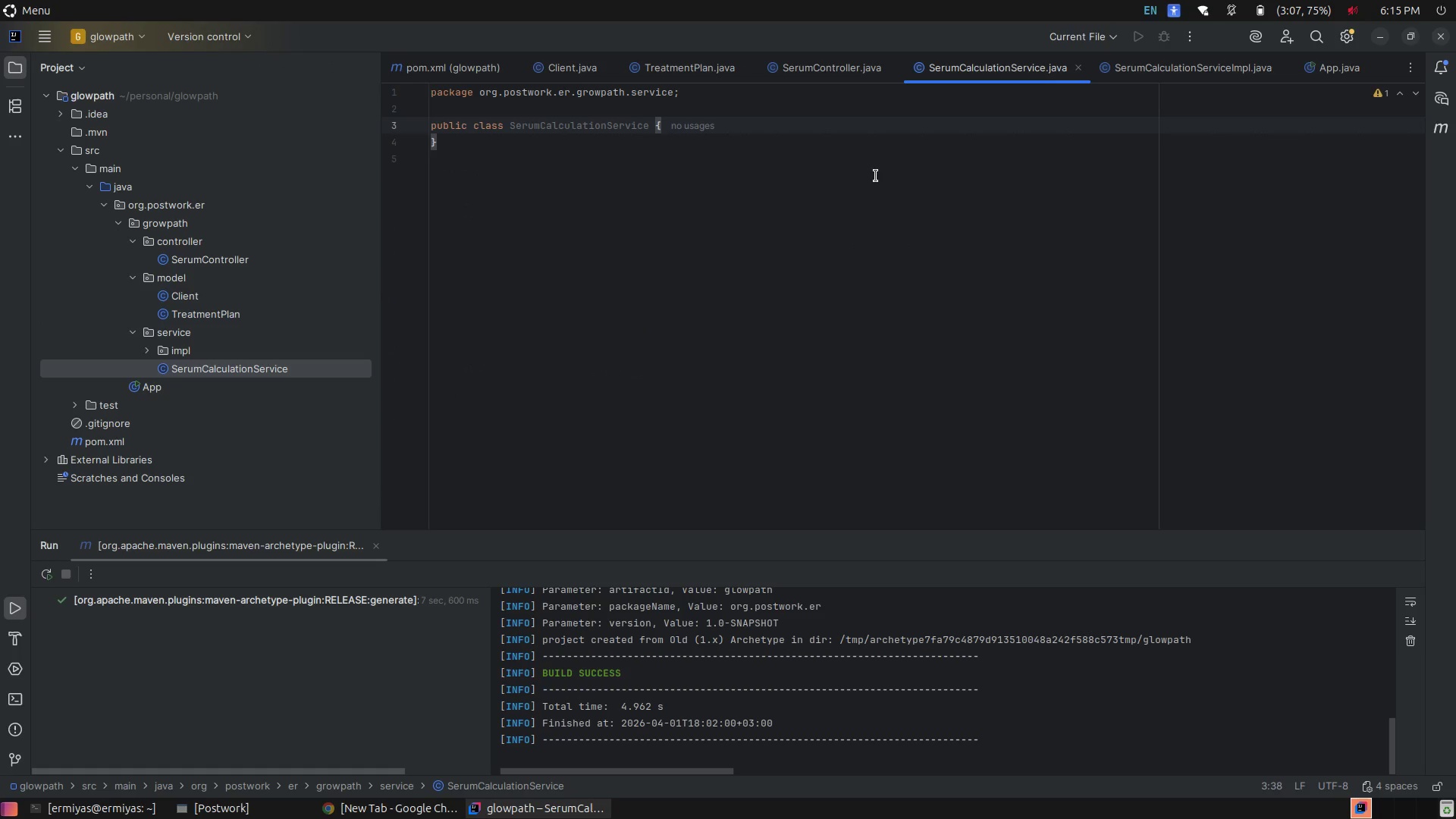 
left_click([876, 176])
 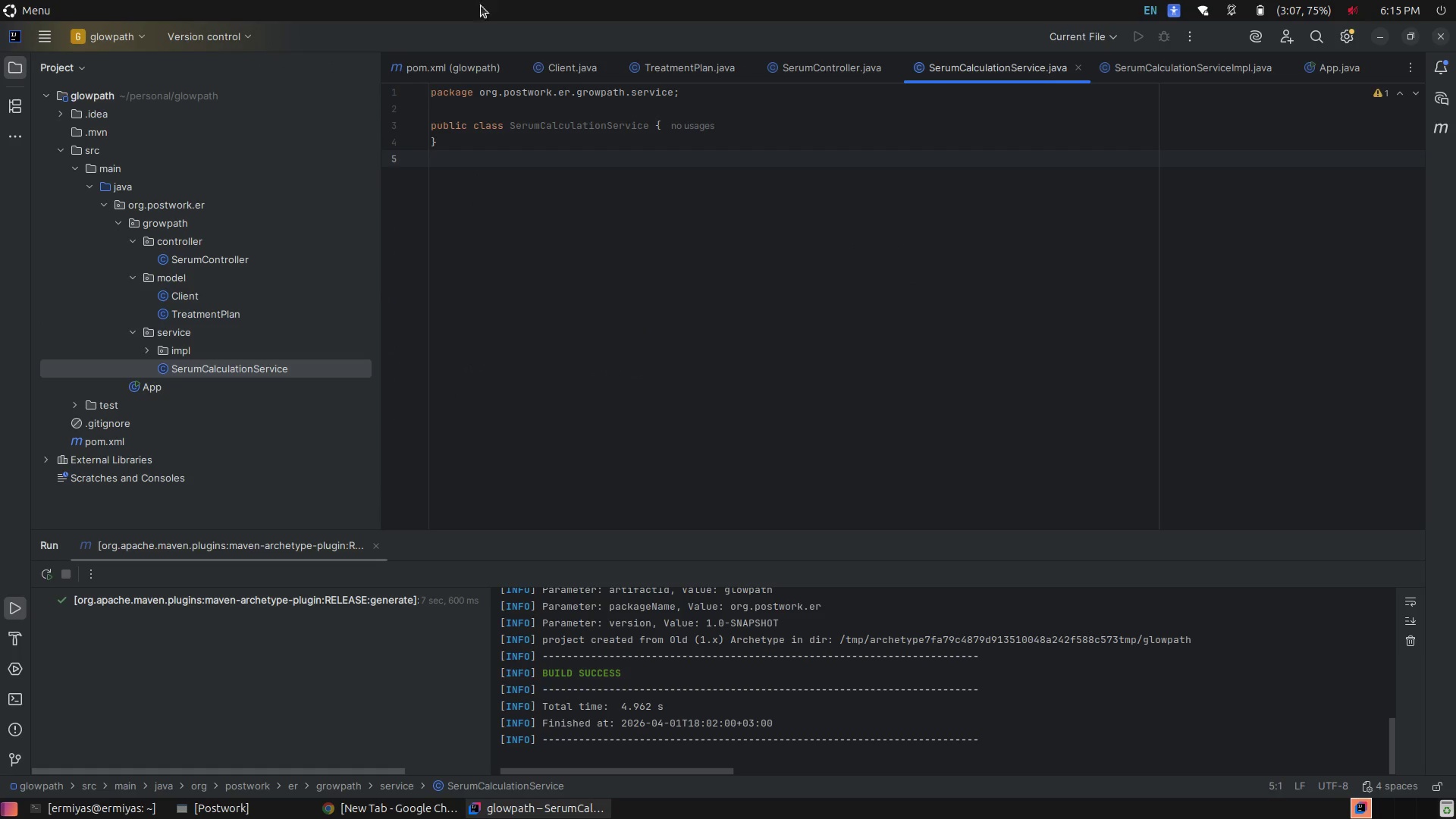 
left_click([563, 68])
 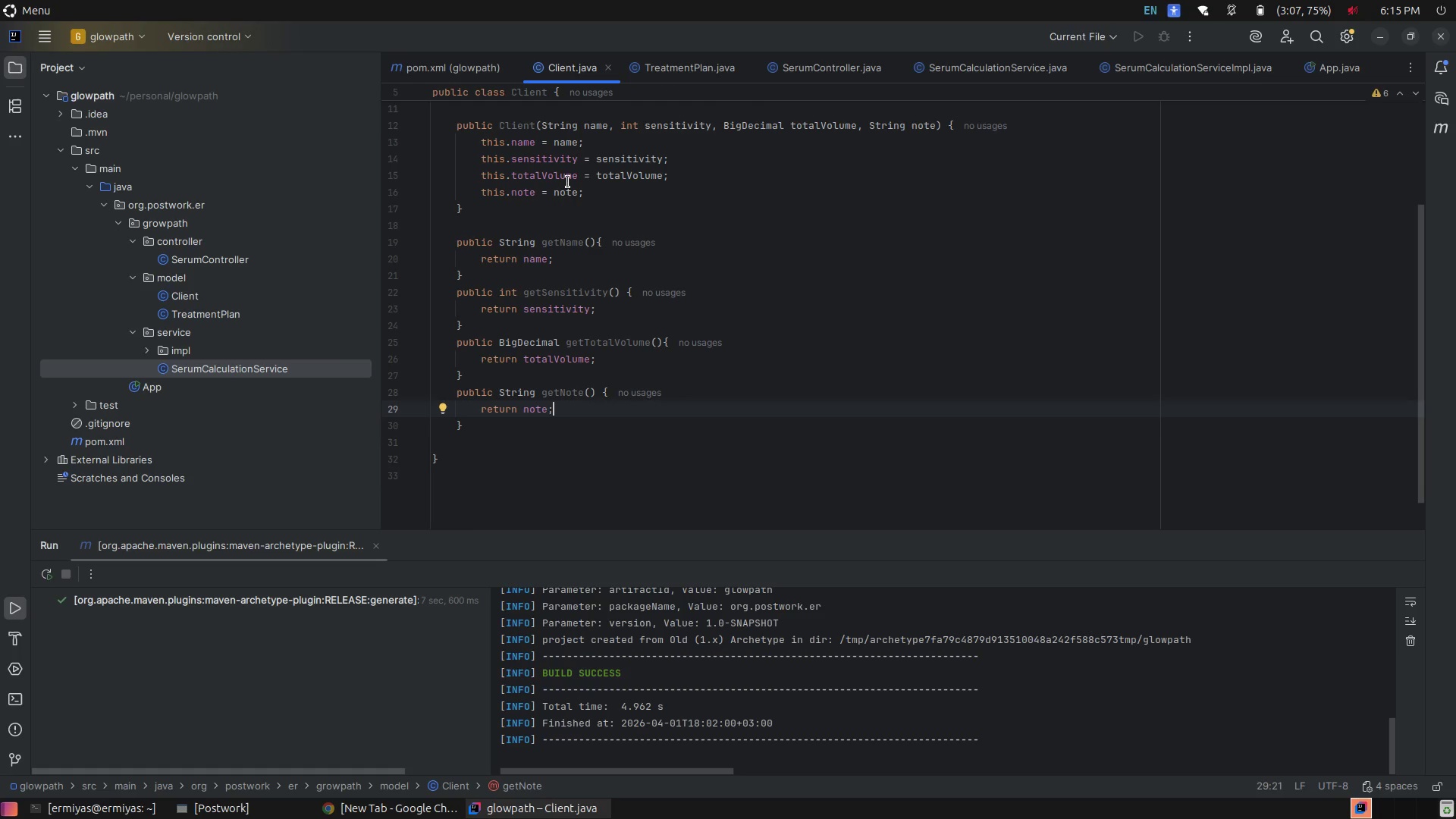 
key(Control+E)
 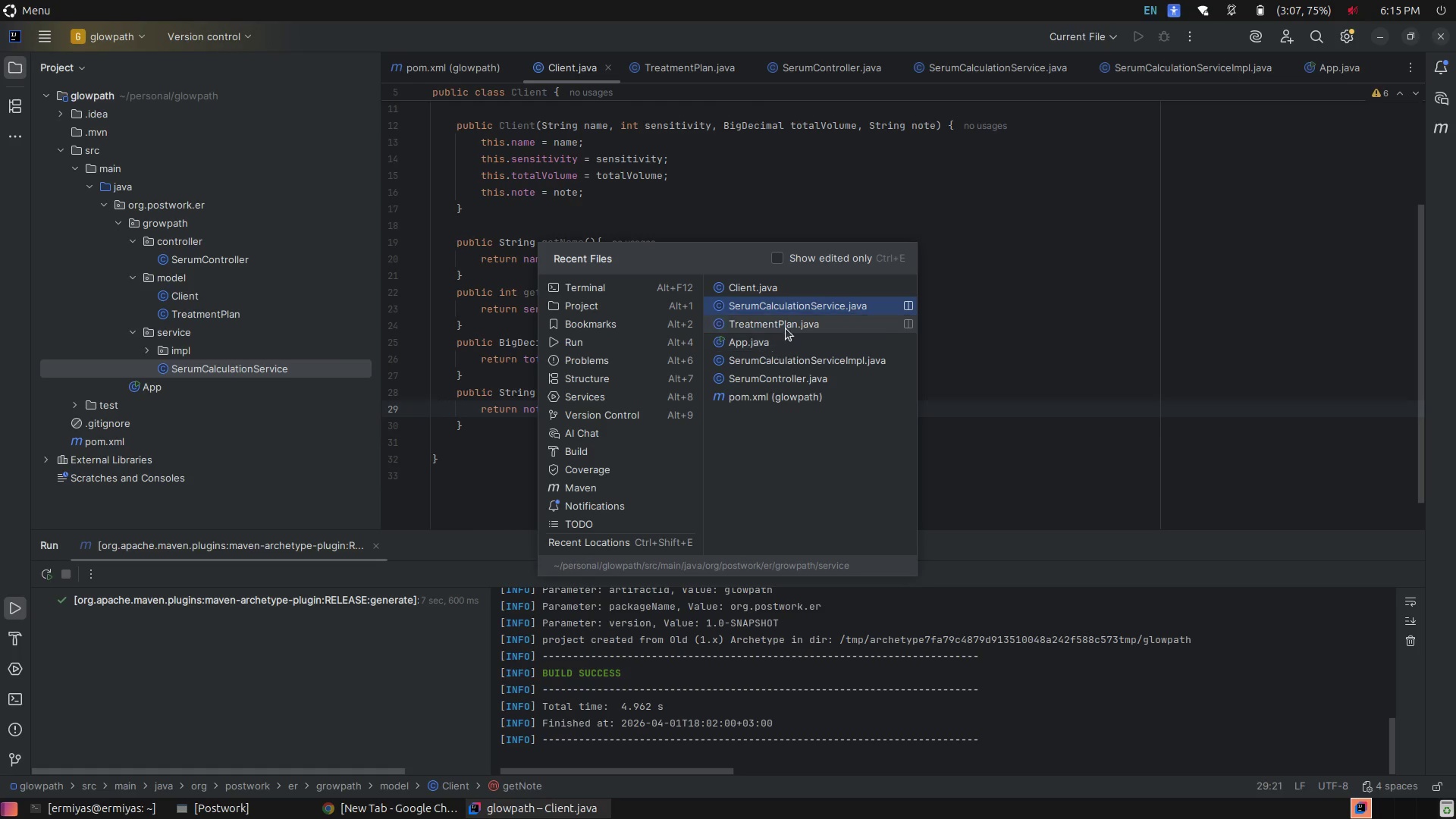 
left_click([797, 307])
 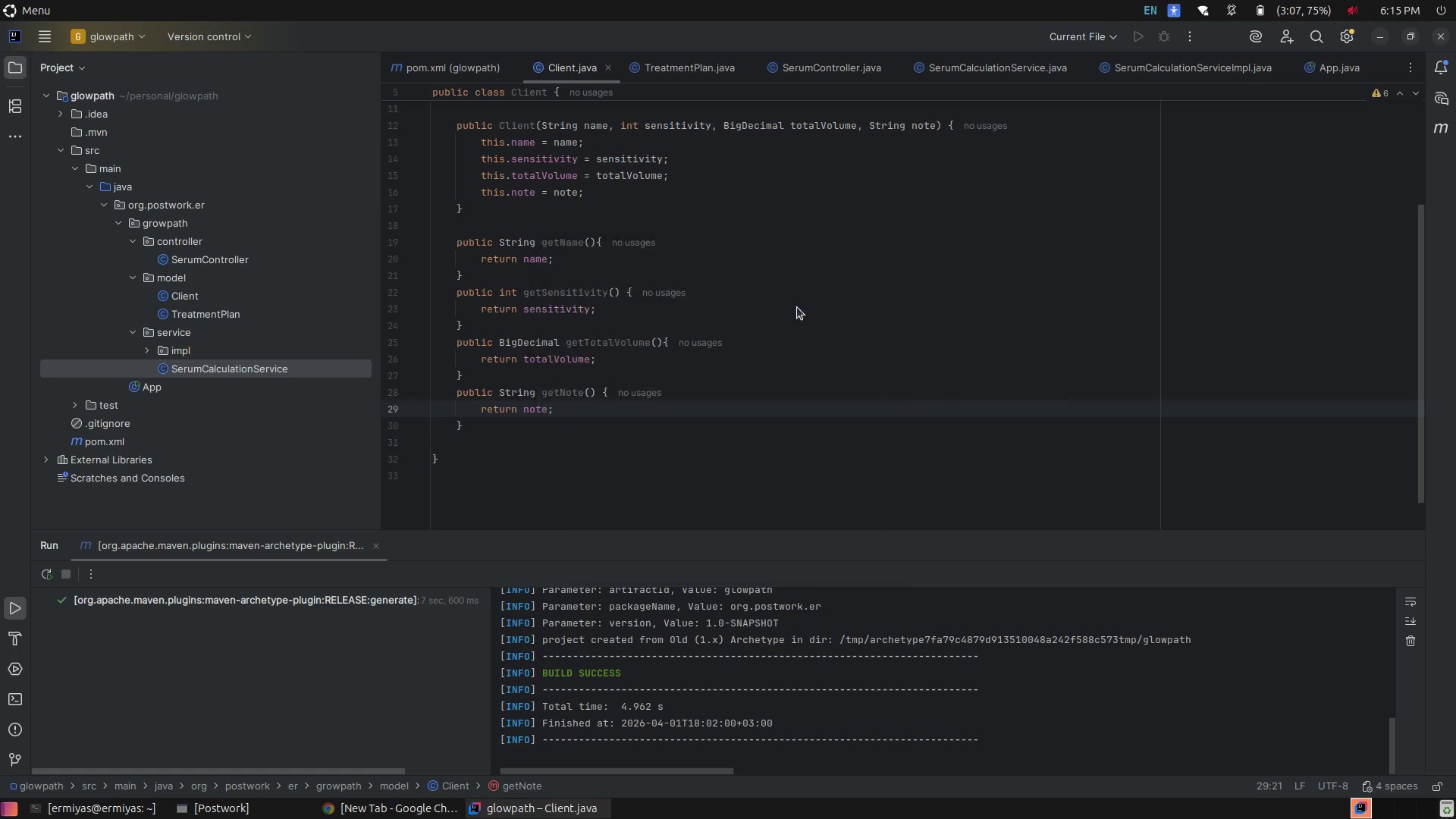 
left_click([797, 307])
 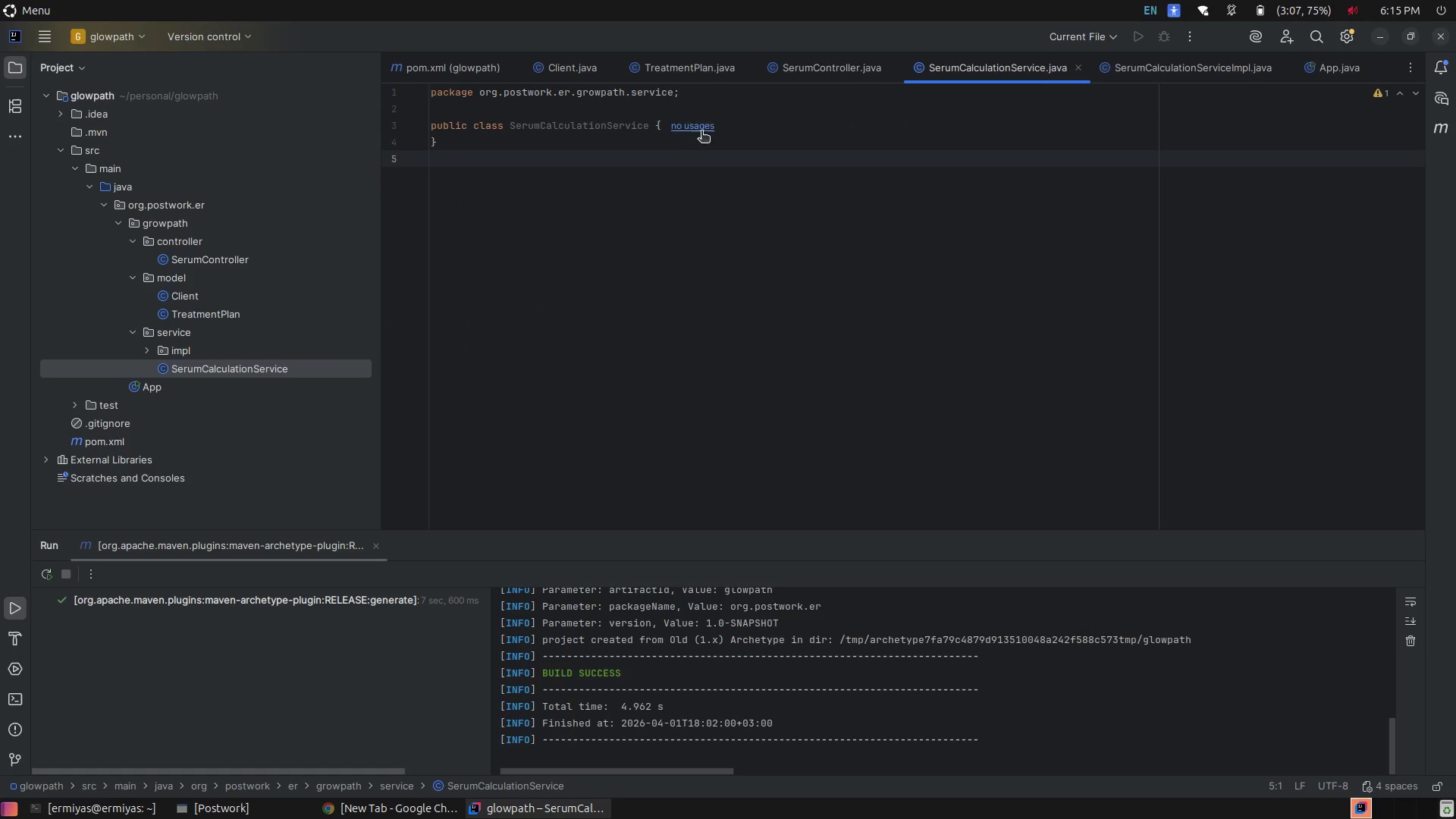 
left_click([722, 125])
 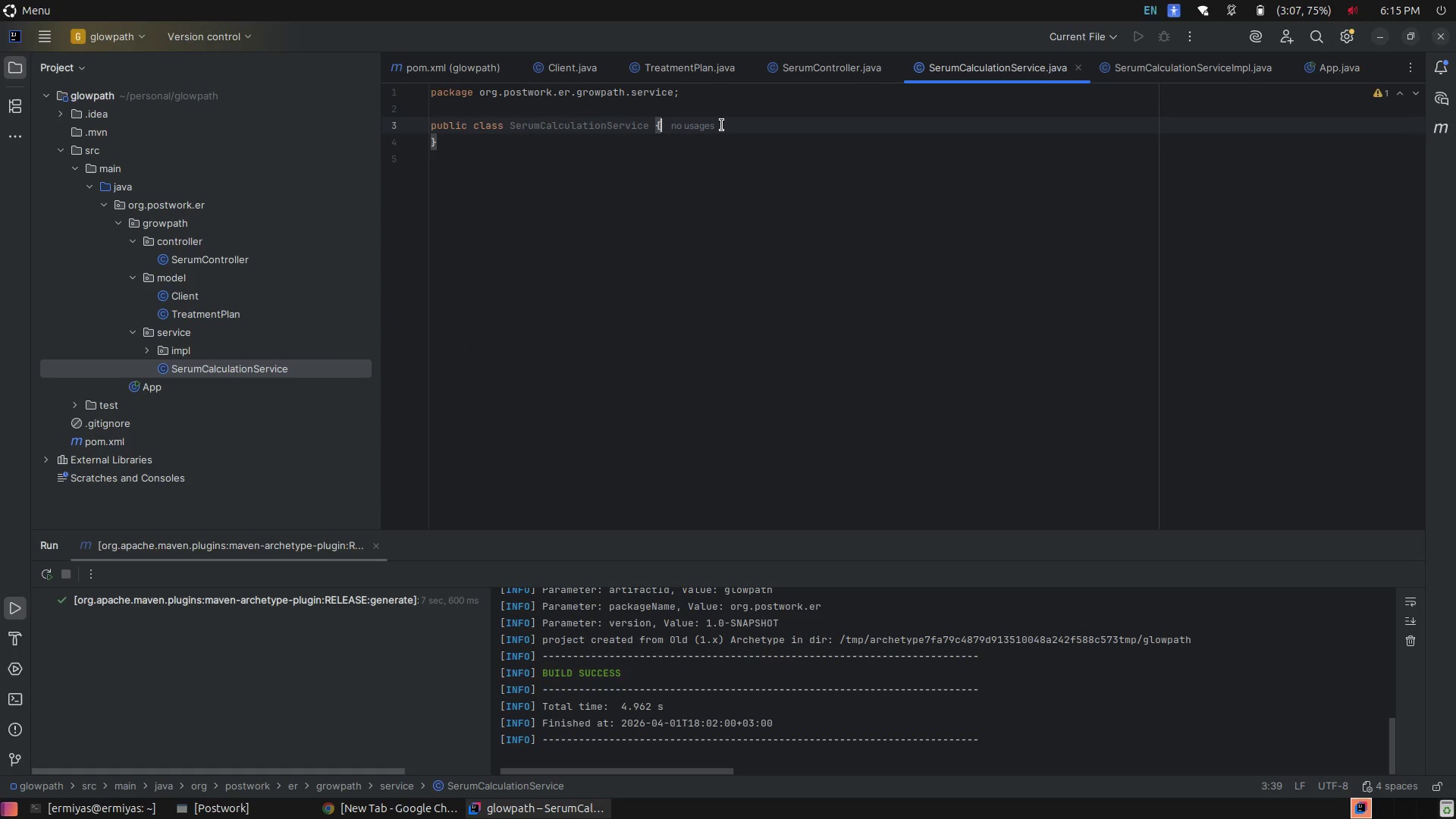 
key(Enter)
 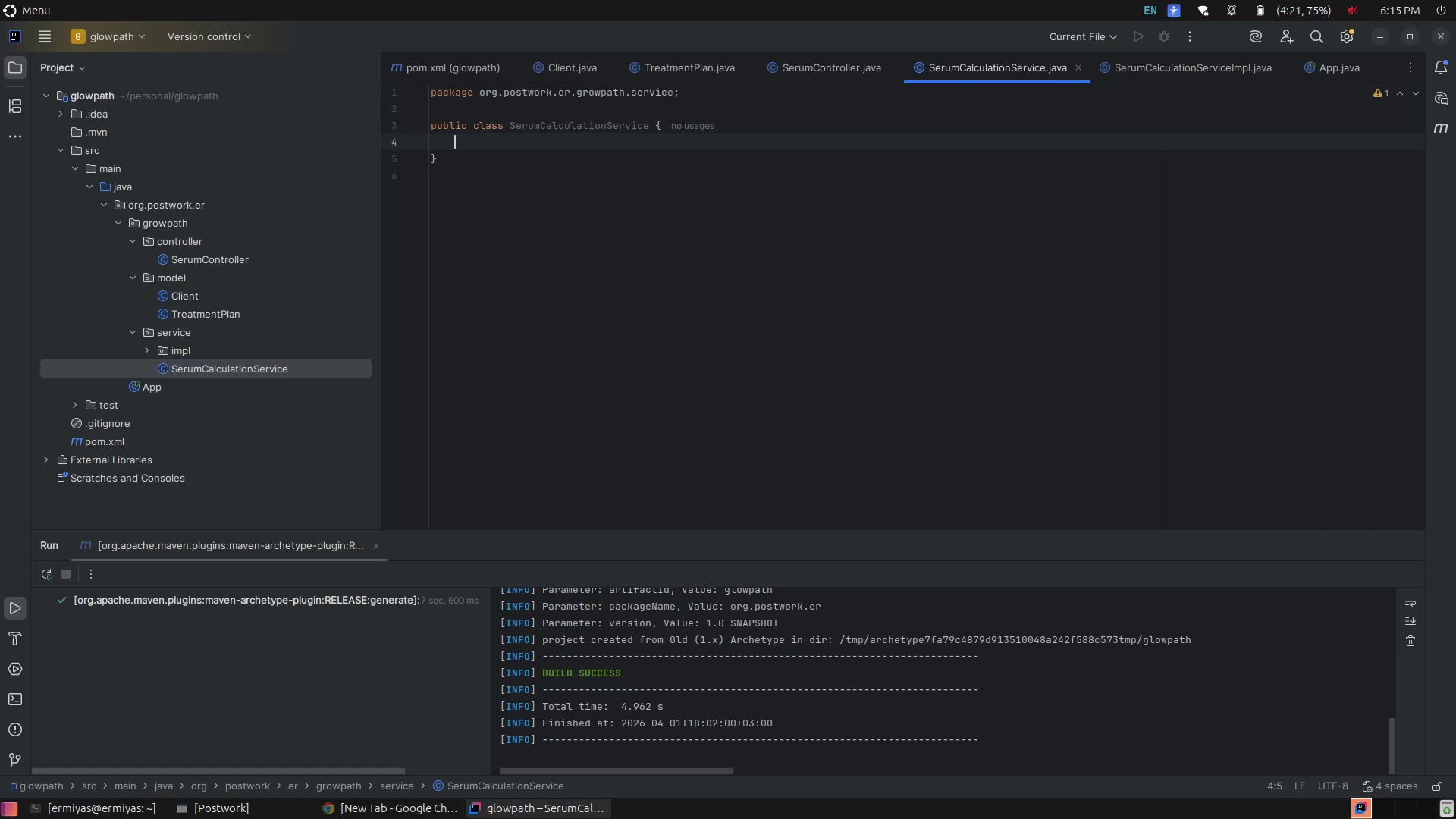 
key(Enter)
 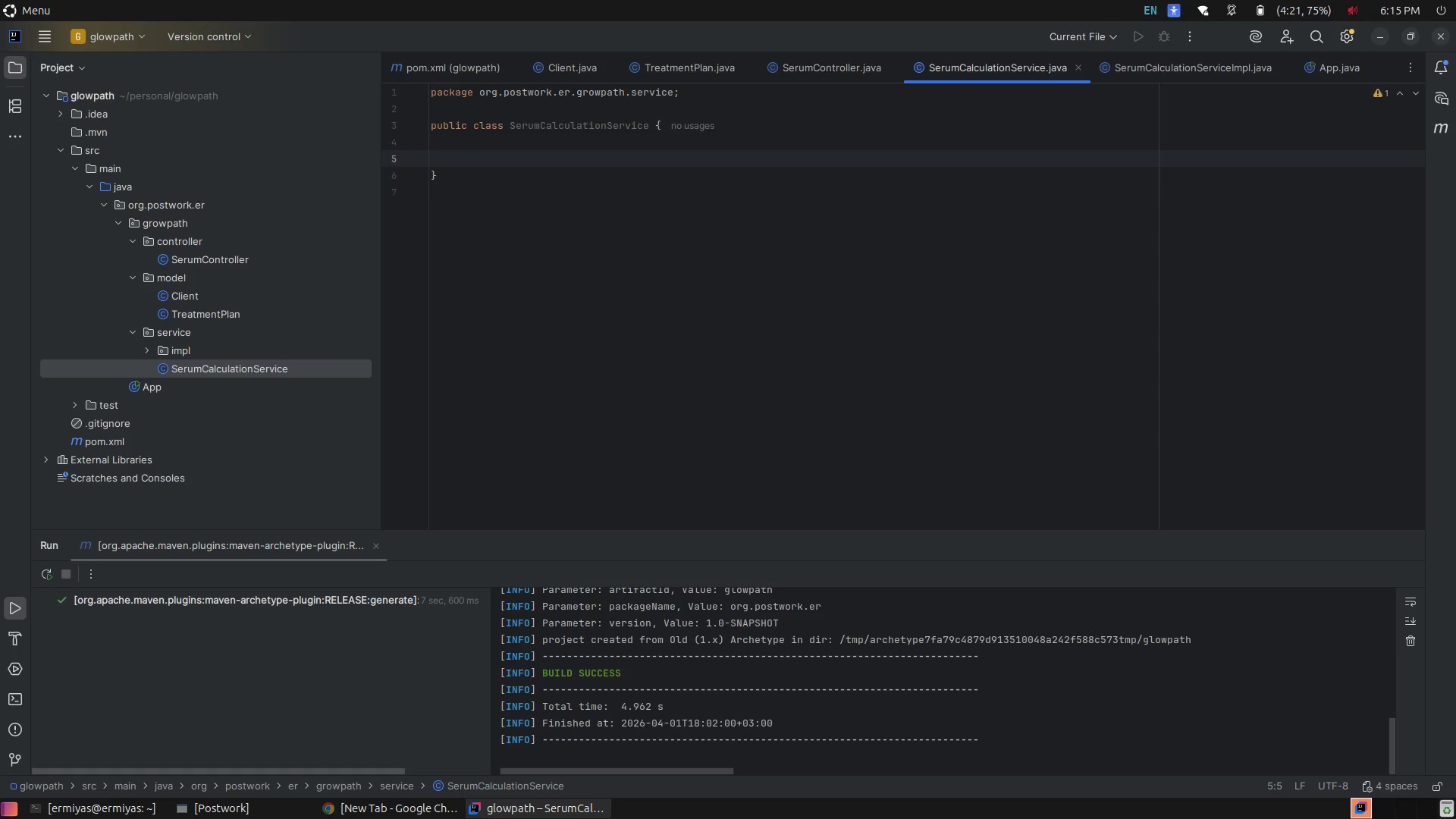 
type(Trea)
key(Tab)
type( calculate(Cli)
key(Tab)
type( cl)
key(Tab)
 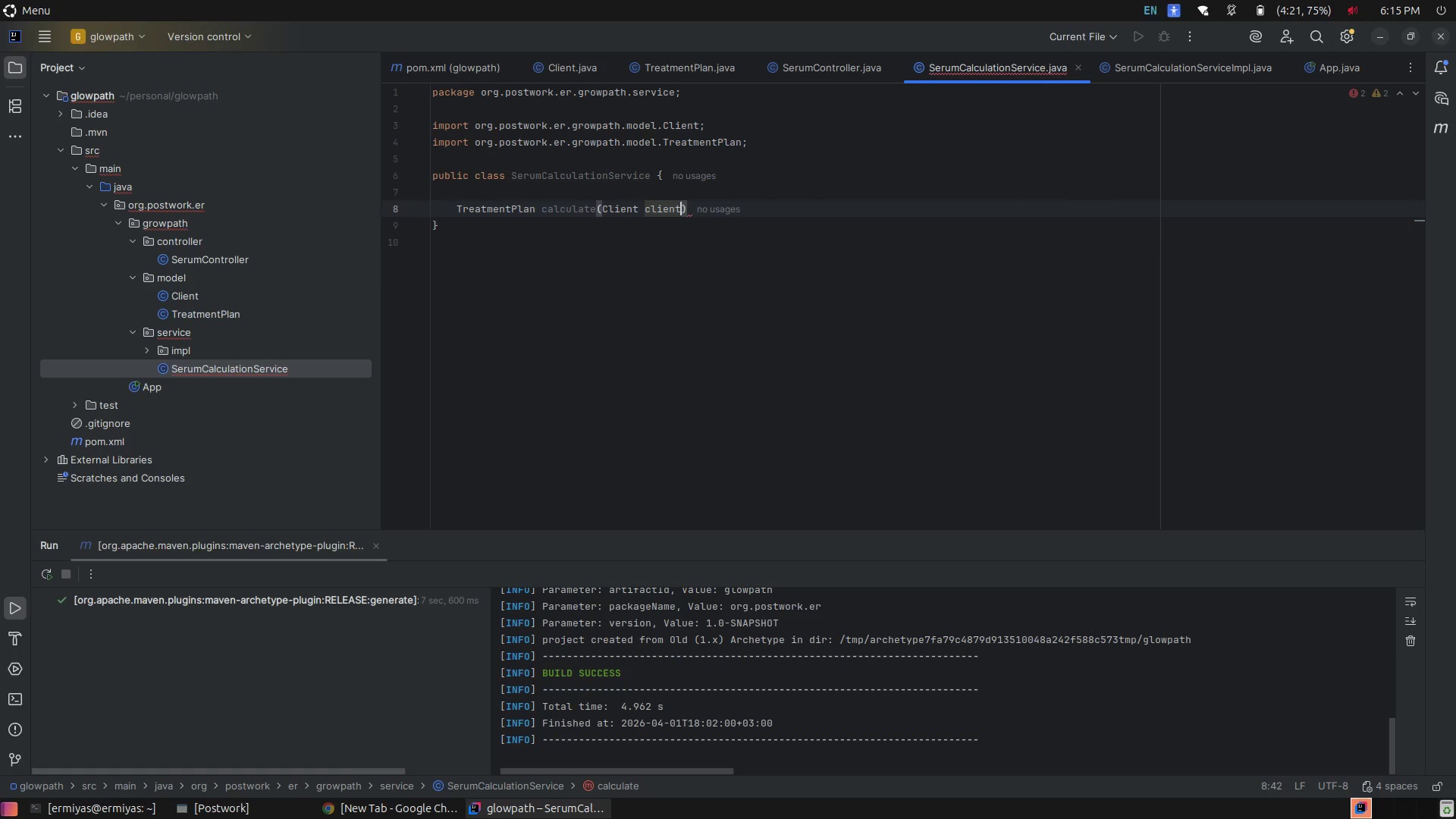 
key(ArrowRight)
 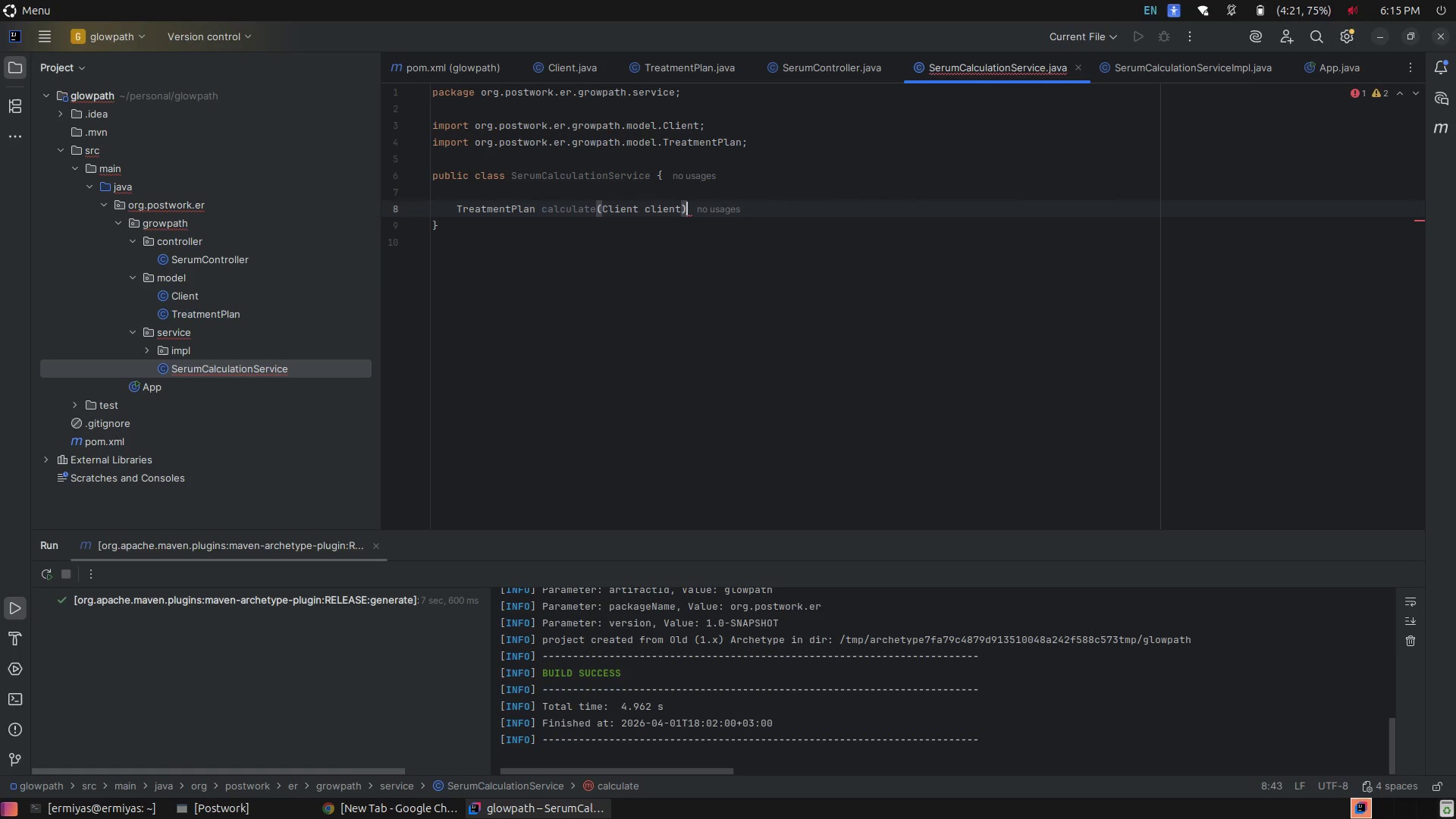 
key(Semicolon)
 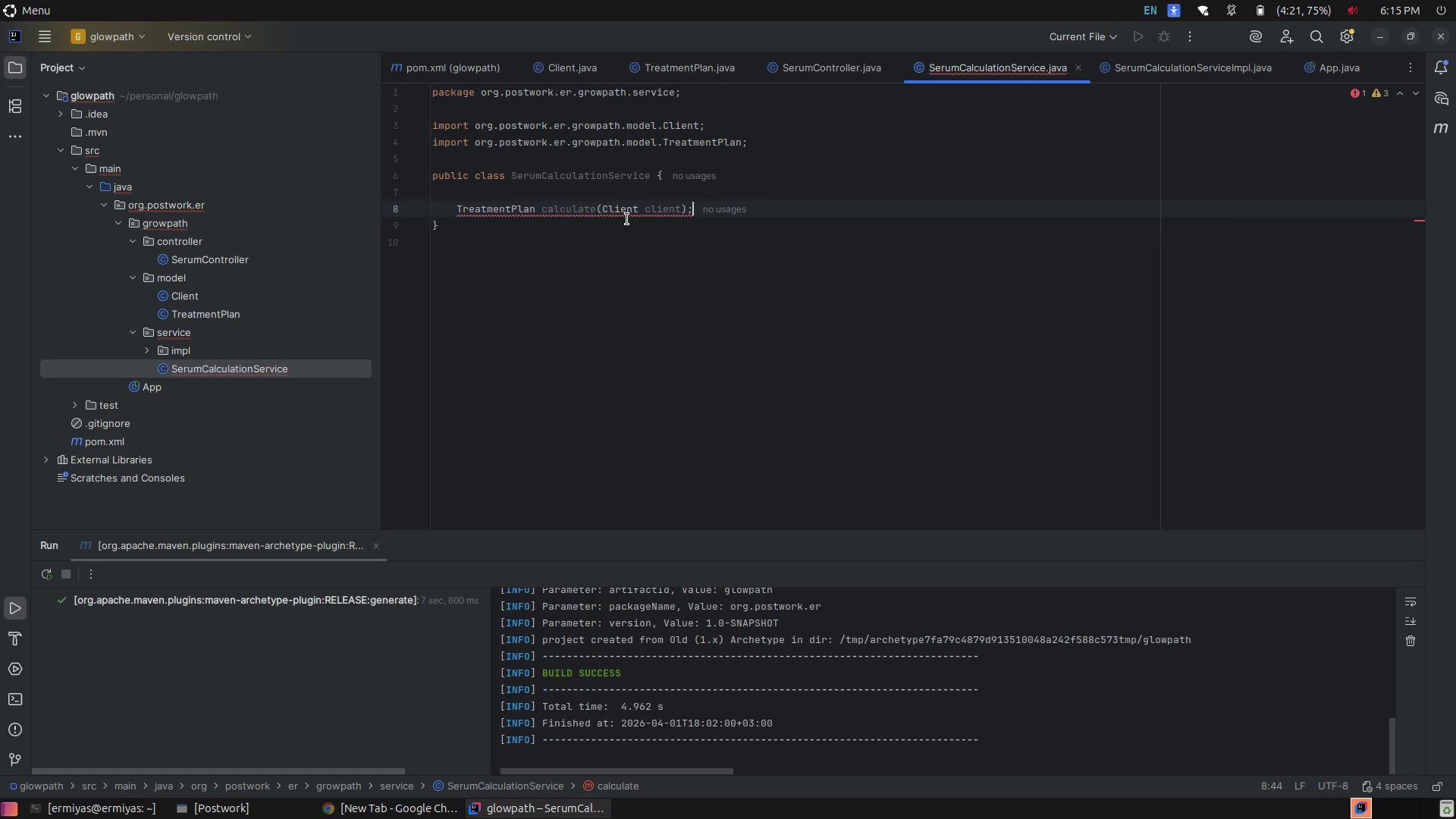 
mouse_move([493, 212])
 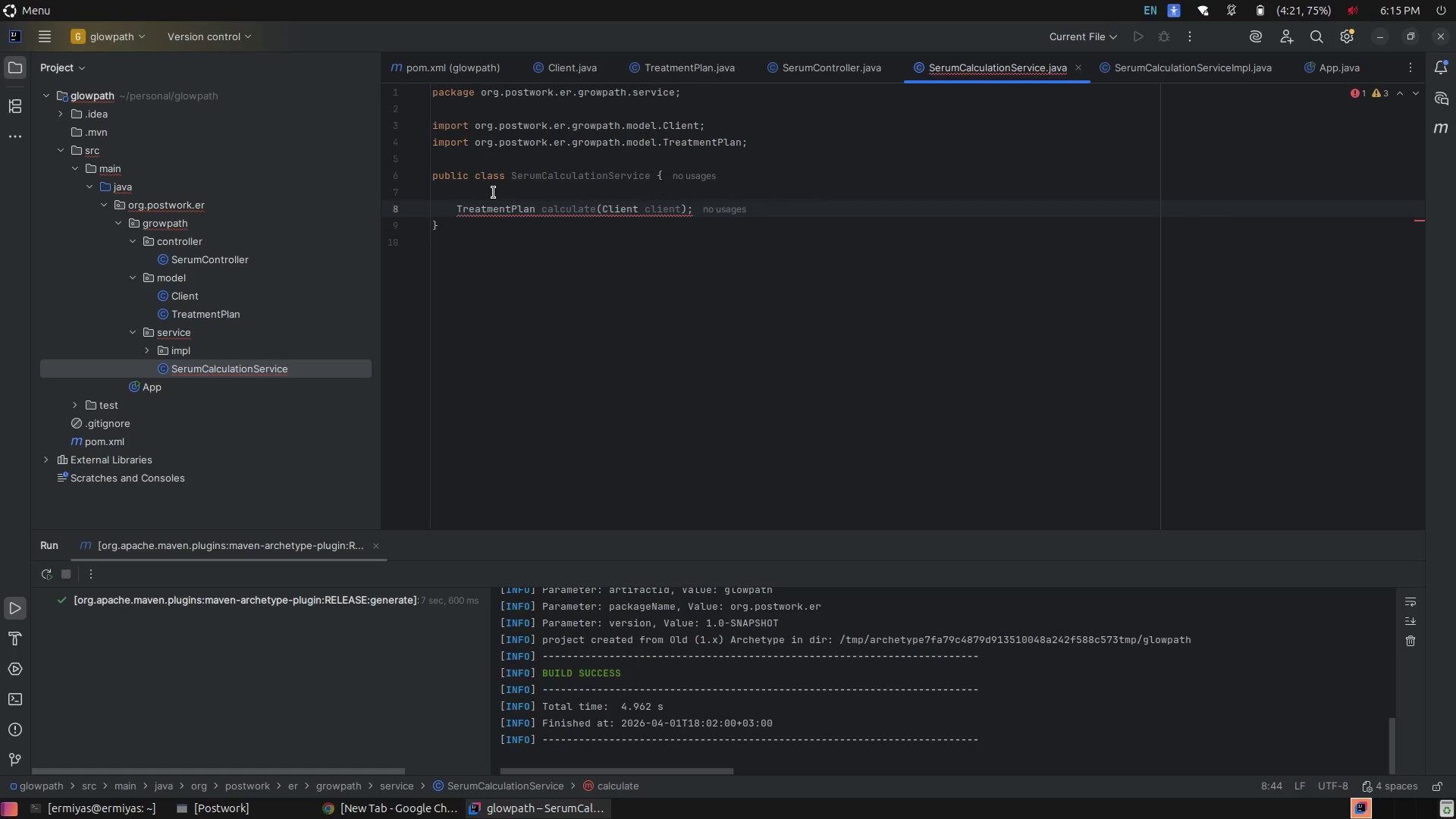 
mouse_move([510, 217])
 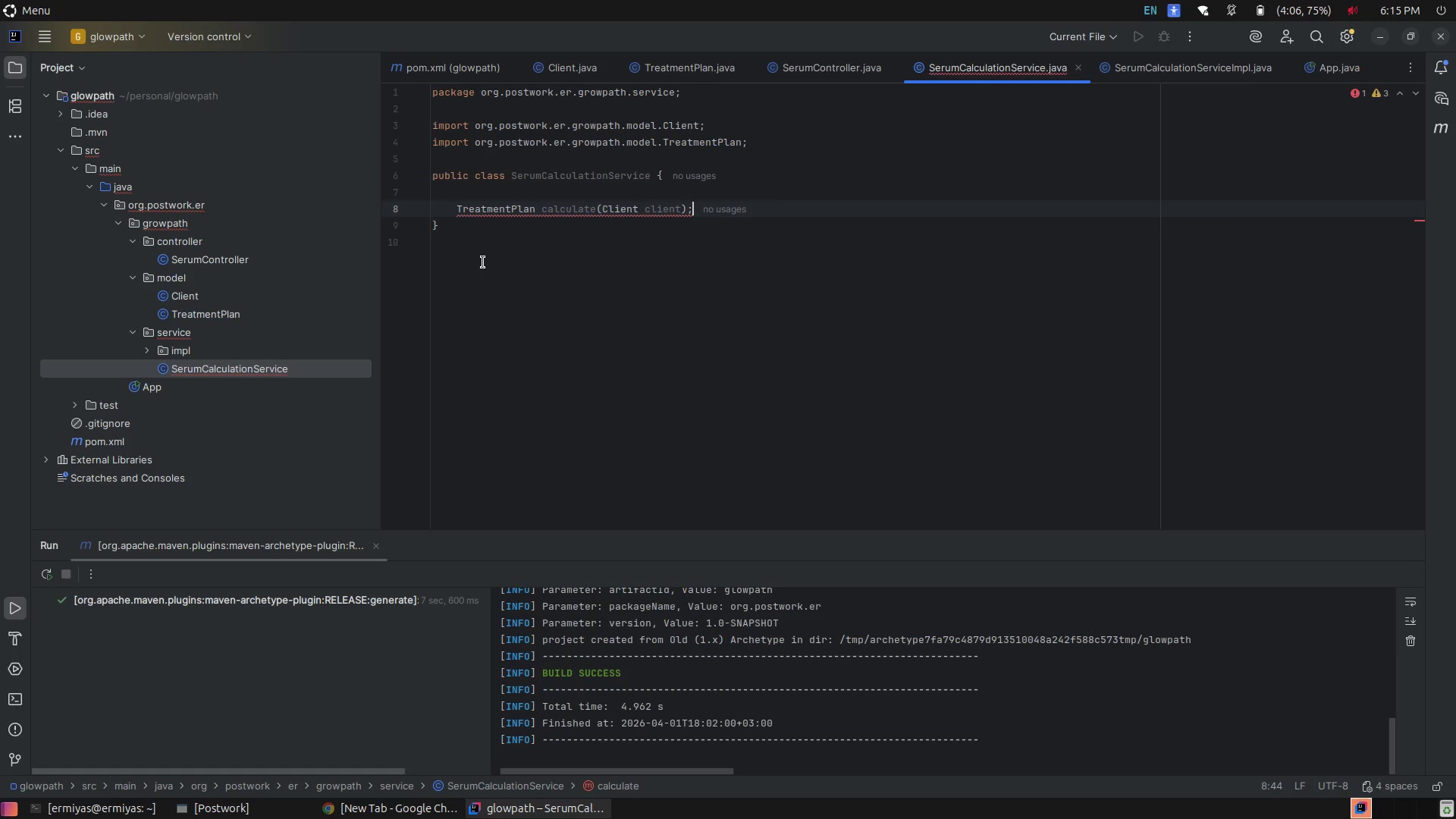 
left_click([483, 262])
 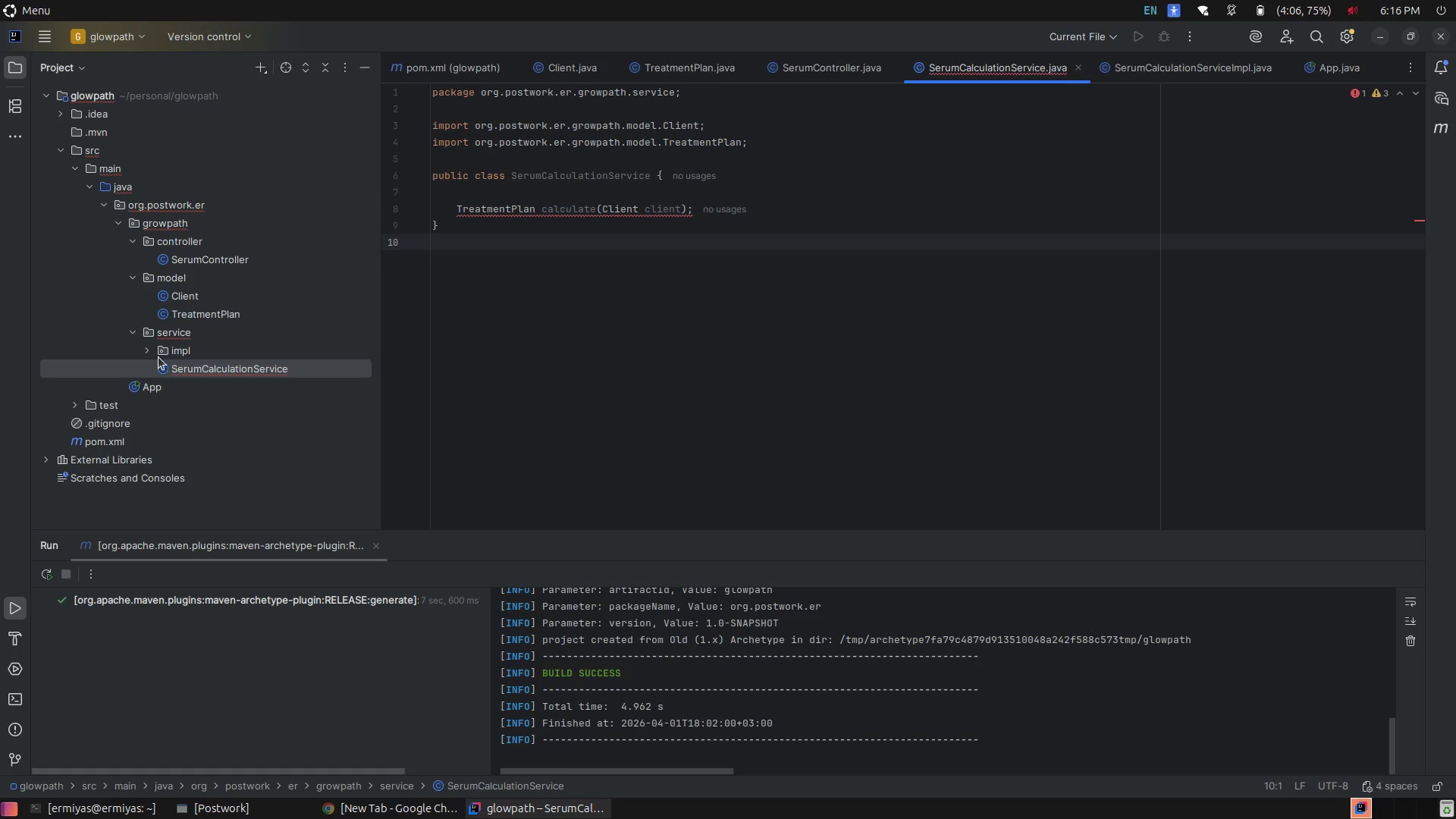 
left_click([148, 353])
 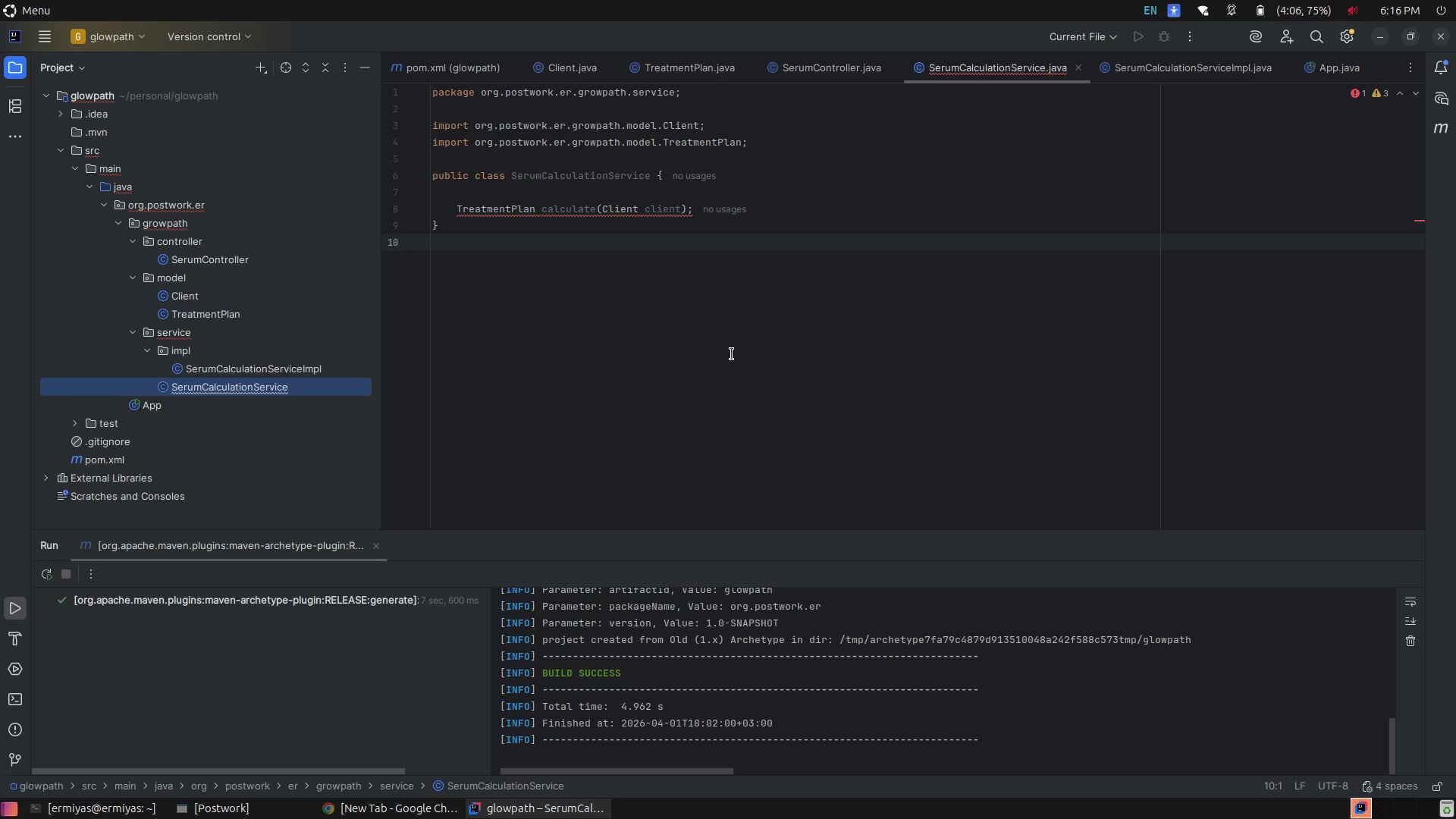 
left_click([760, 291])
 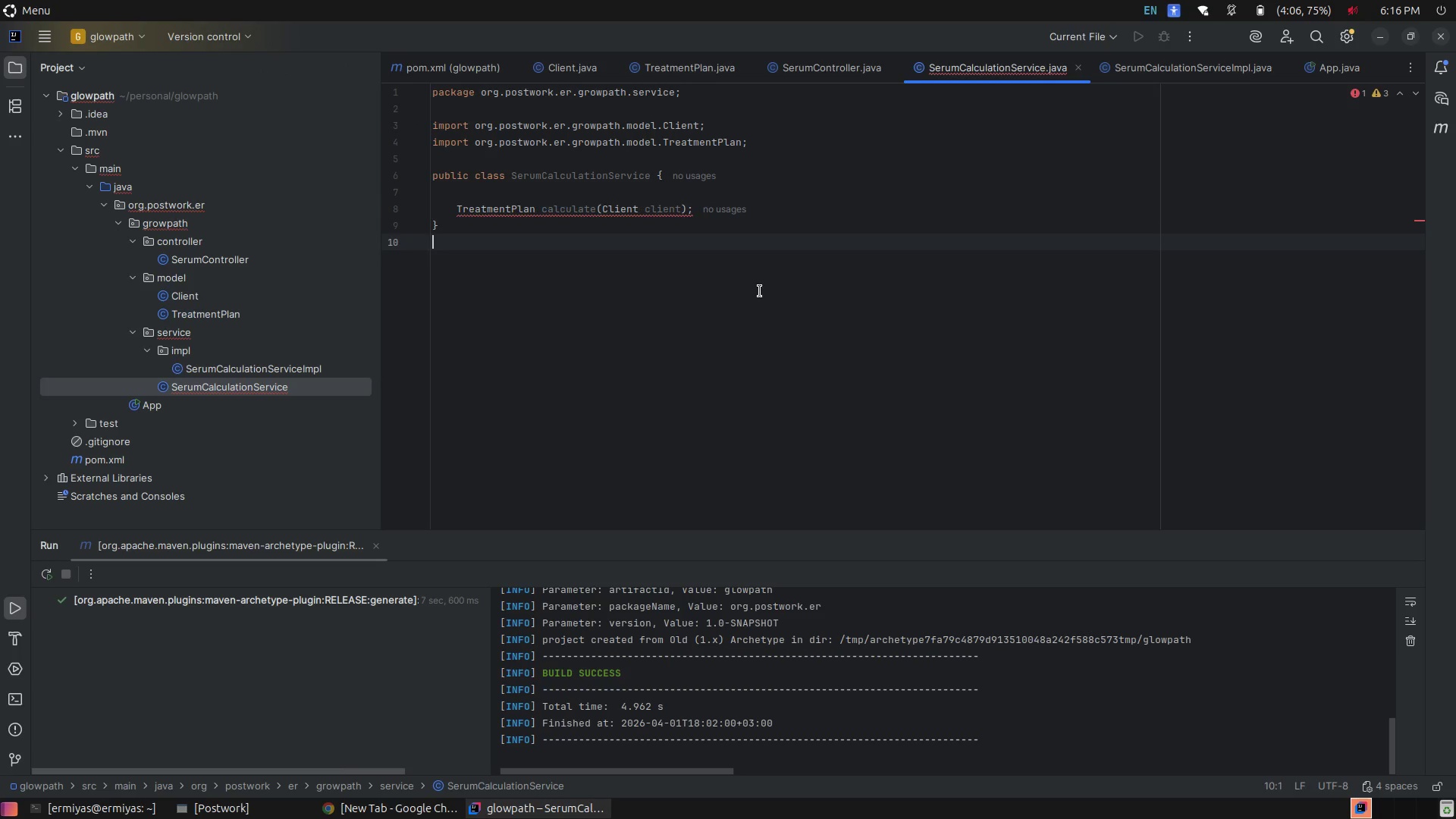 
key(Control+ControlRight)
 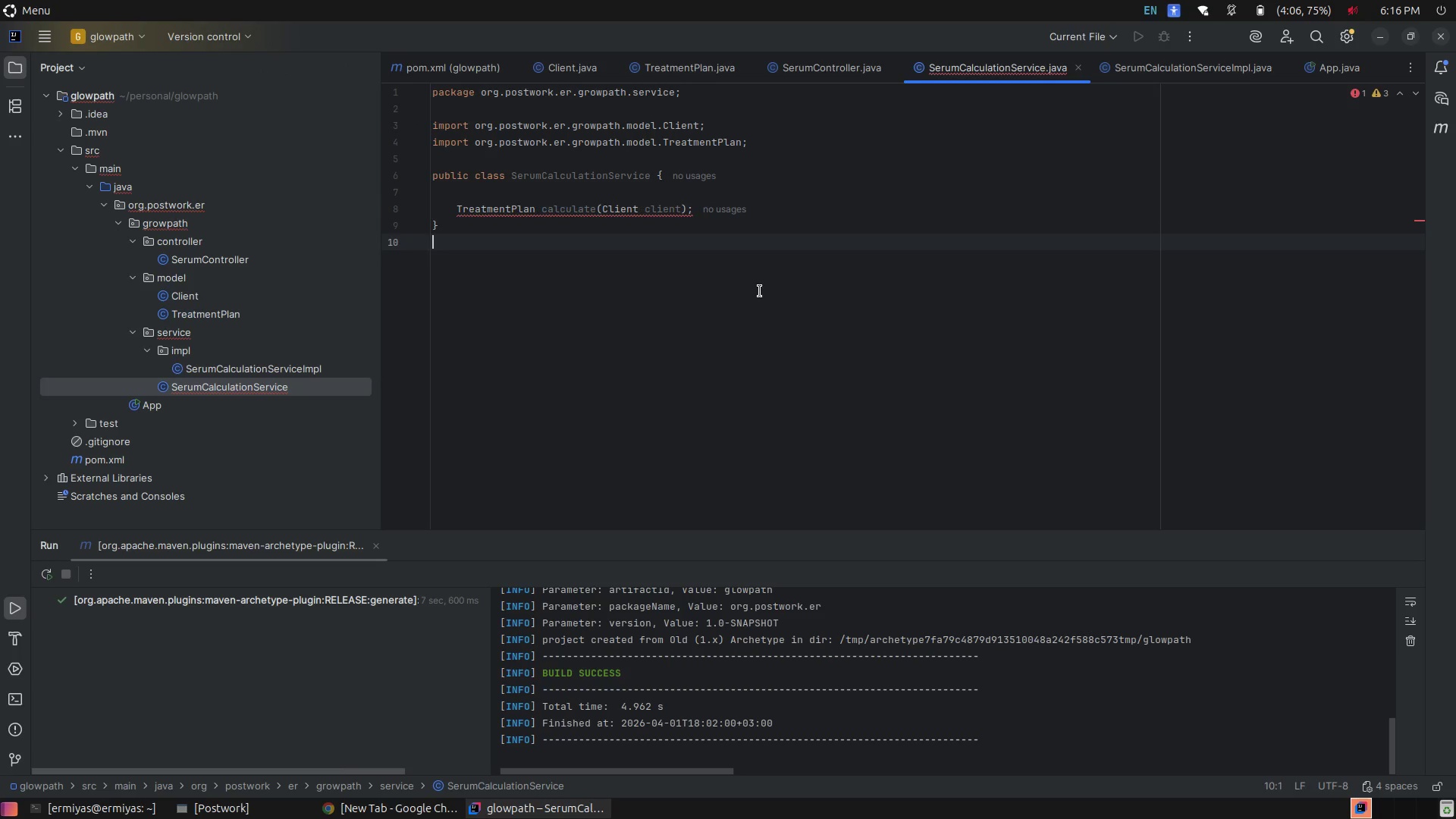 
key(Control+E)
 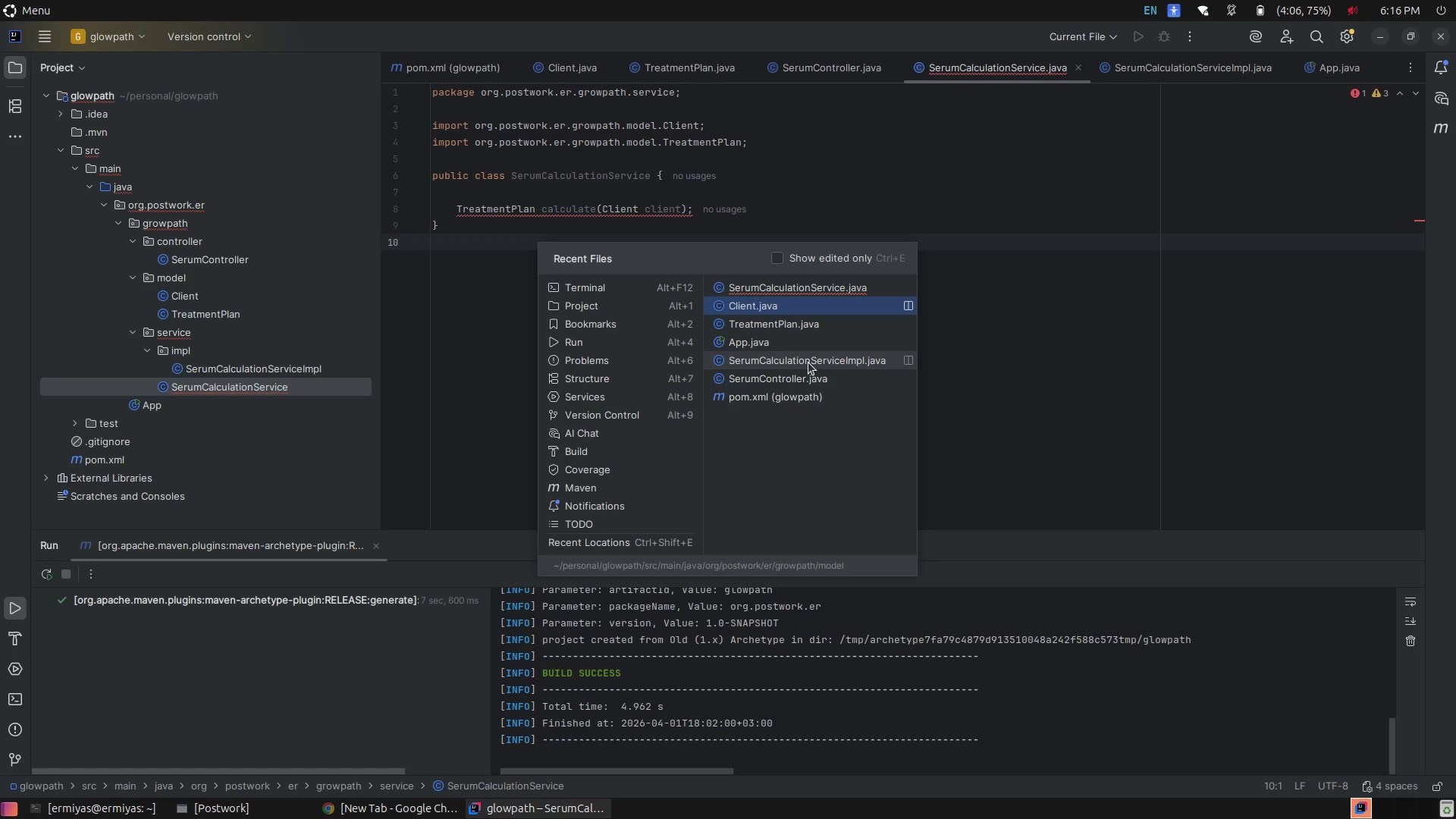 
double_click([808, 362])
 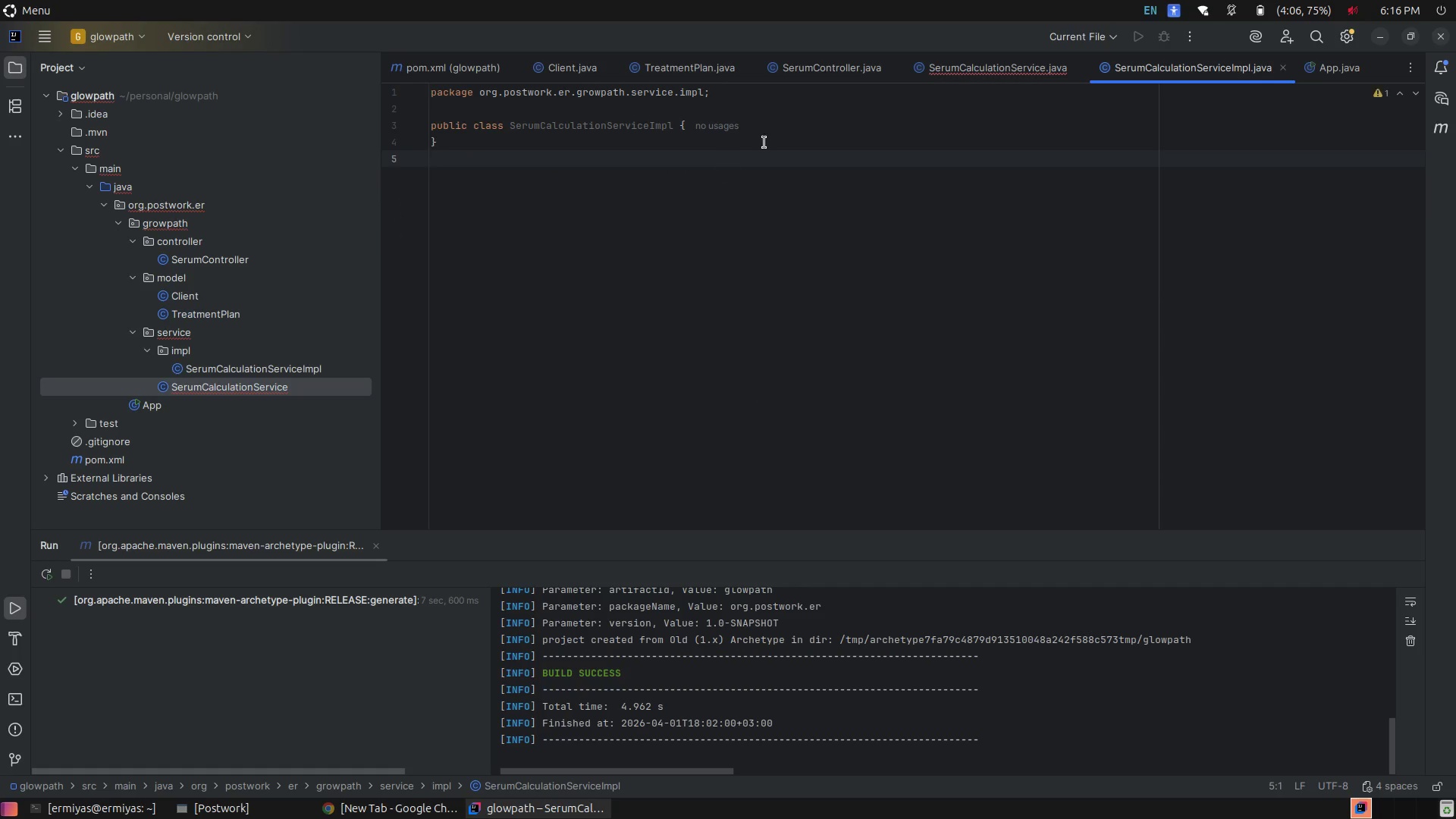 
left_click([791, 125])
 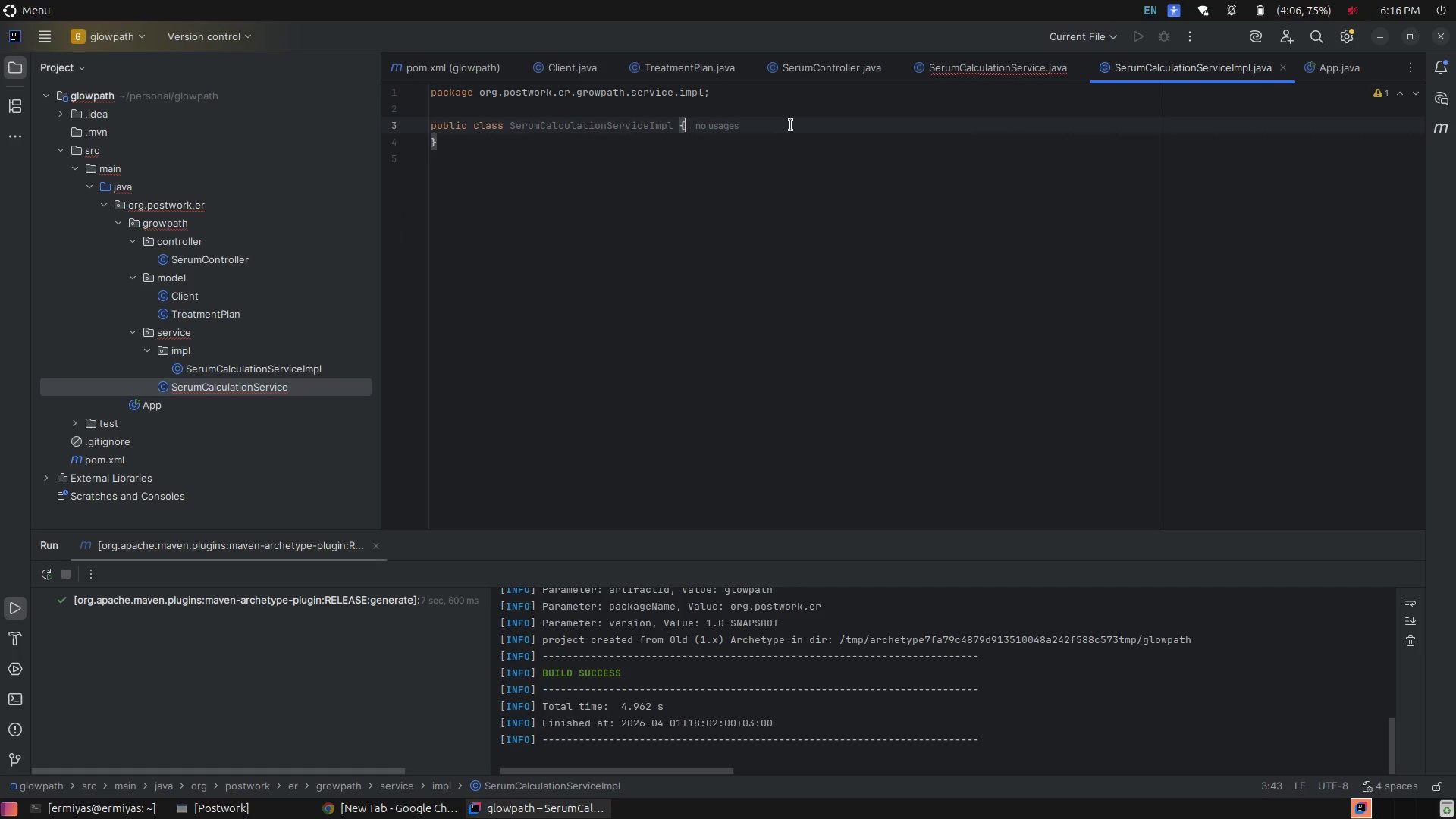 
key(Enter)
 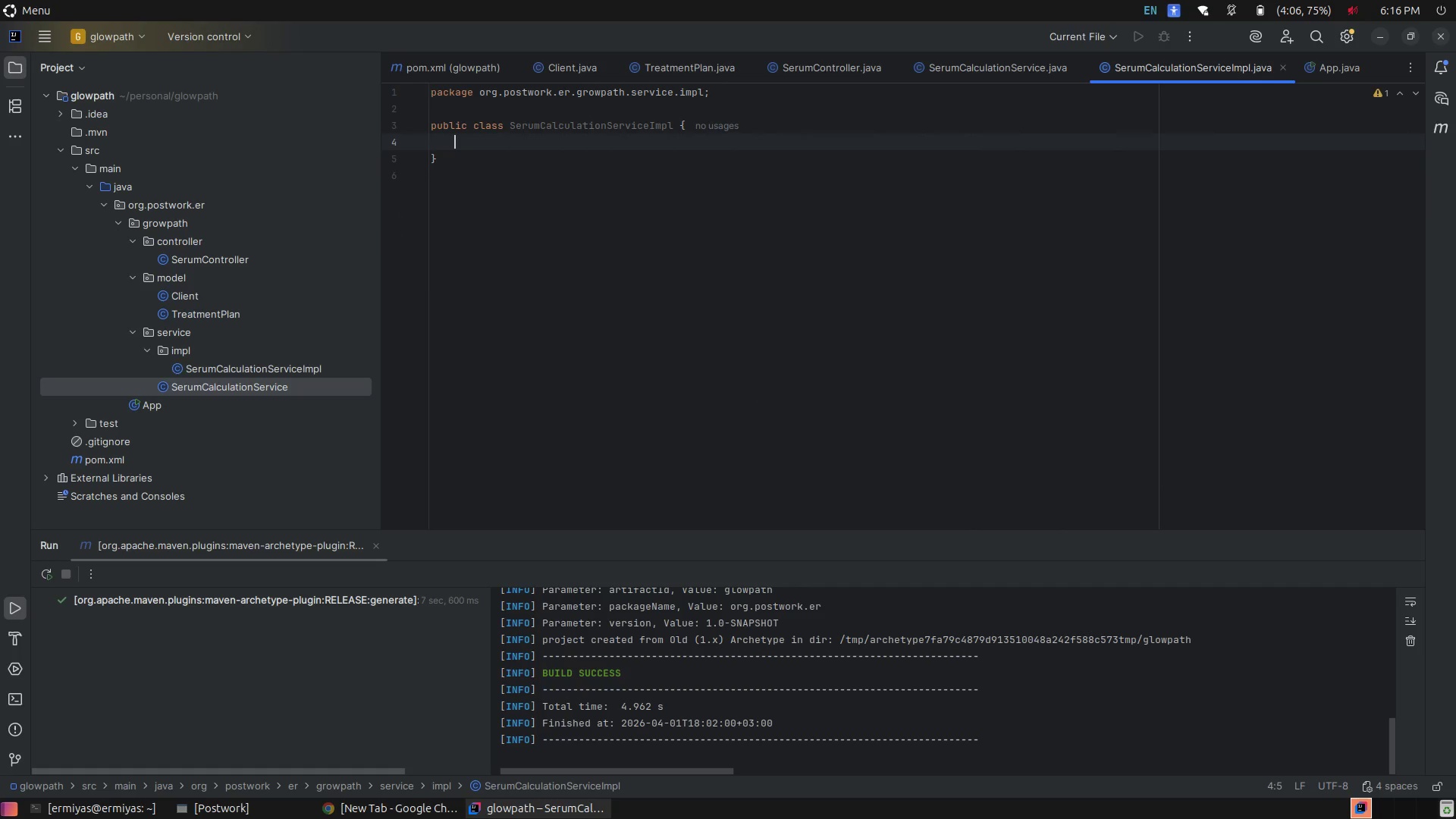 
key(Enter)
 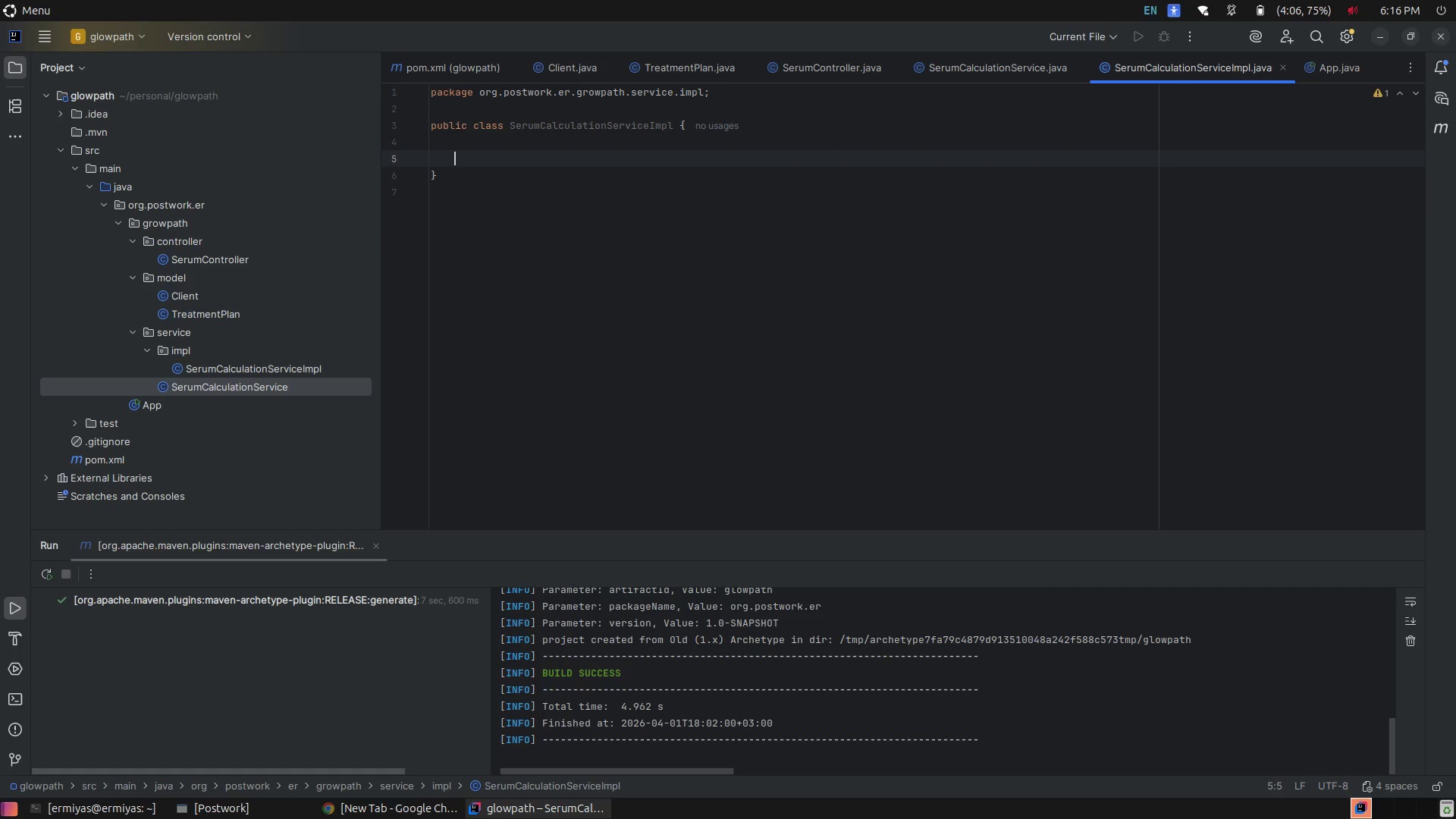 
wait(5.81)
 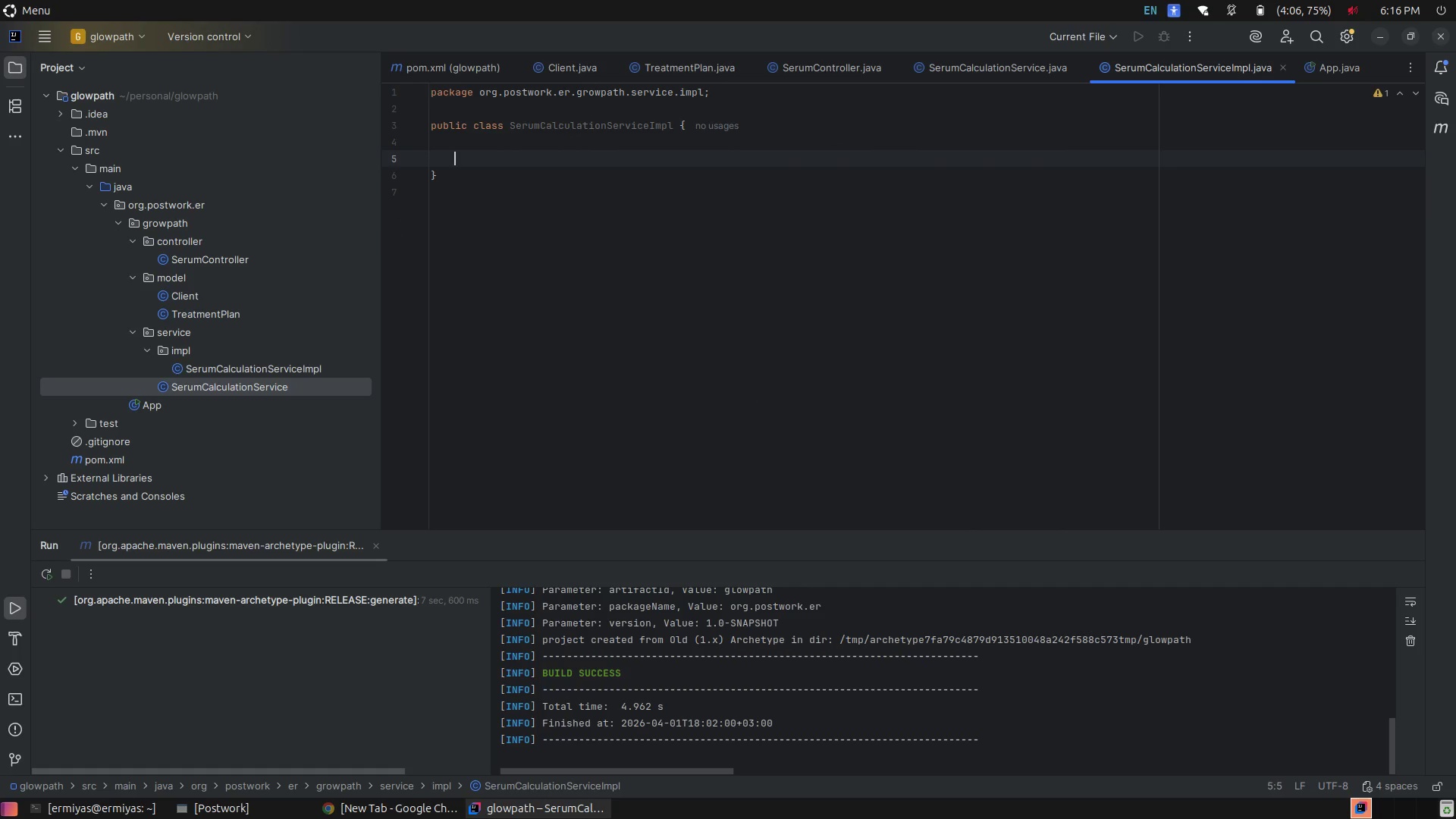 
type(pub)
key(Tab)
type(Tr)
key(Tab)
type( calculate(Cli)
key(Tab)
type( cli)
key(Tab)
 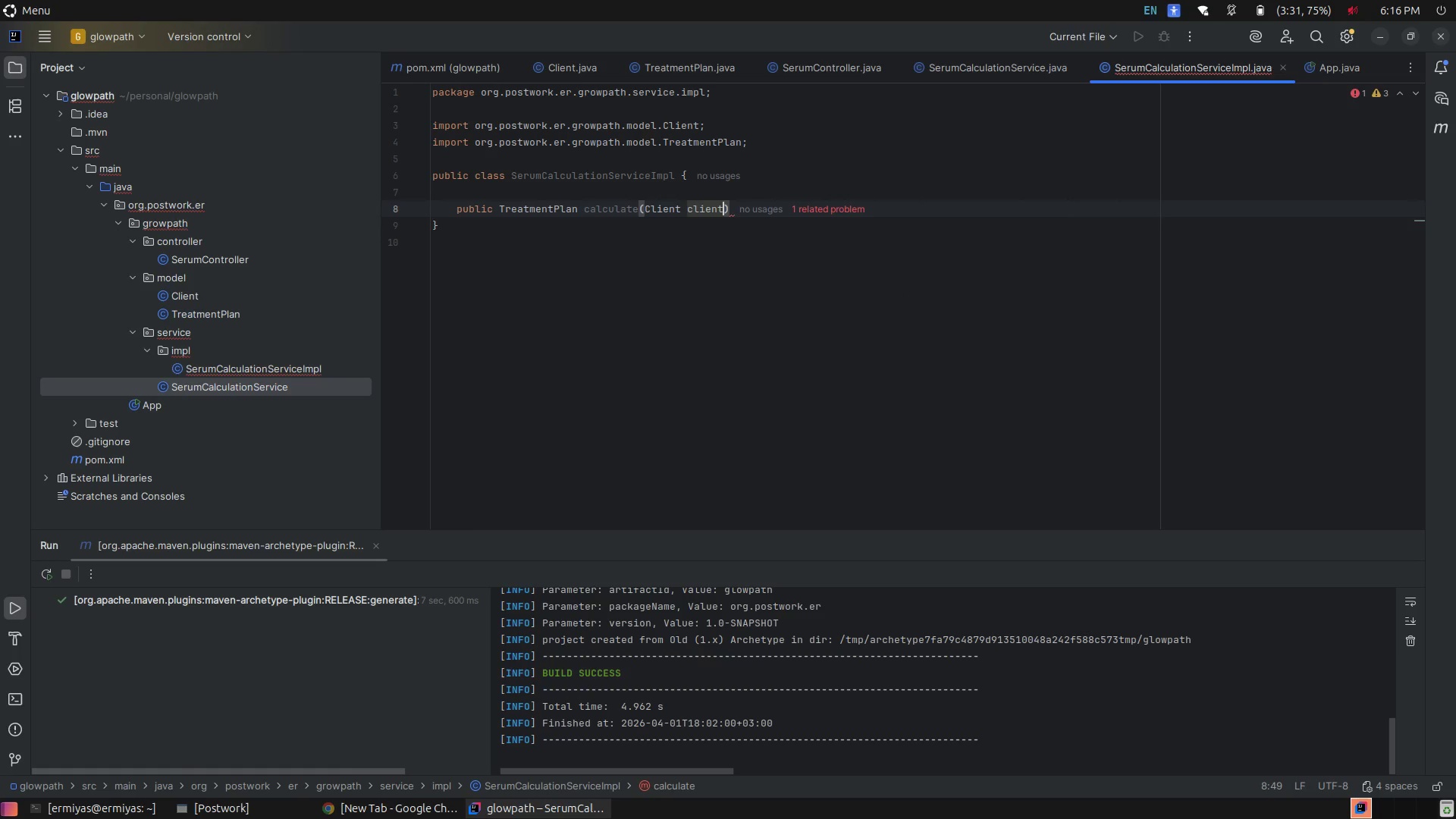 
key(ArrowRight)
 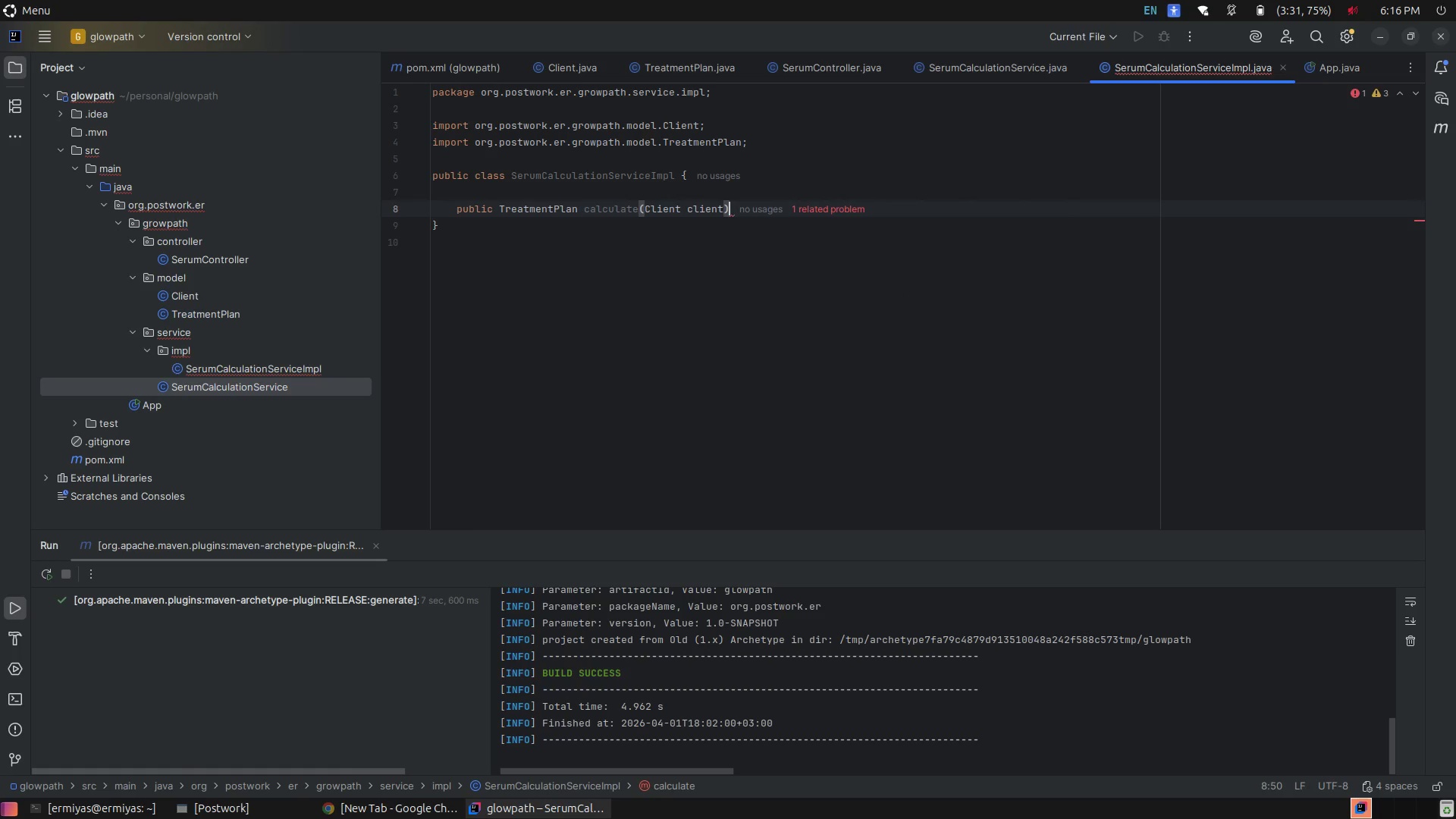 
key(Space)
 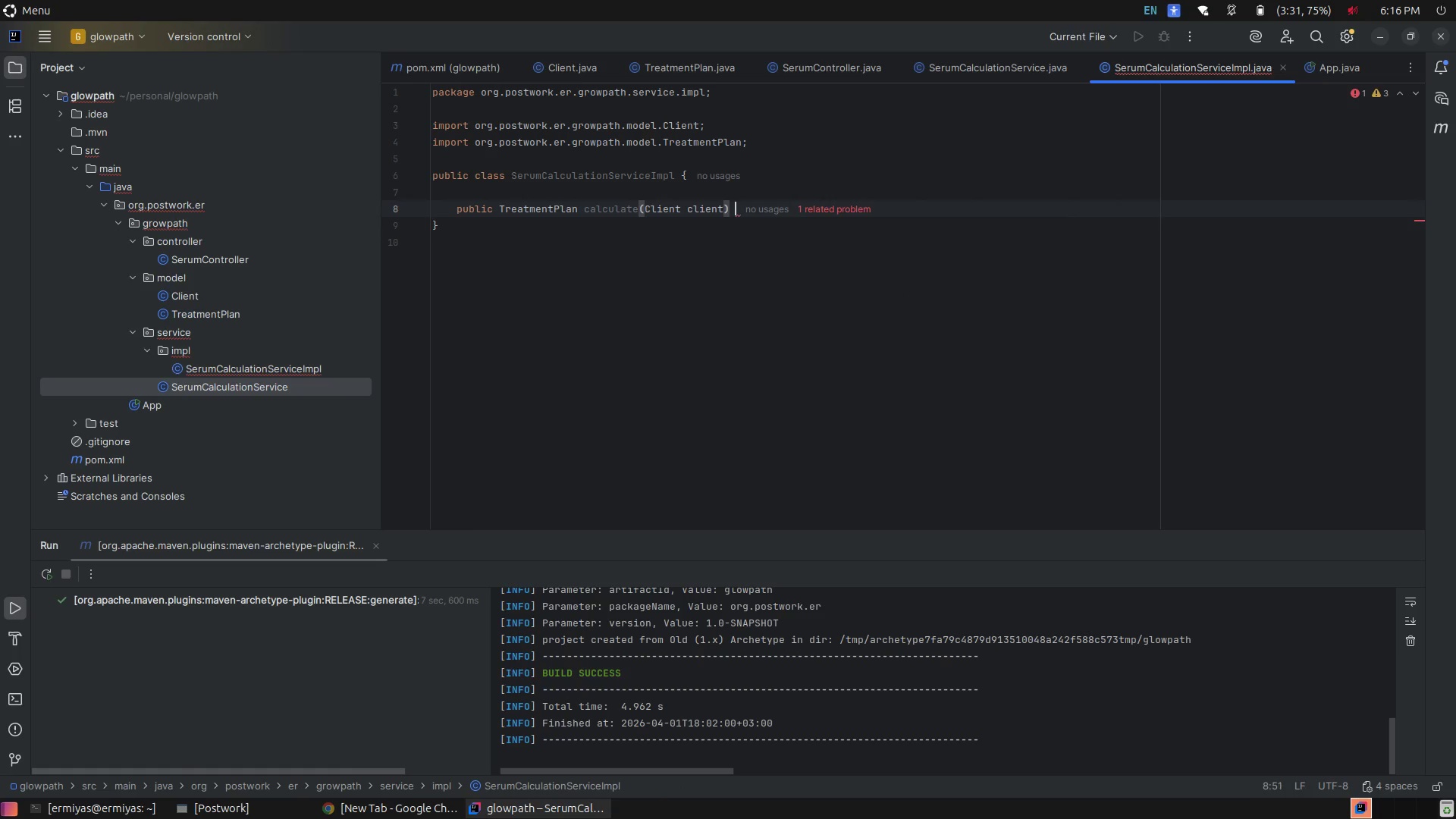 
key(Shift+ShiftLeft)
 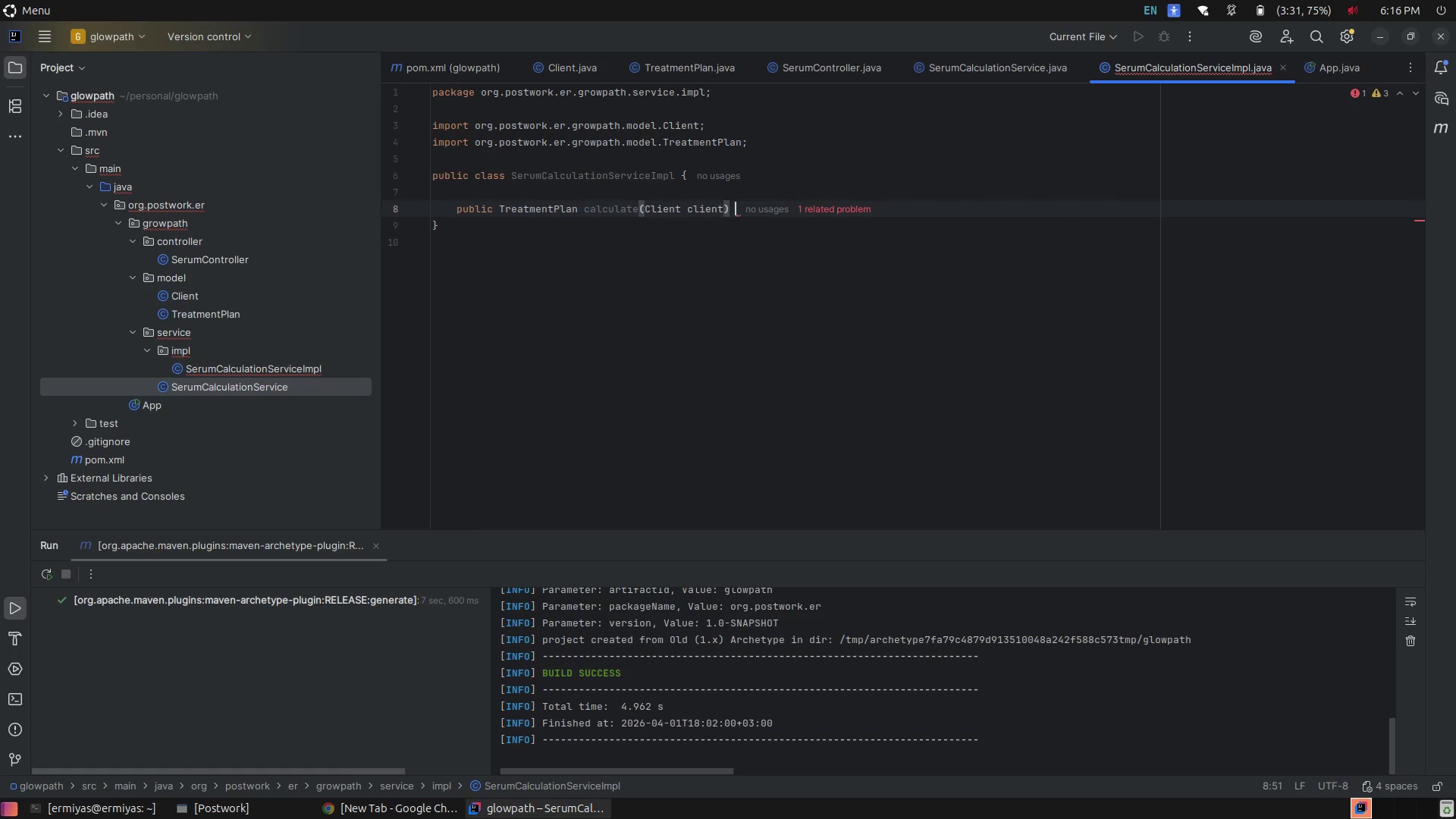 
key(Shift+BracketLeft)
 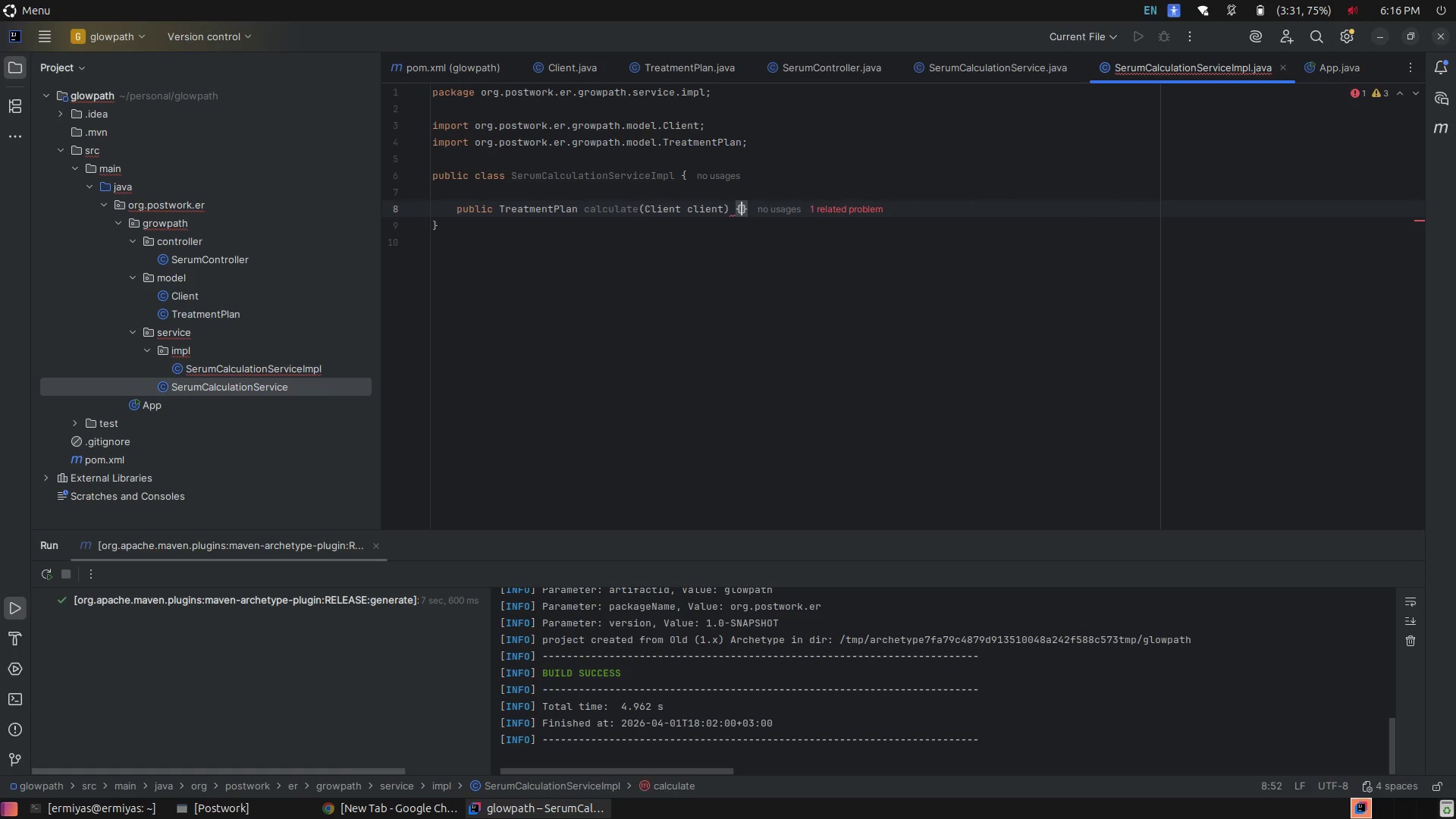 
key(Enter)
 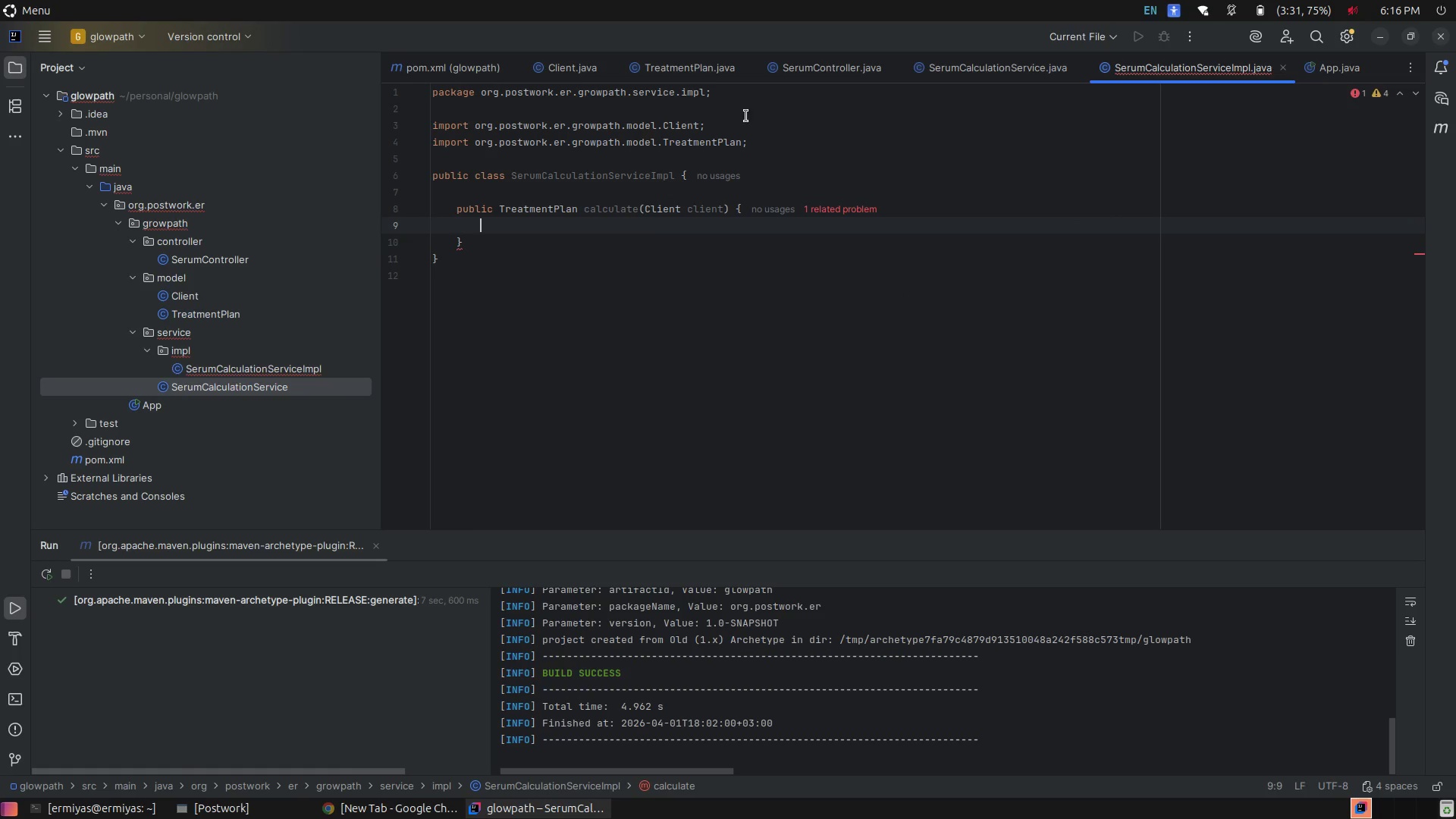 
mouse_move([601, 186])
 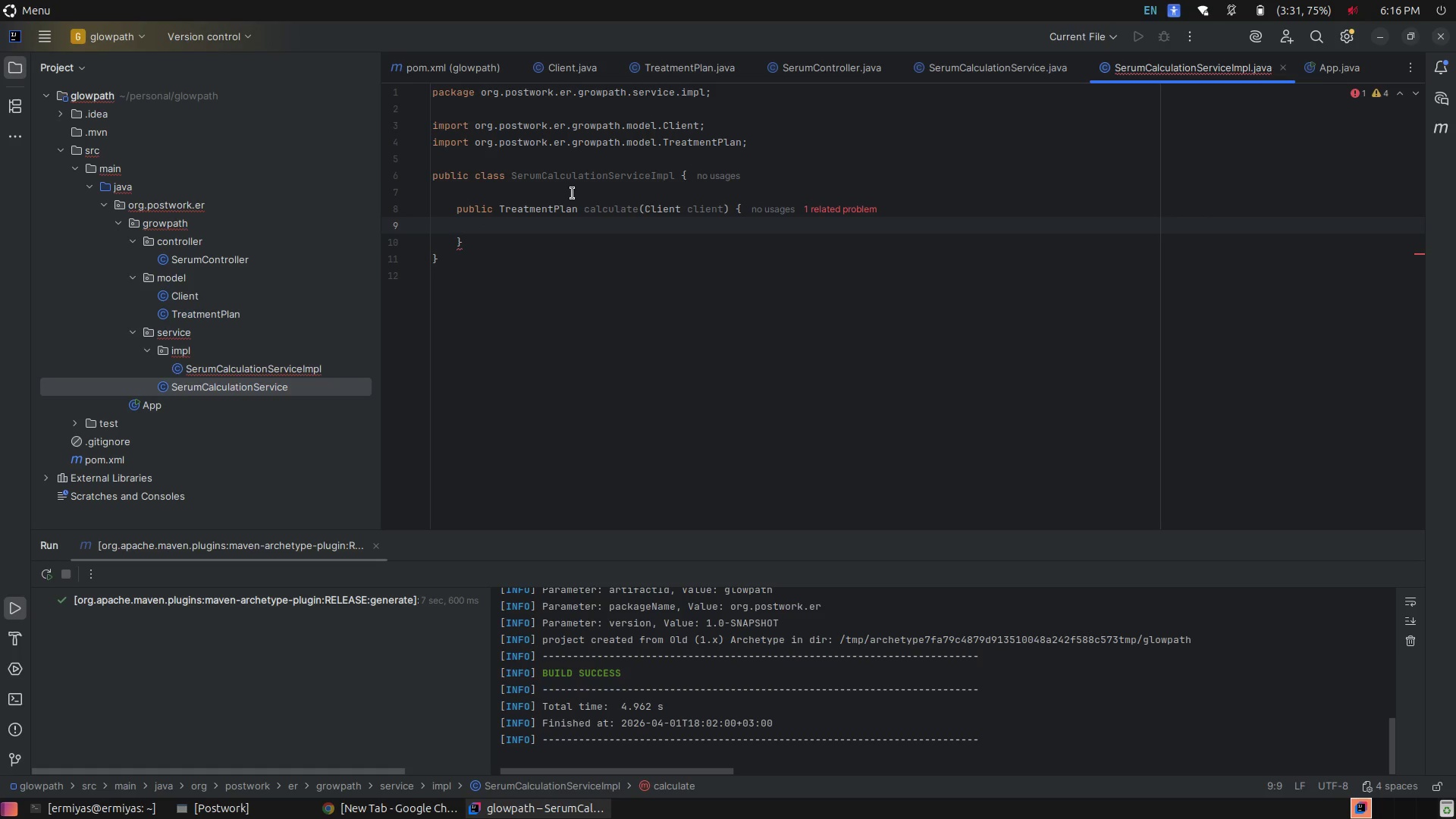 
wait(12.26)
 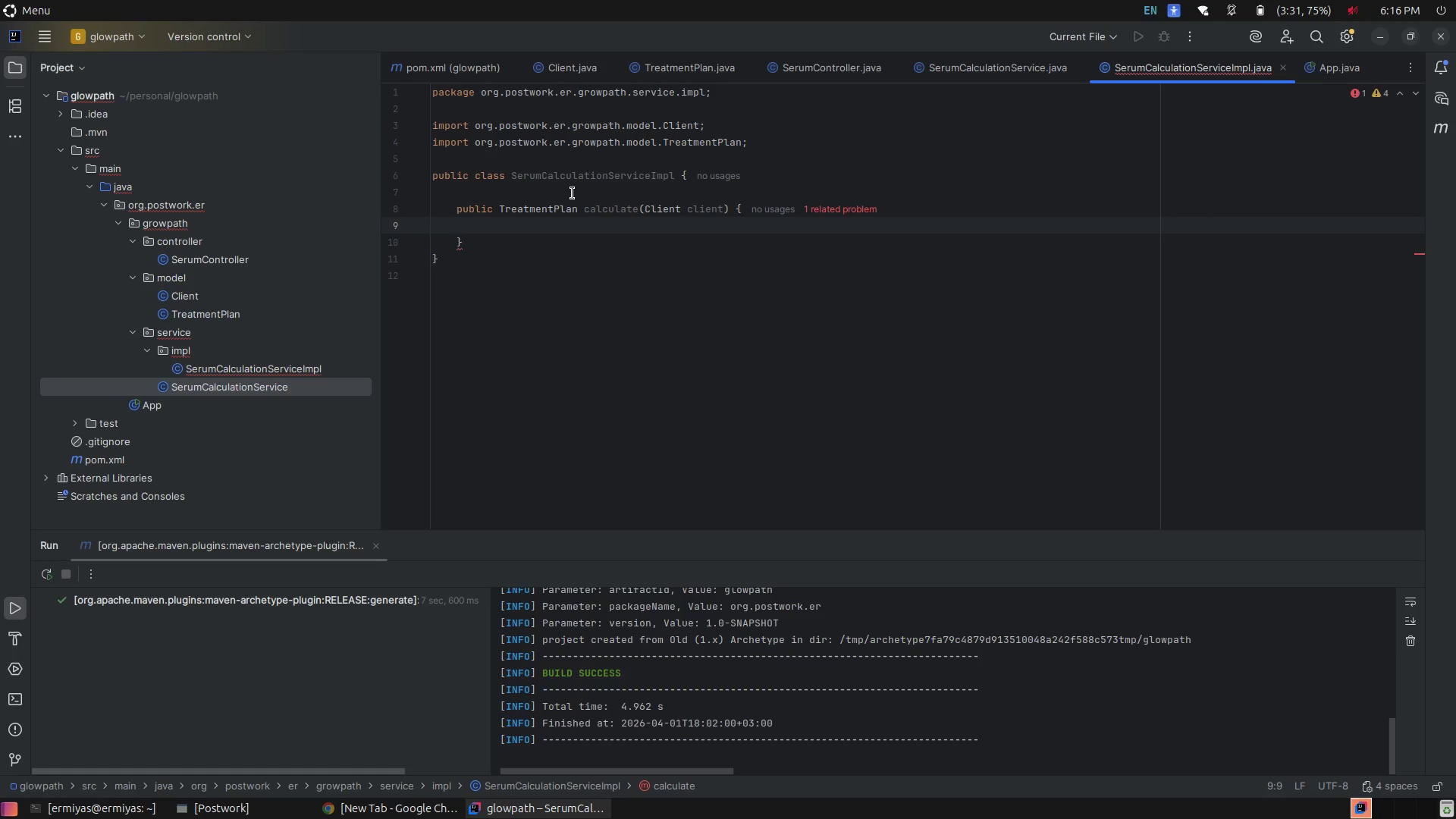 
left_click([561, 202])
 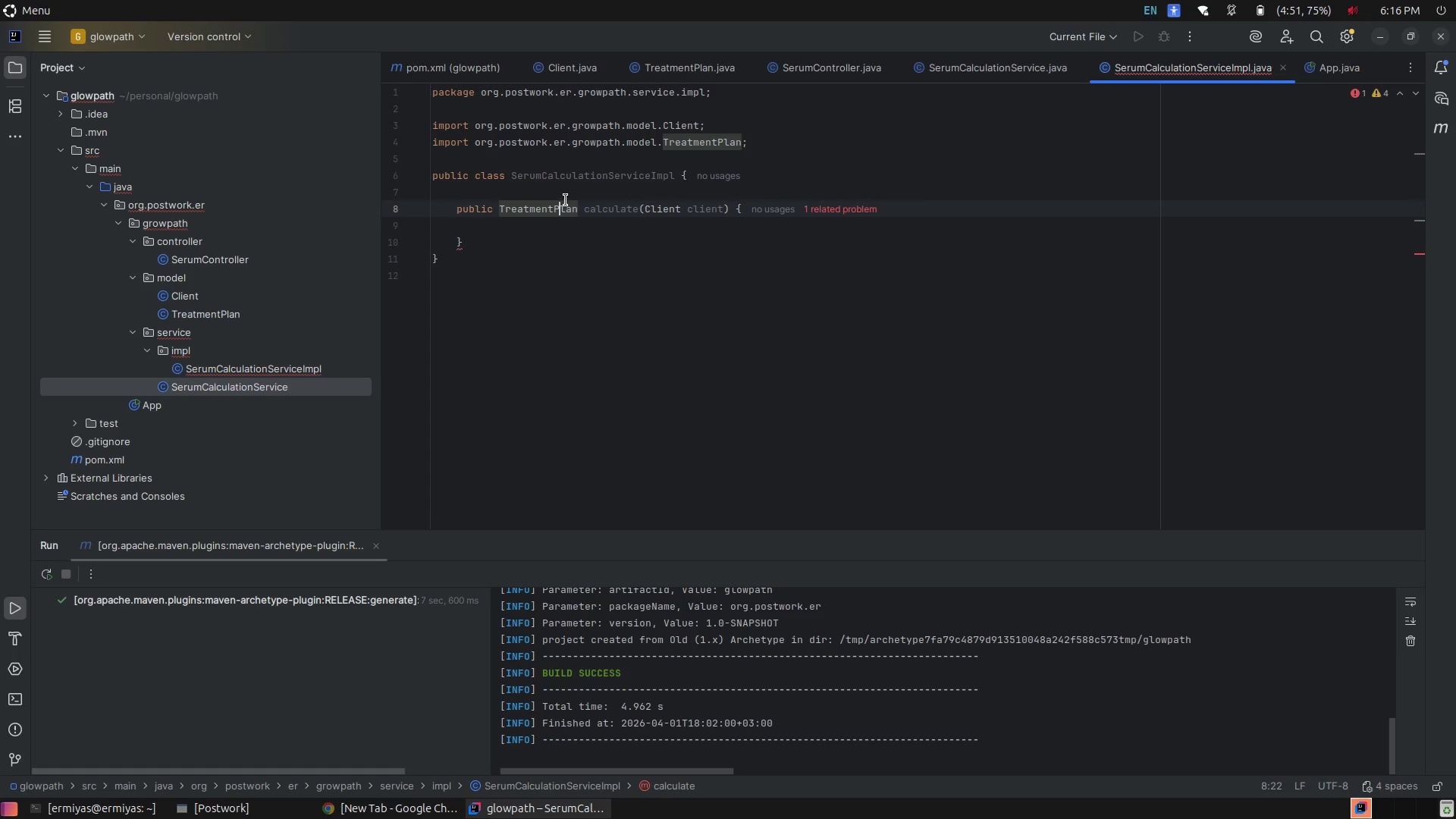 
left_click([578, 192])
 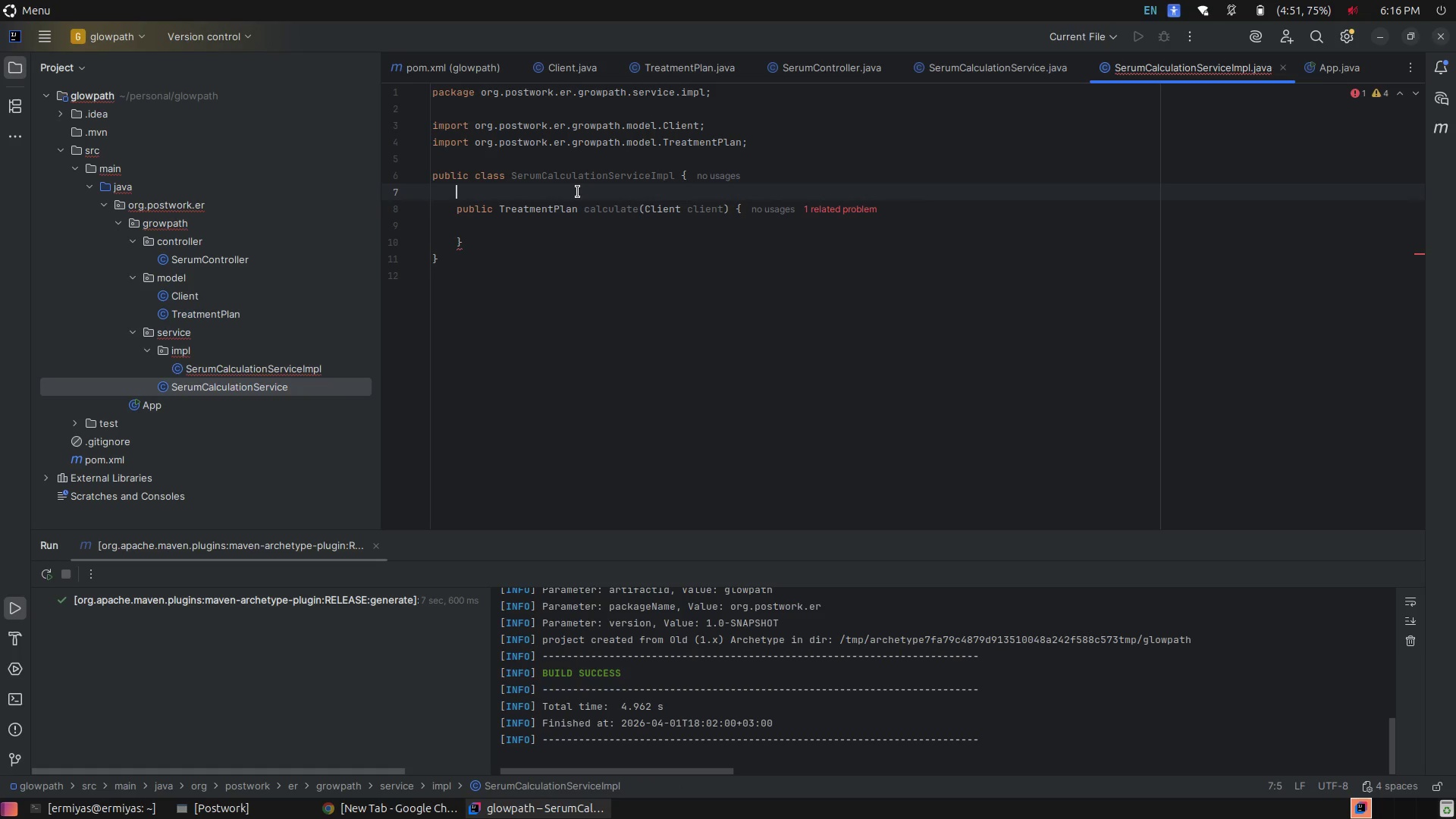 
key(Enter)
 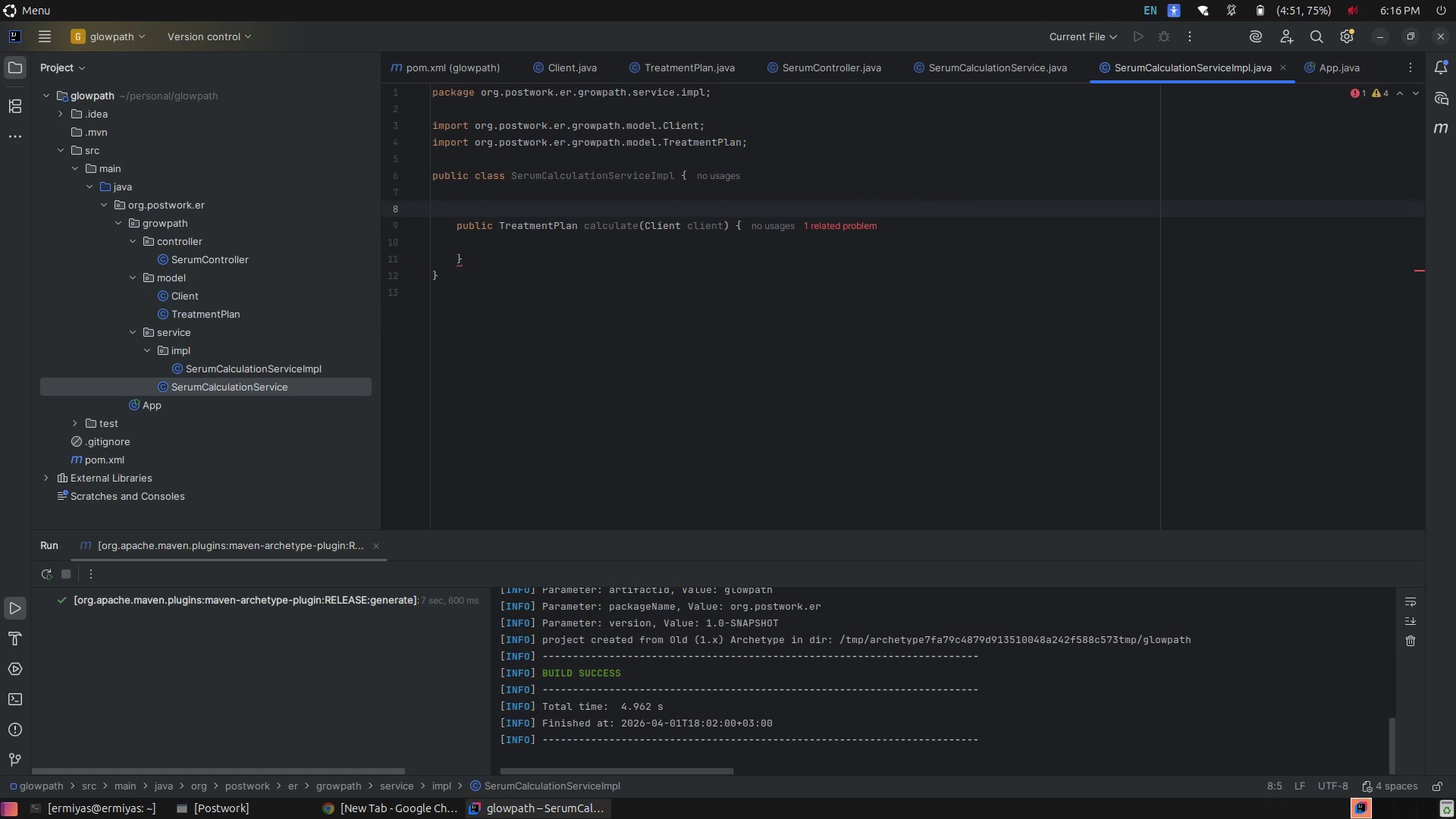 
type(@O)
key(Tab)
 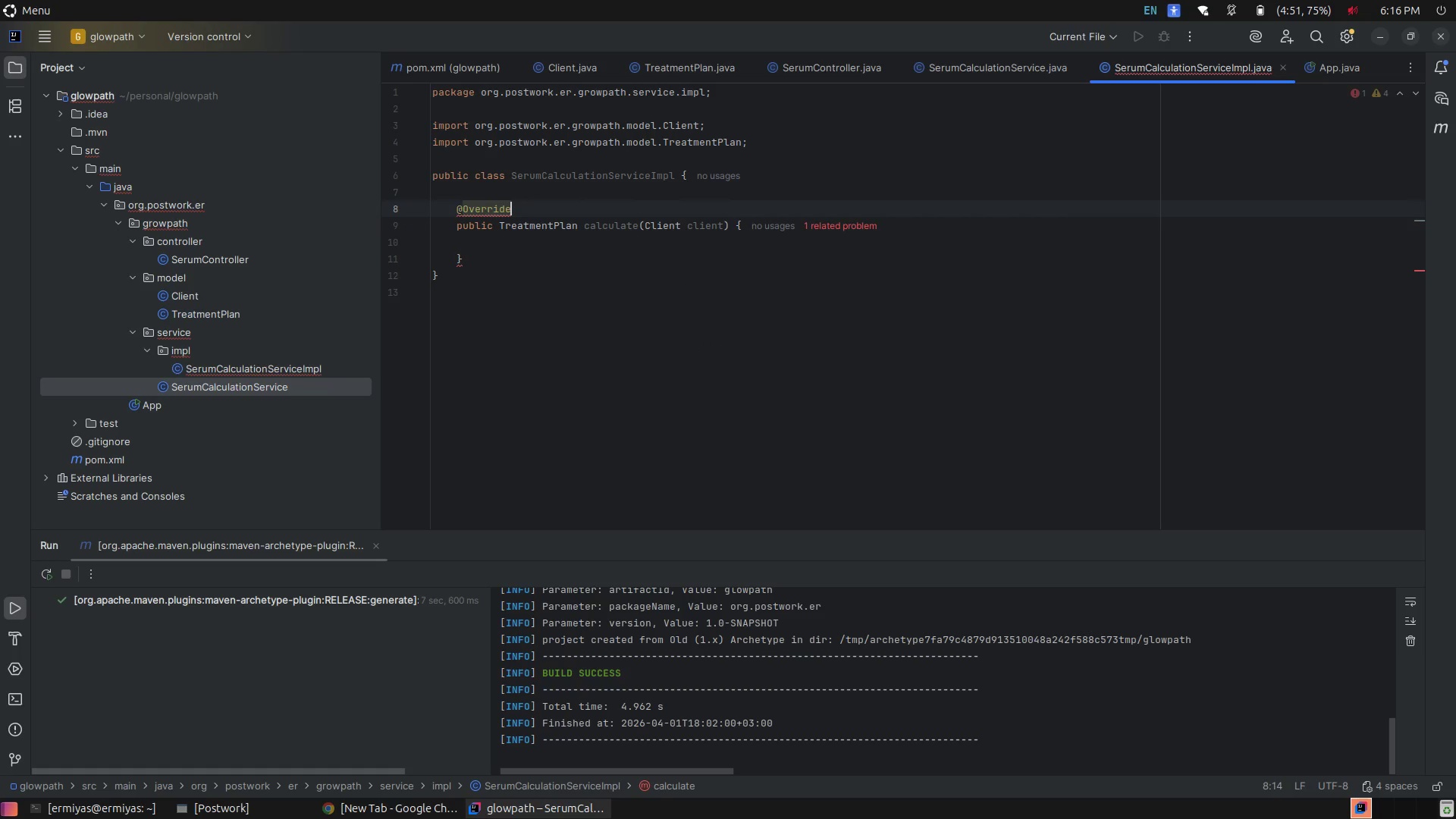 
wait(5.42)
 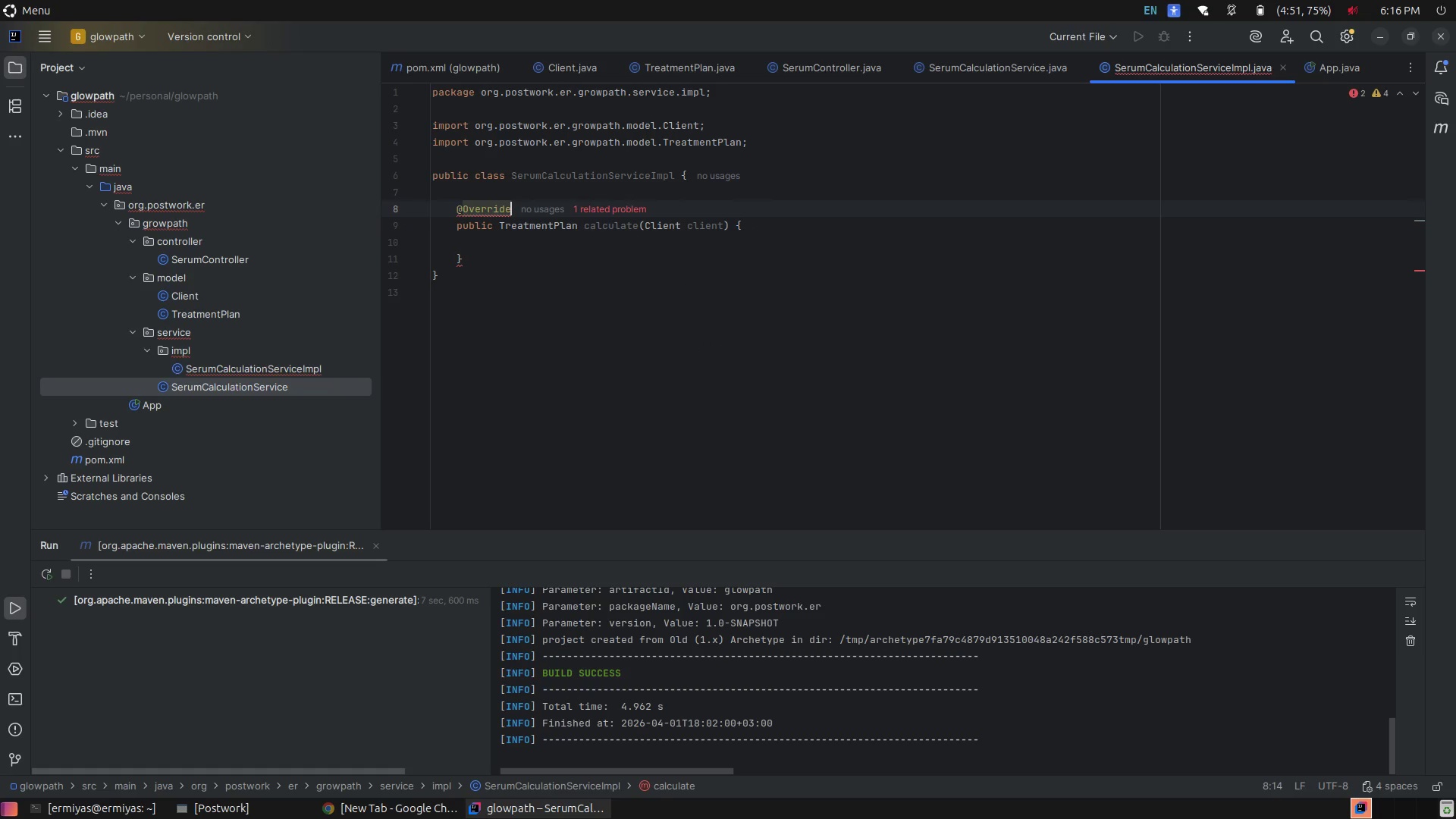 
left_click([550, 238])
 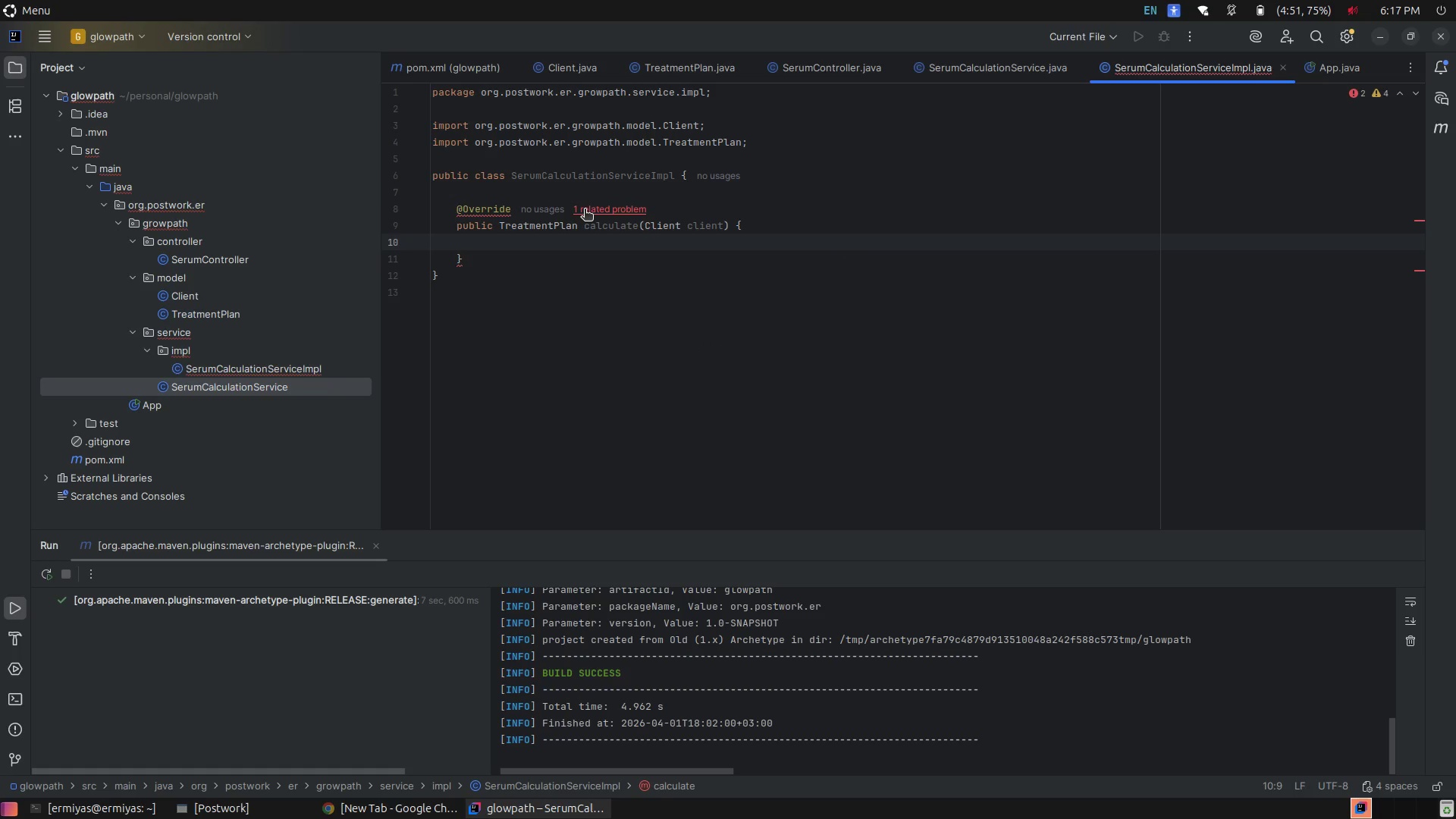 
left_click([585, 210])
 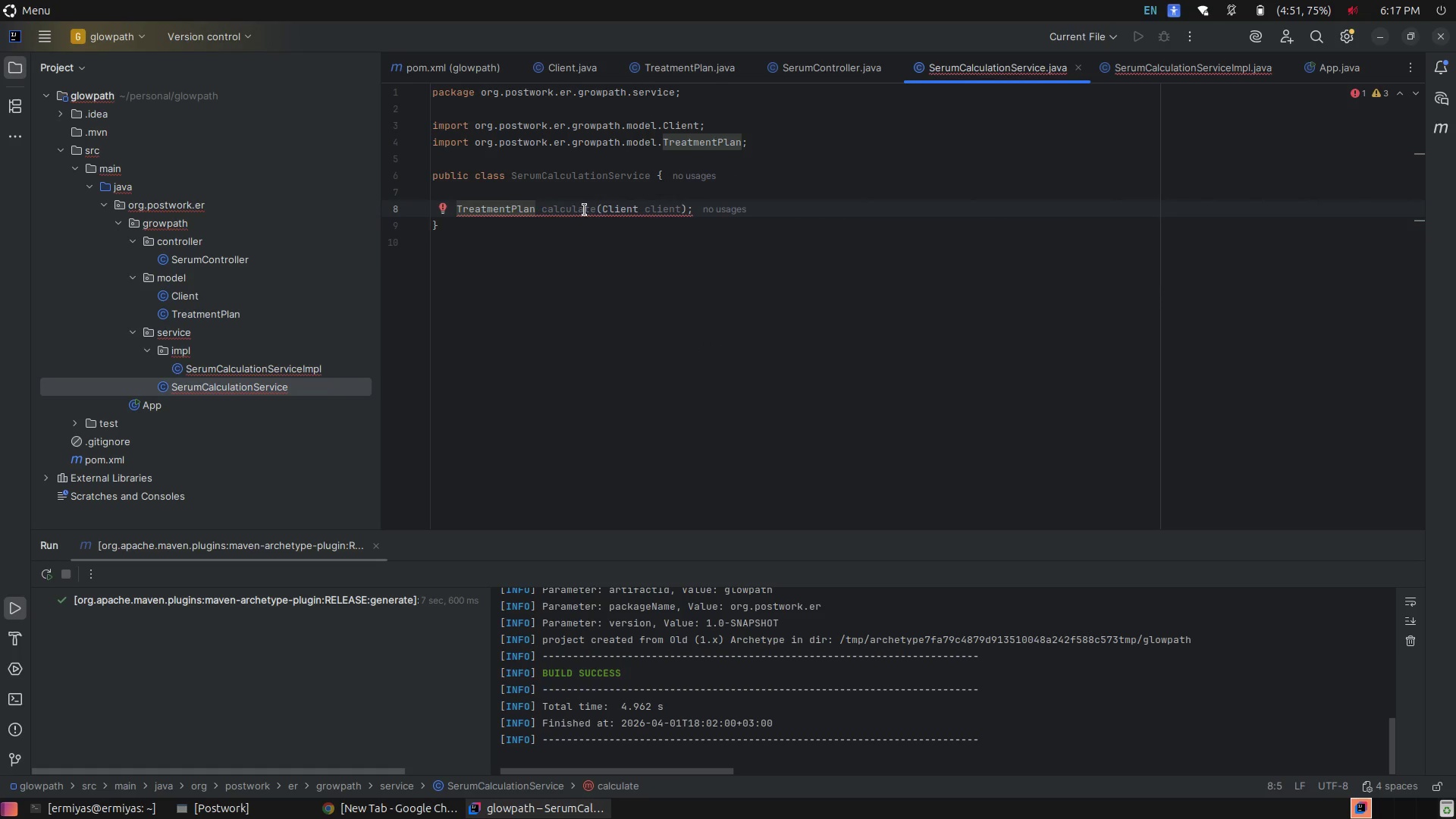 
left_click([692, 268])
 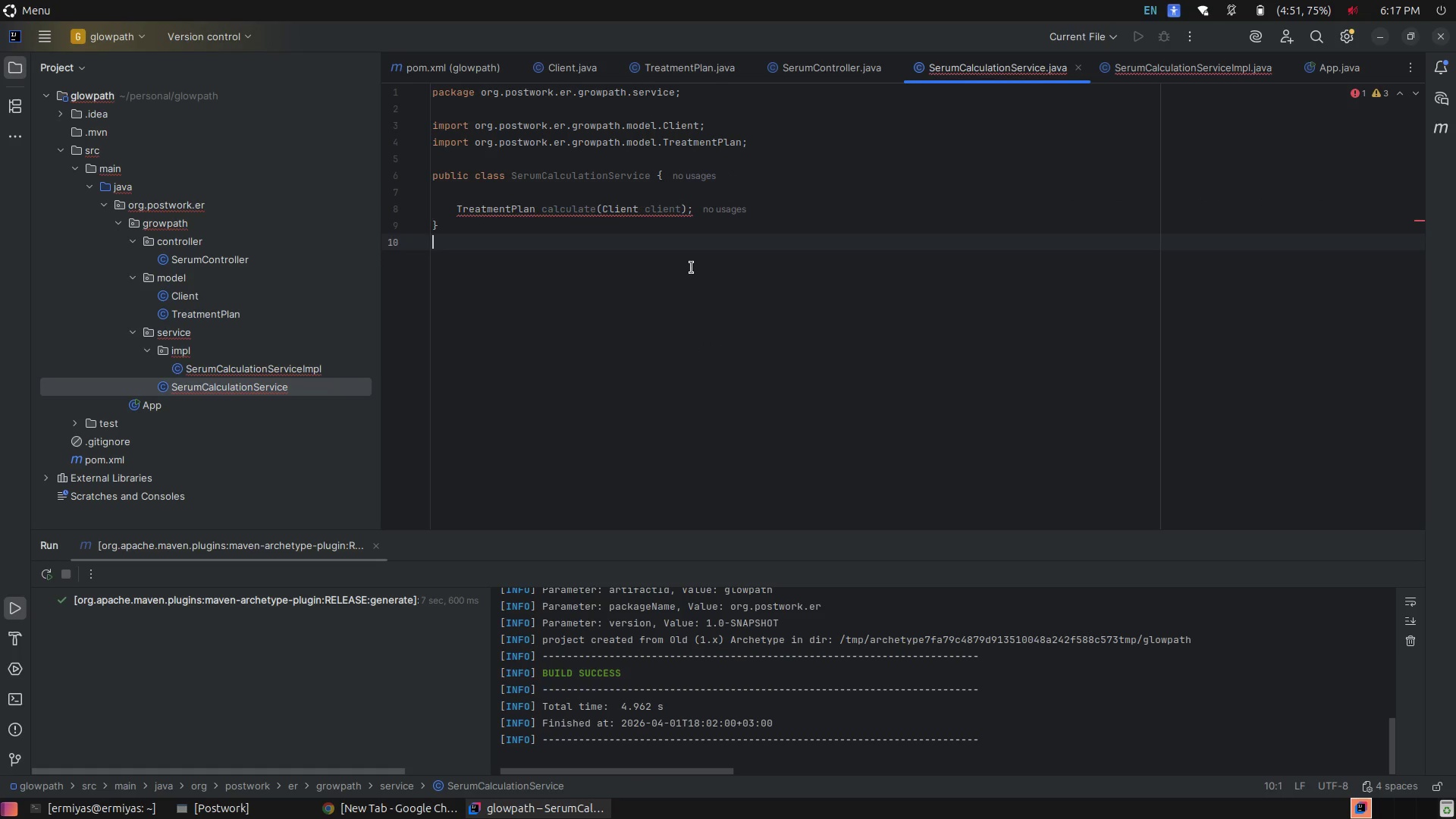 
key(Control+Z)
 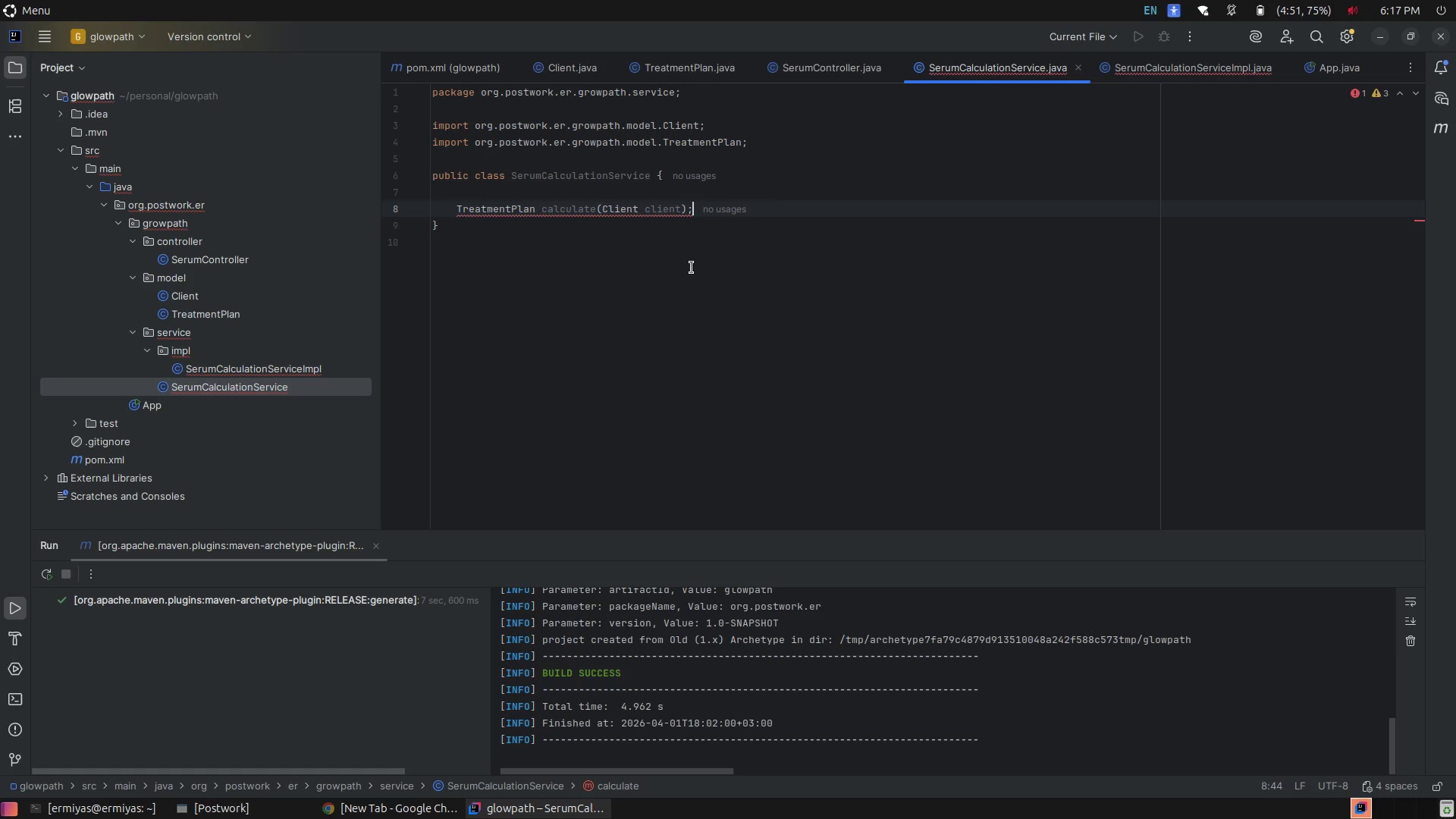 
key(Control+Z)
 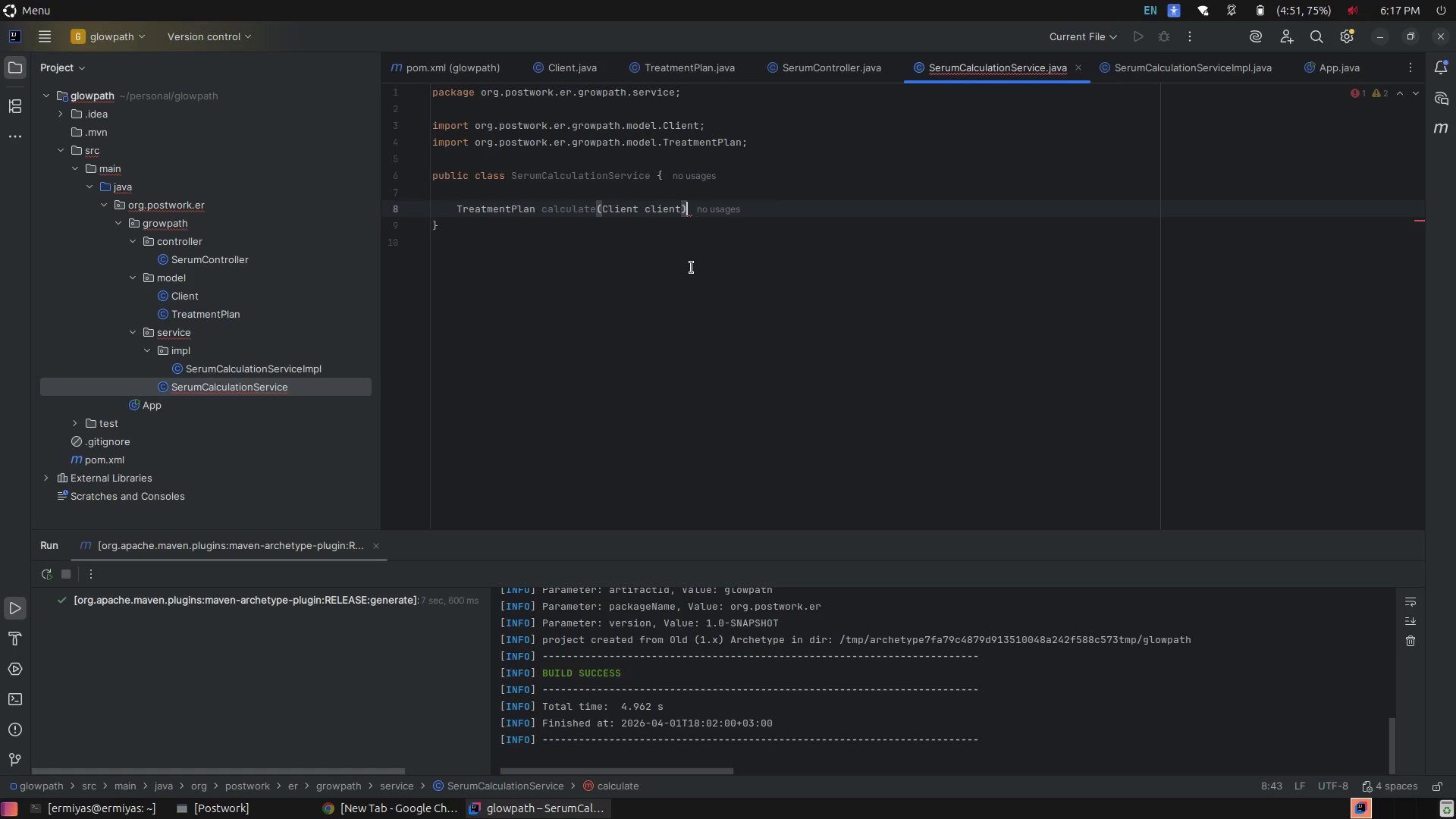 
key(Control+Shift+Z)
 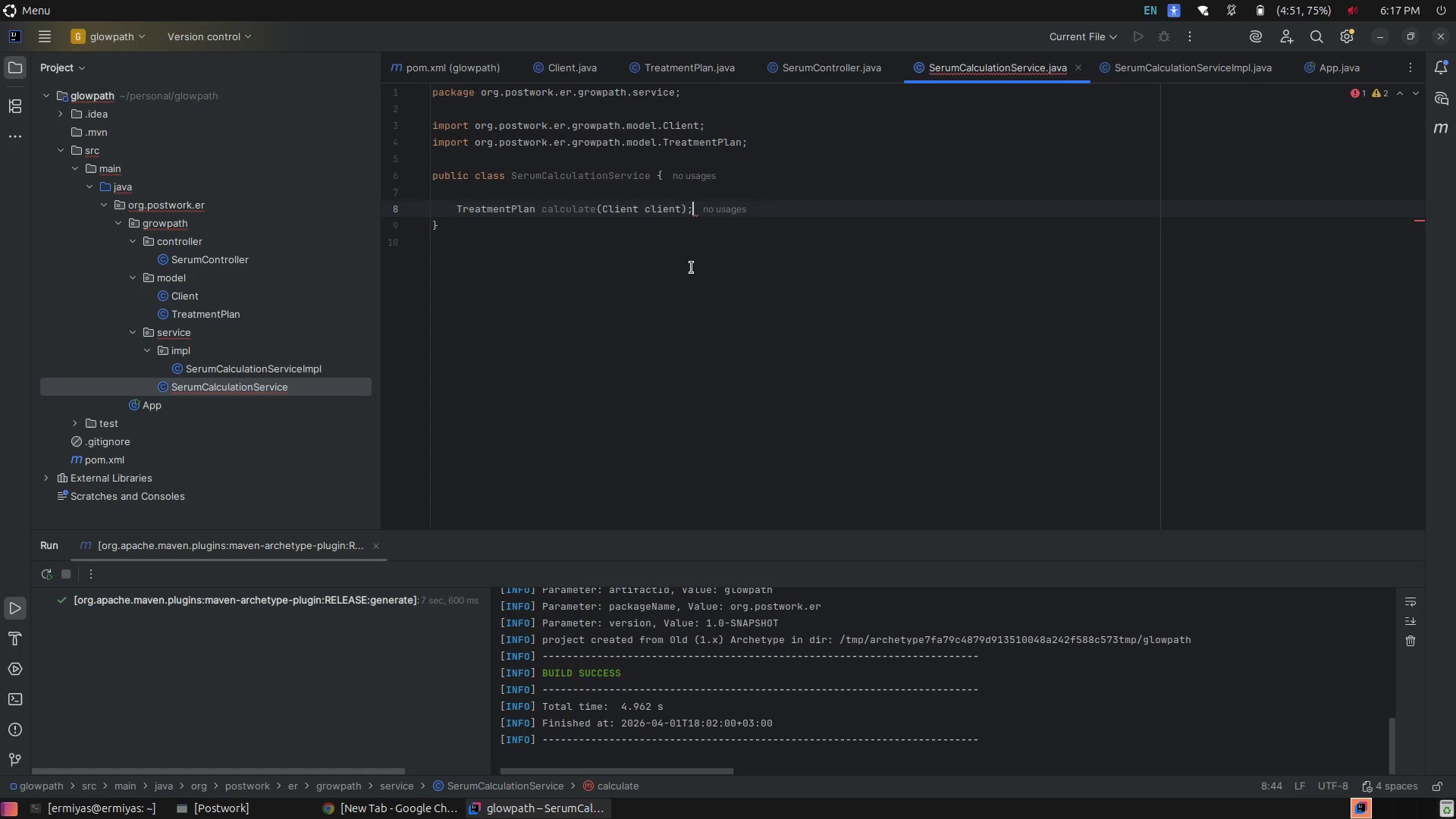 
key(Control+Shift+Z)
 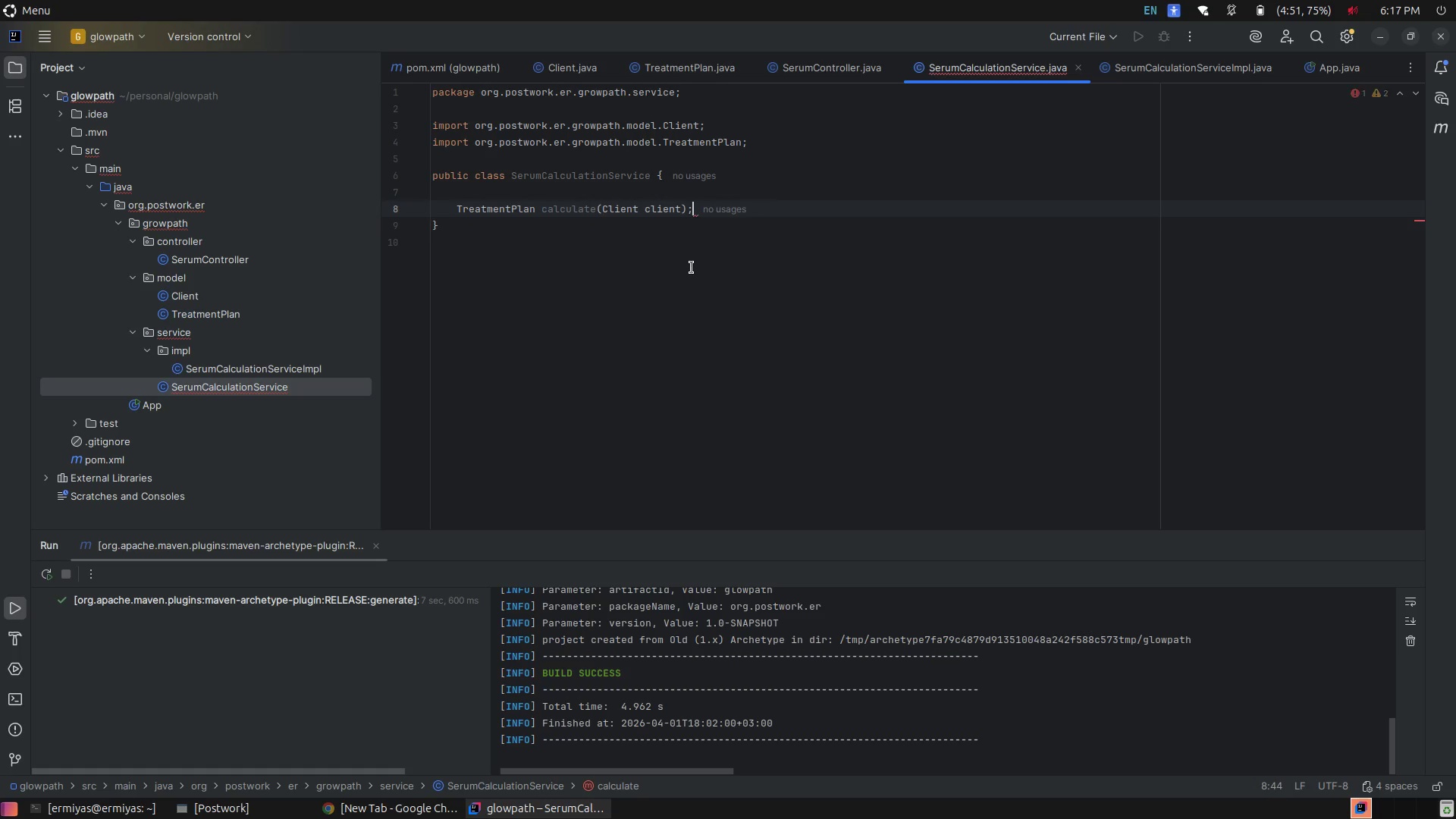 
key(Control+Shift+Z)
 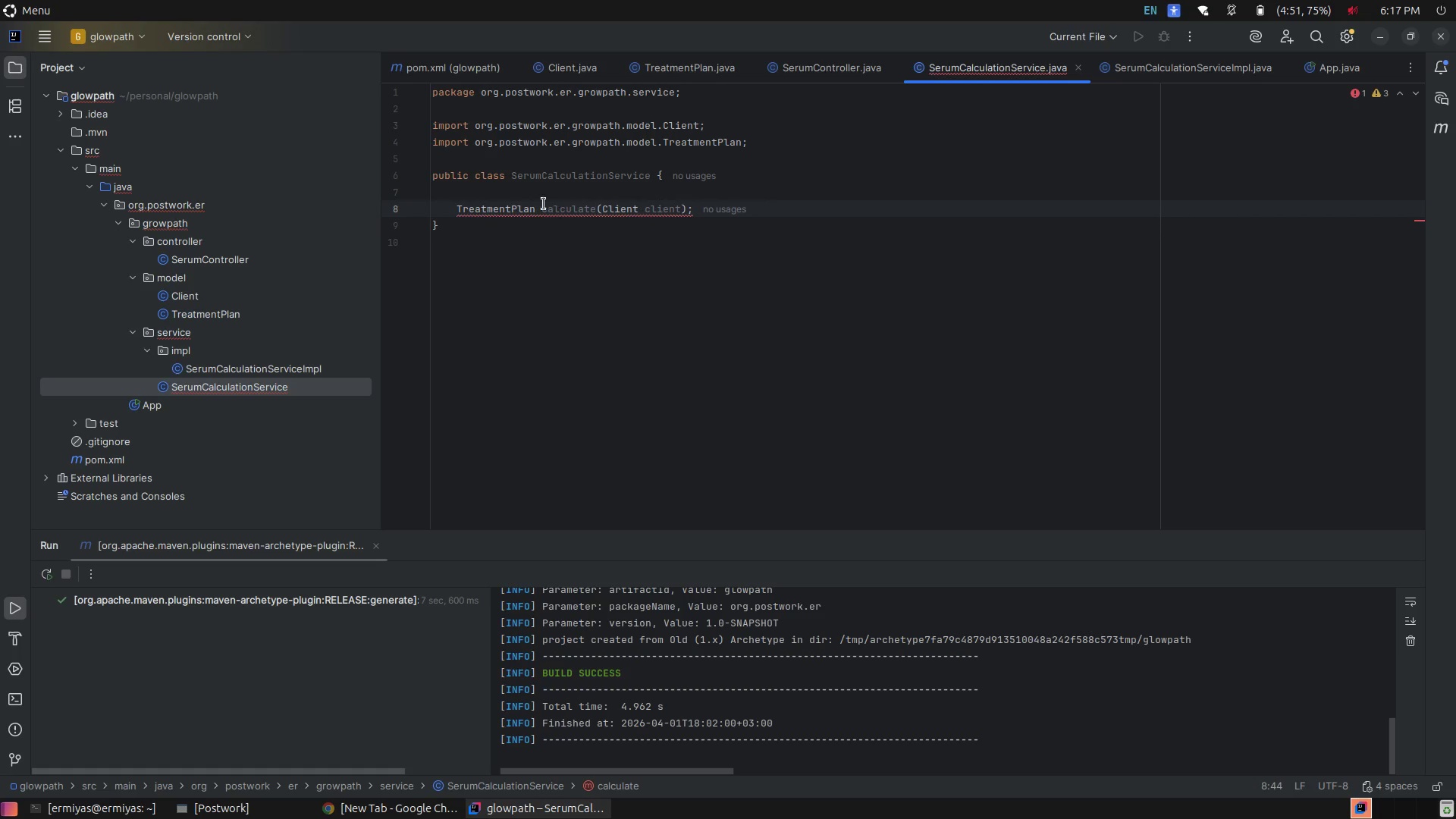 
left_click([532, 198])
 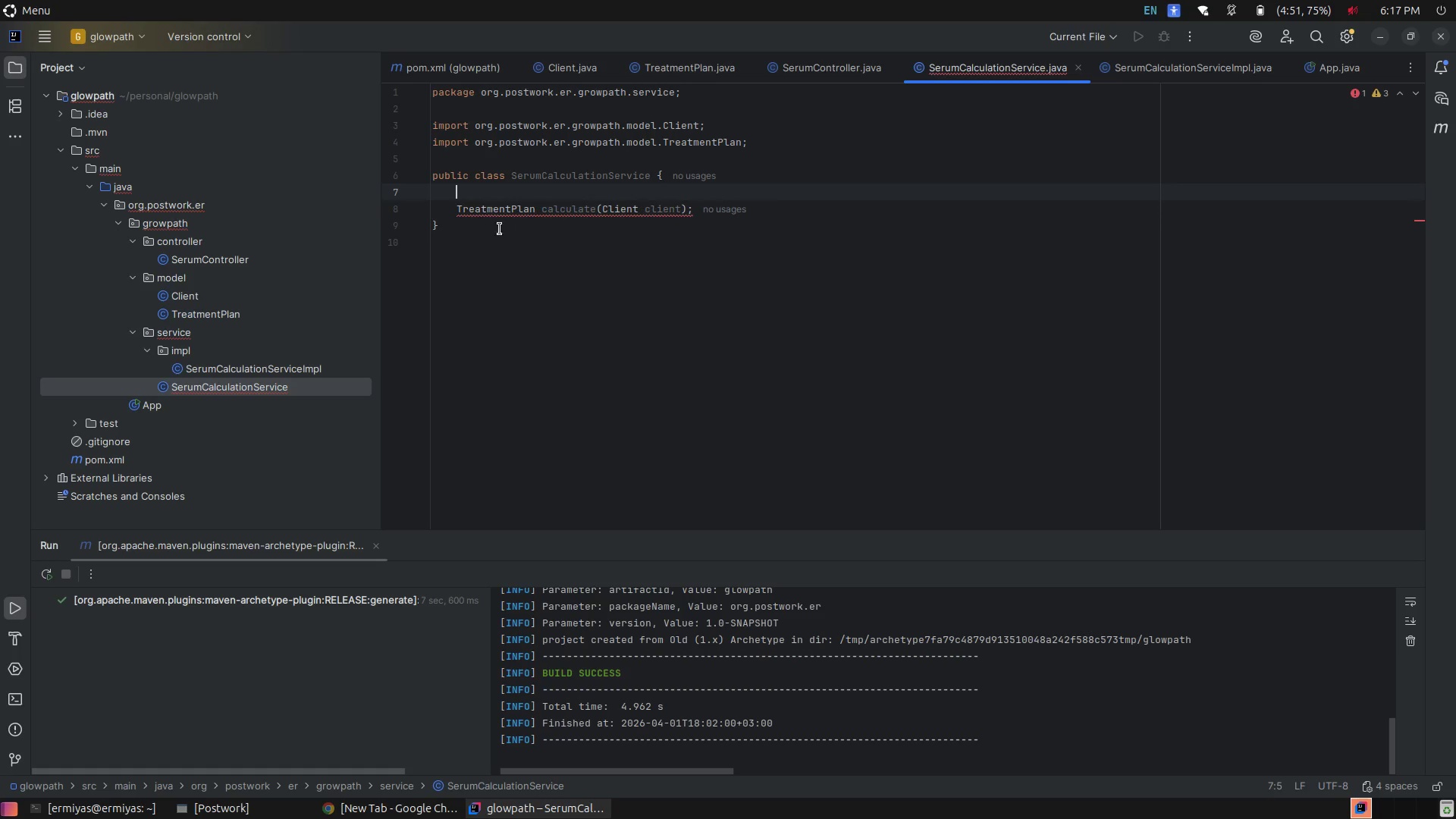 
left_click([453, 206])
 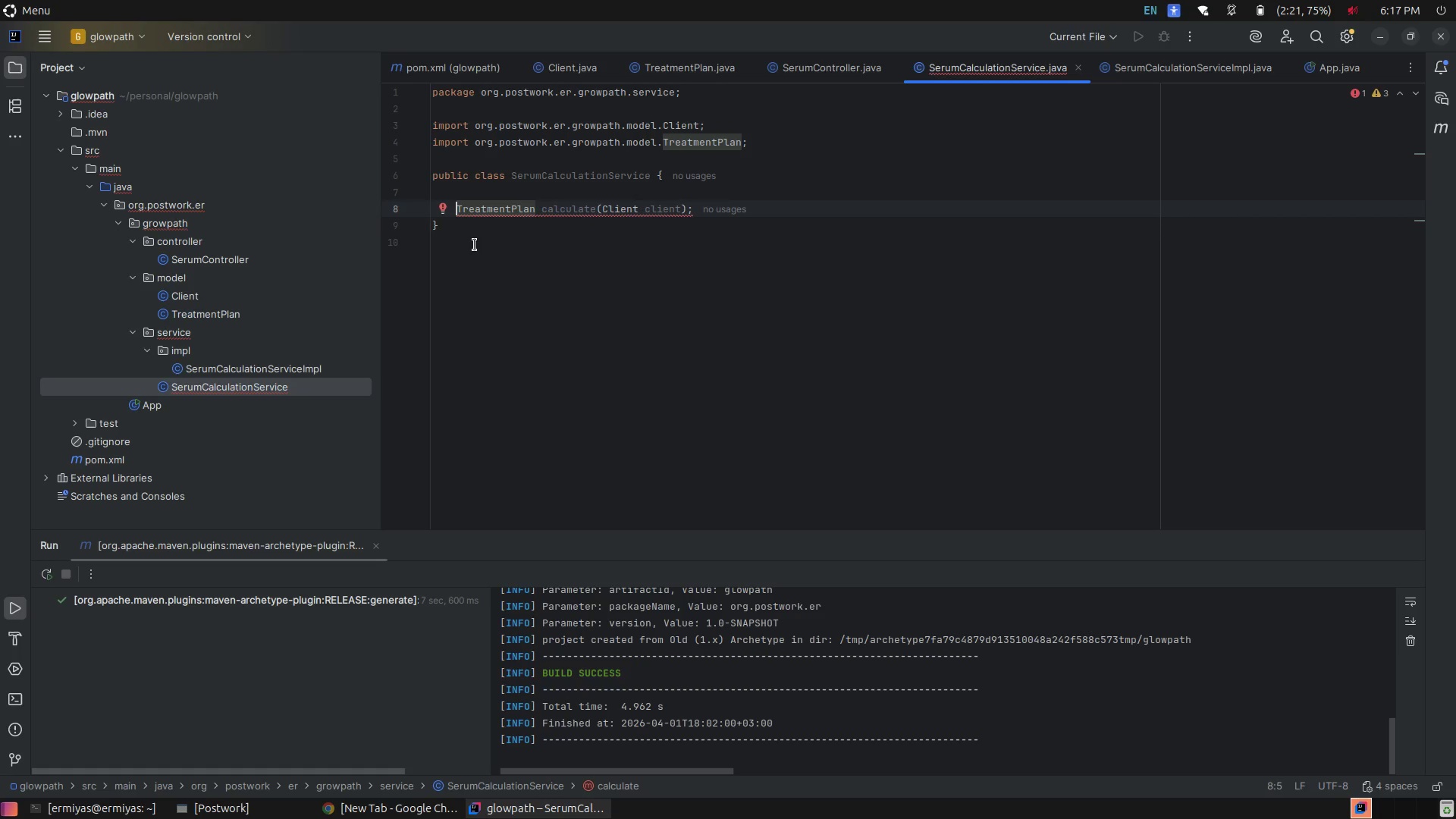 
type(publ)
key(Tab)
 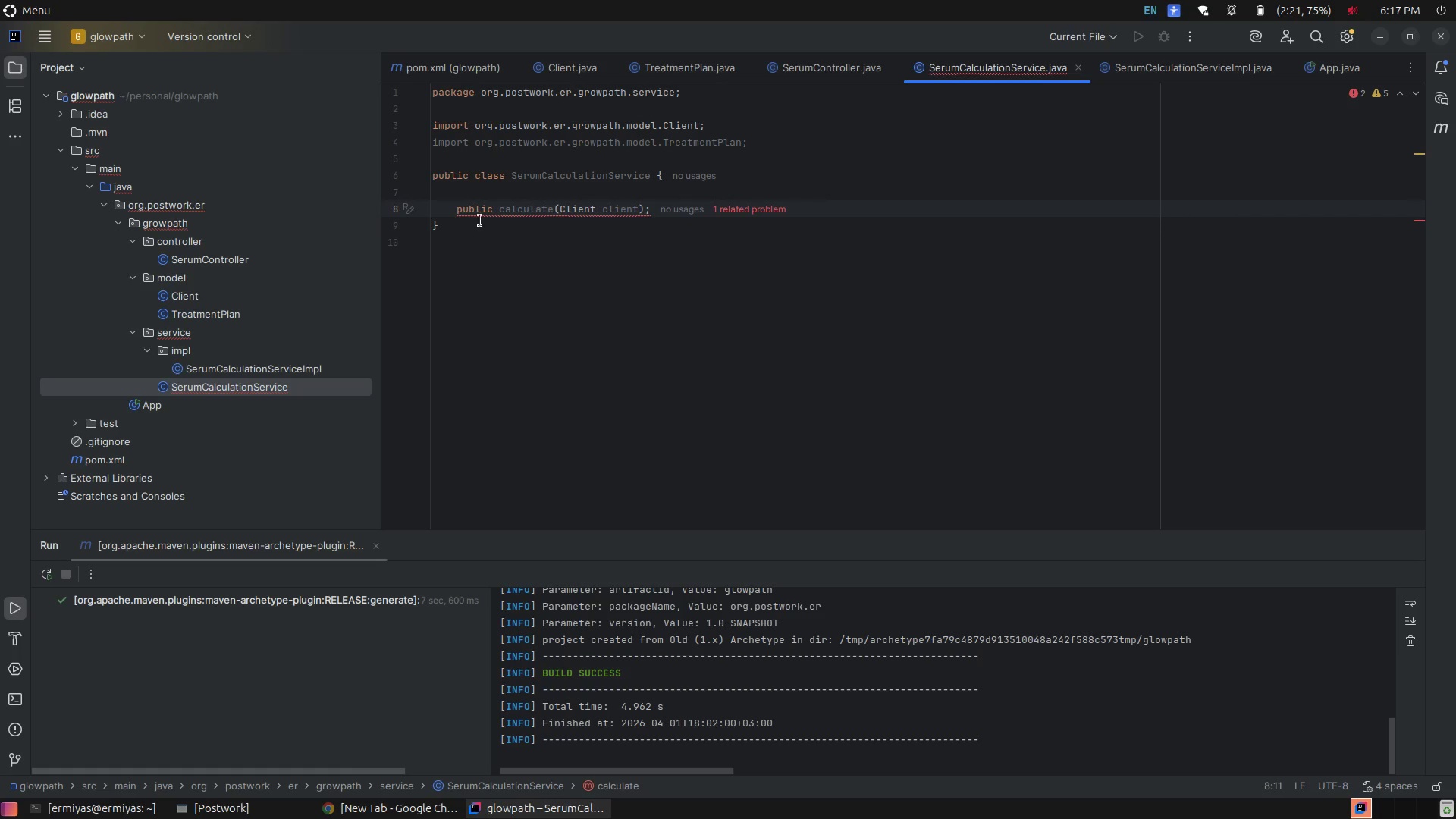 
left_click([496, 203])
 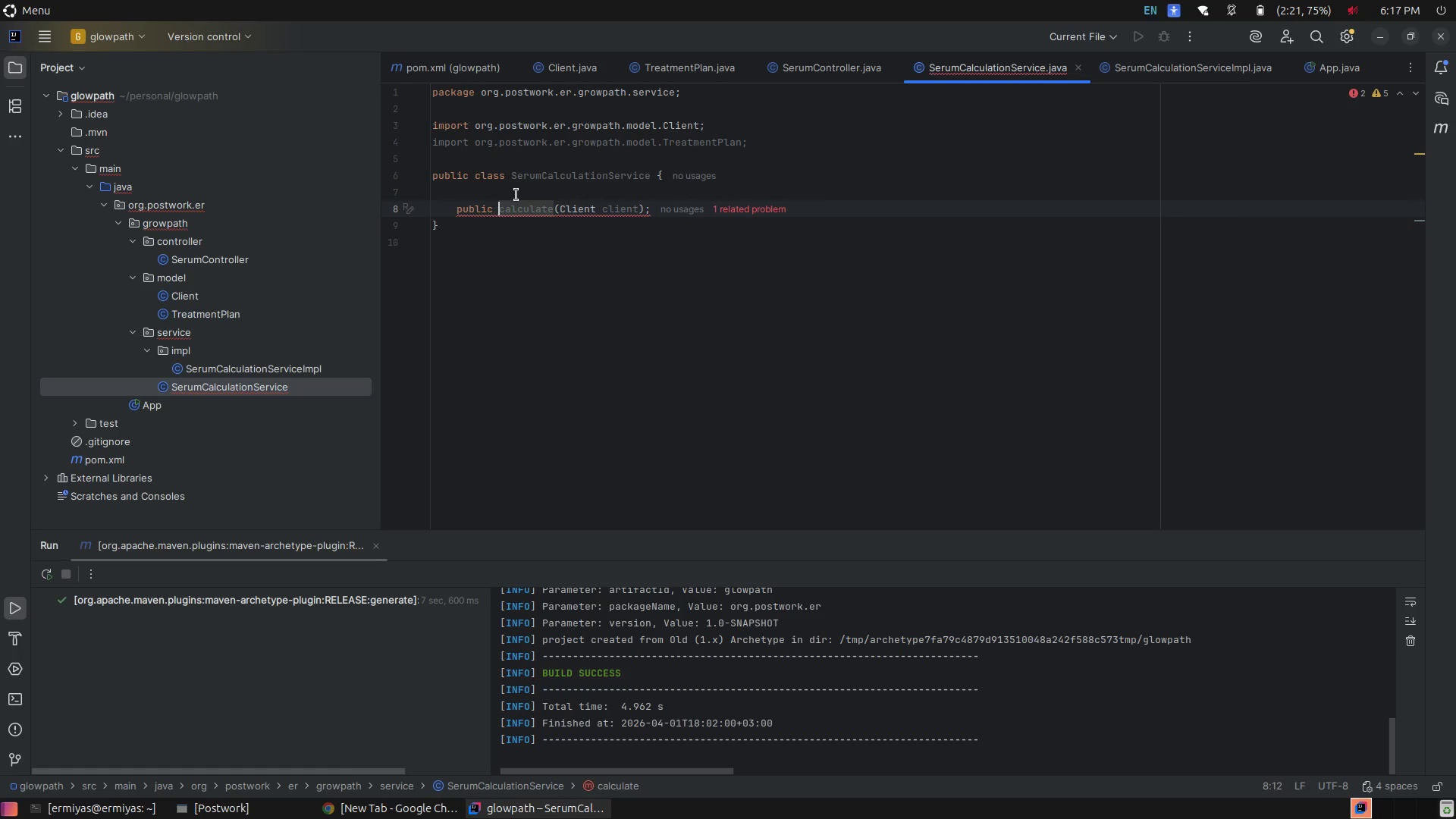 
left_click([516, 194])
 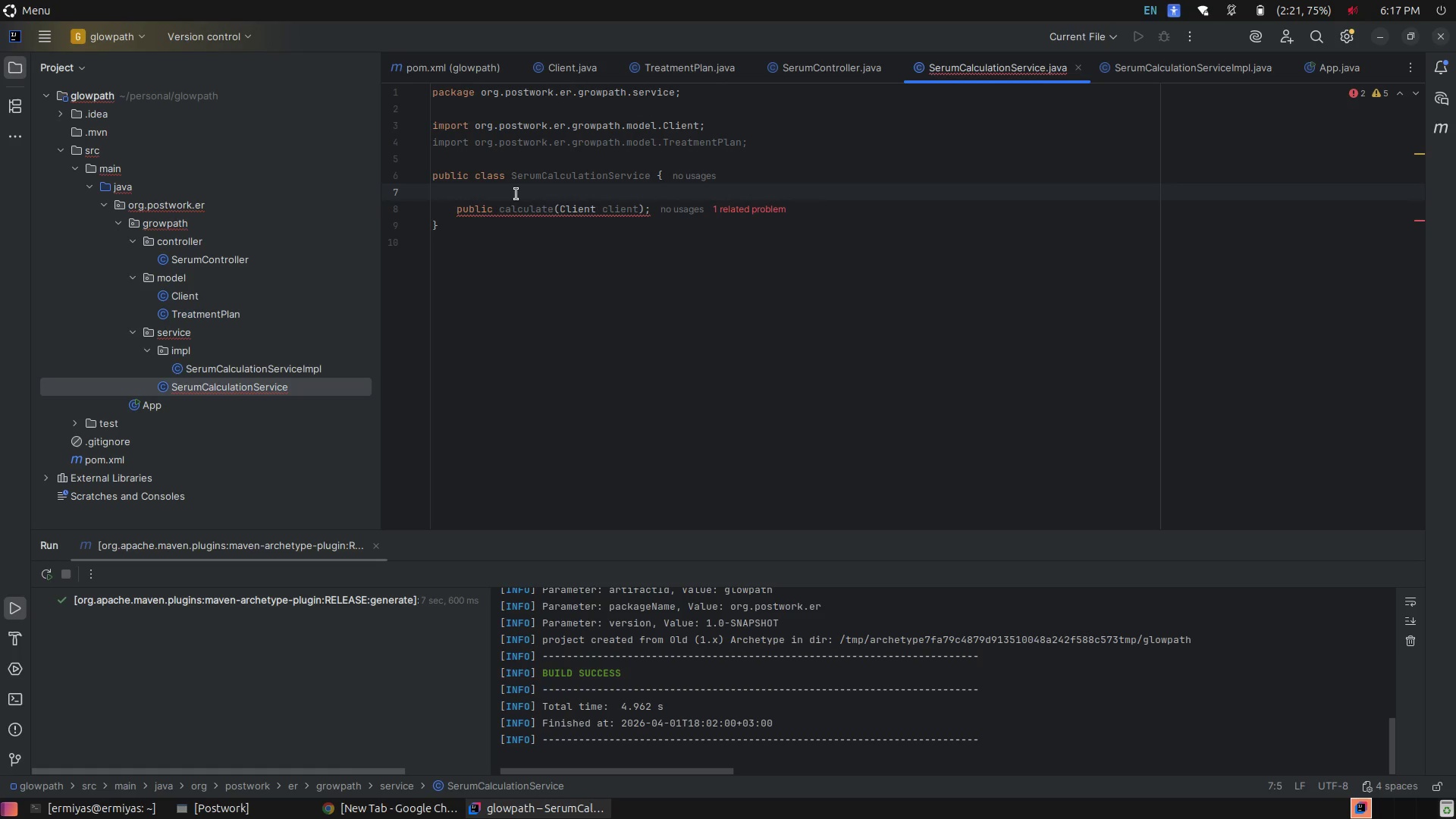 
key(Enter)
 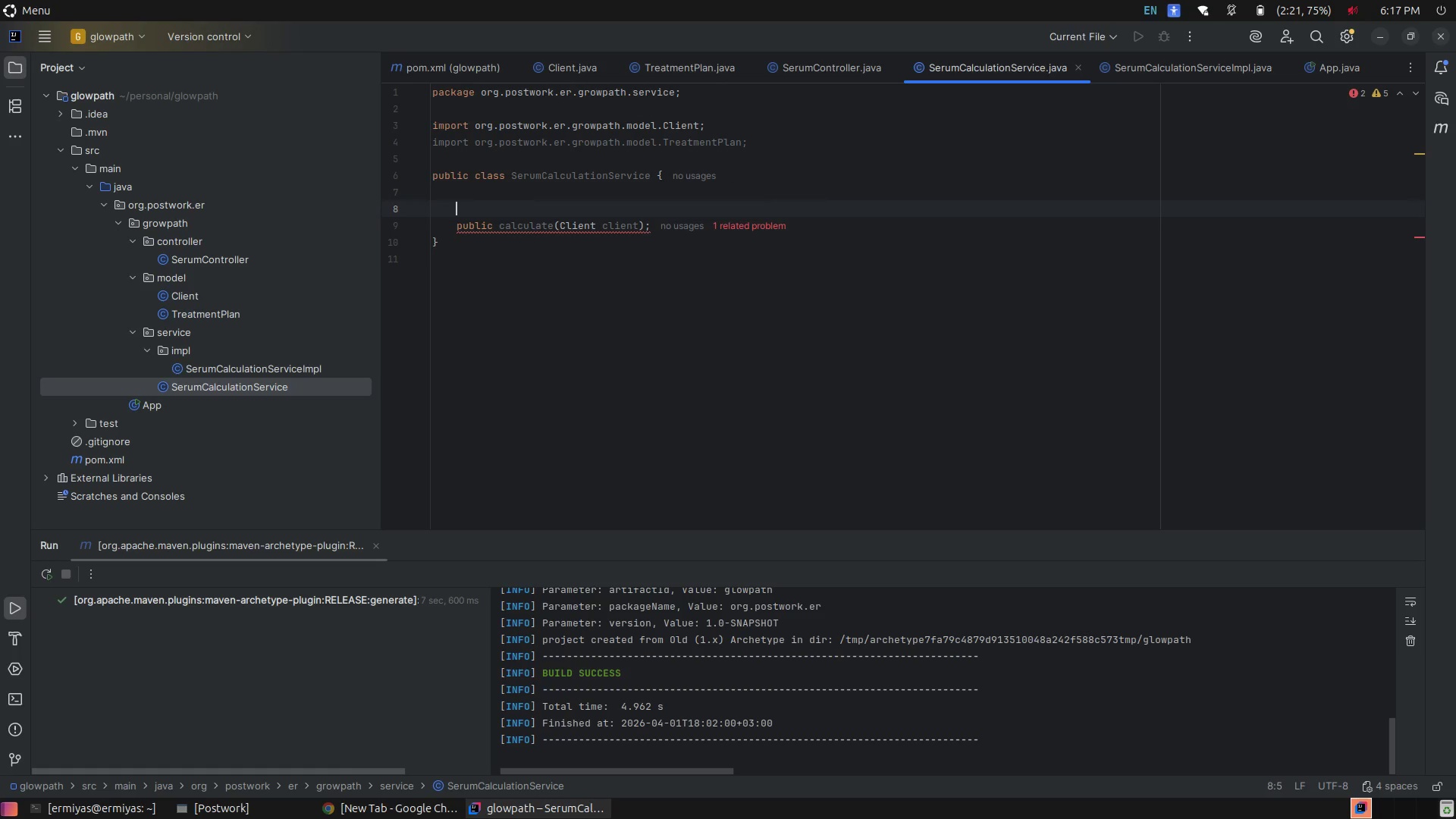 
key(Shift+2)
 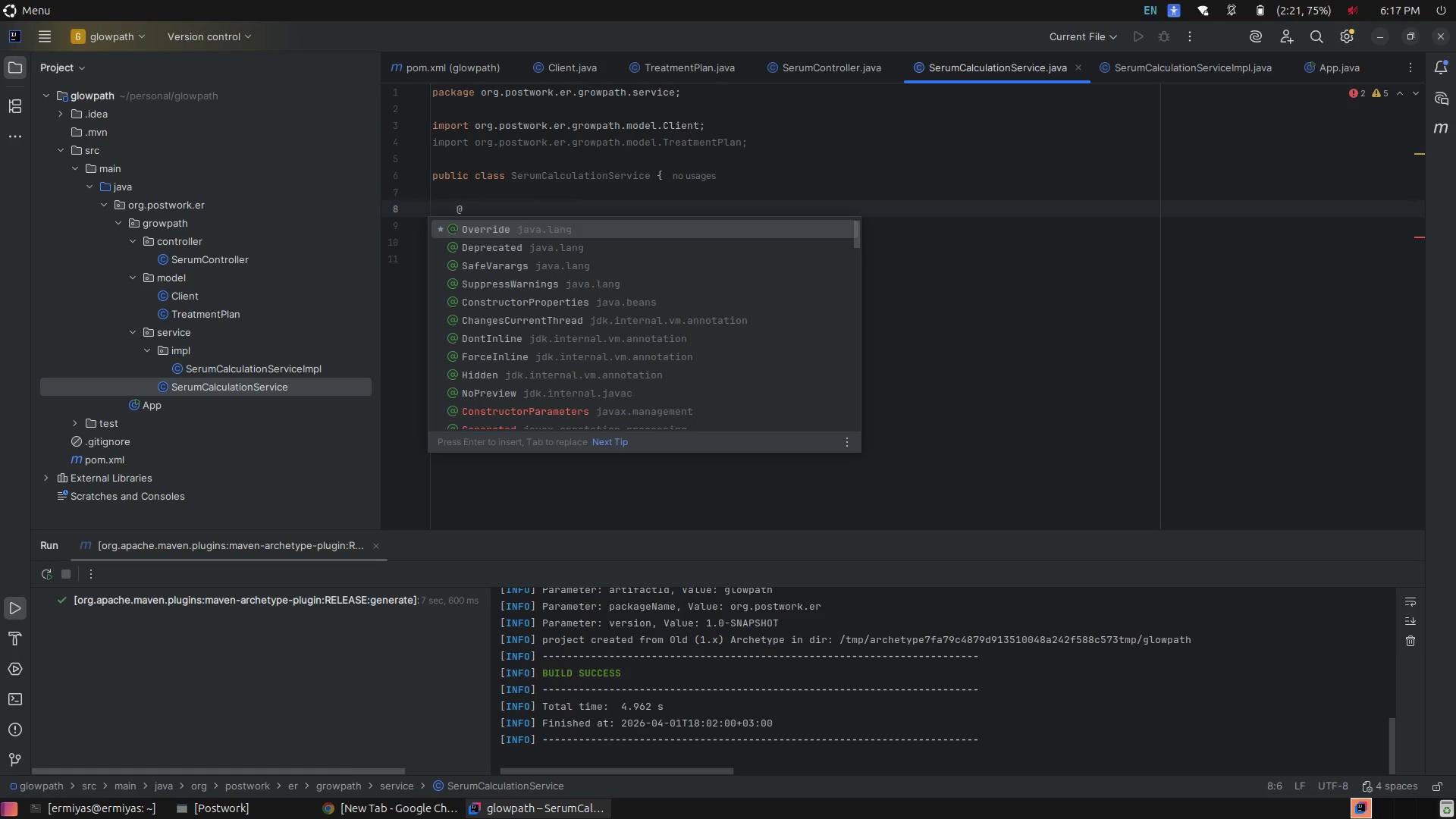 
hold_key(key=ShiftRight, duration=0.47)
 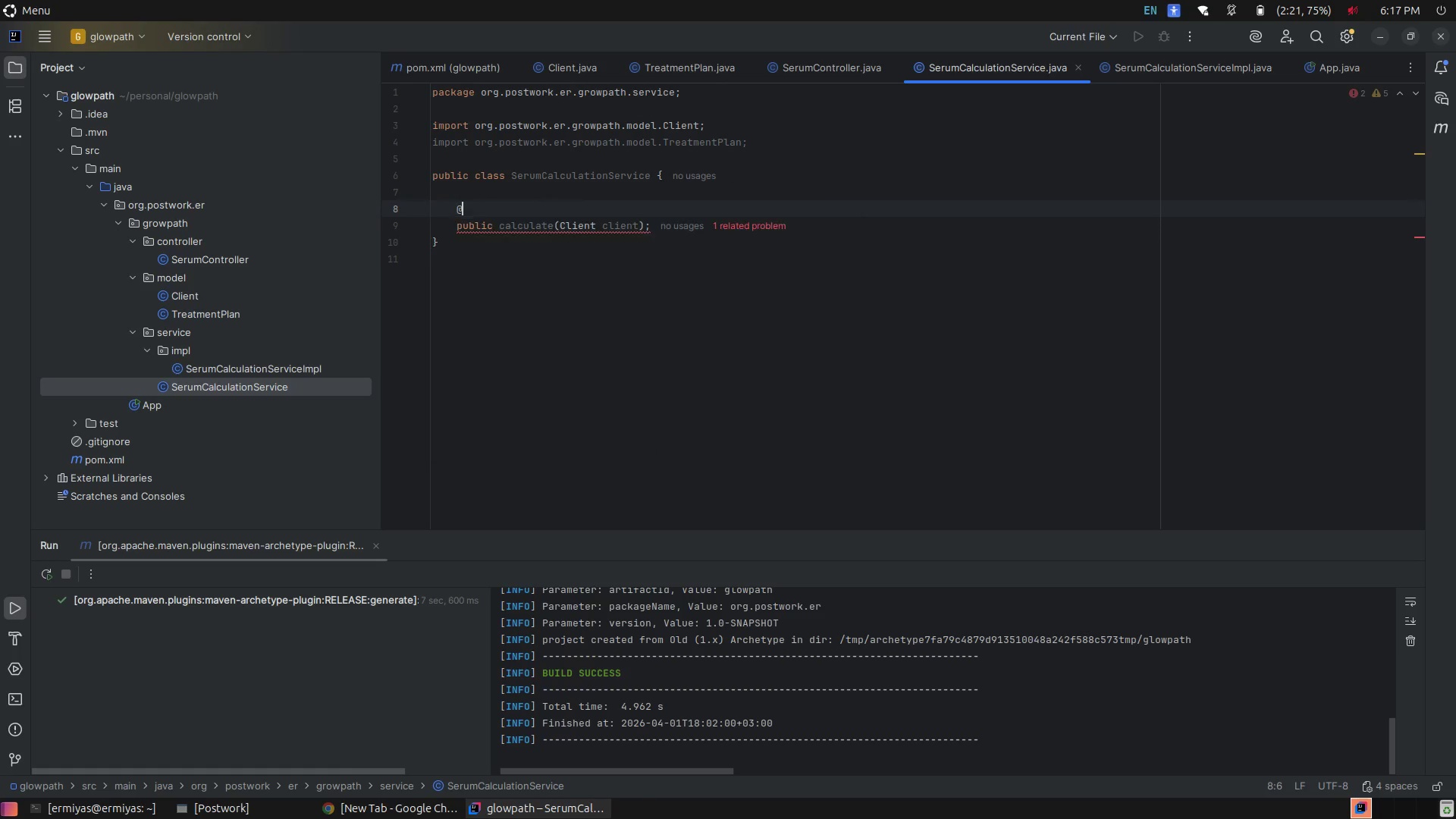 
key(Tab)
 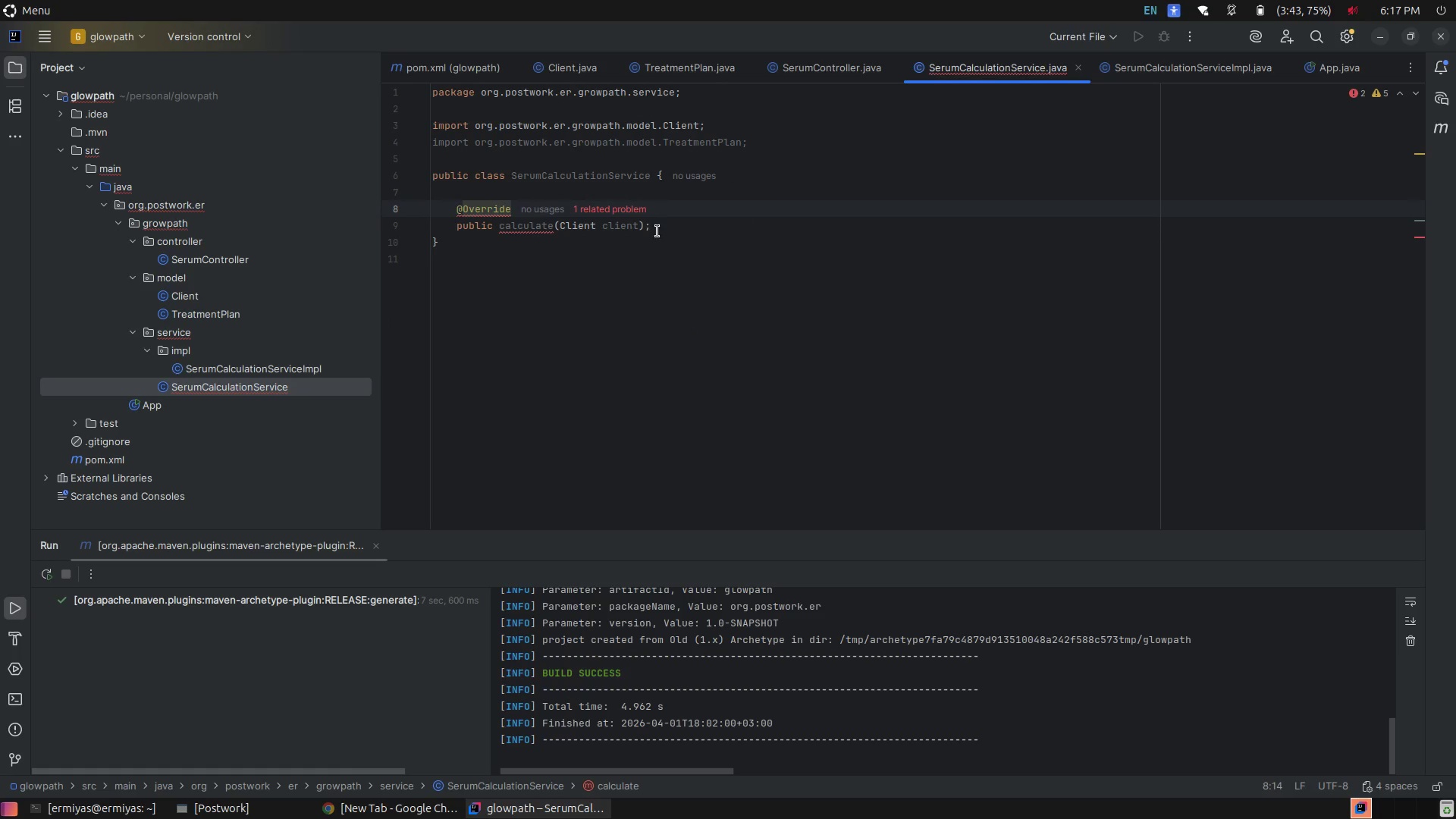 
left_click([686, 221])
 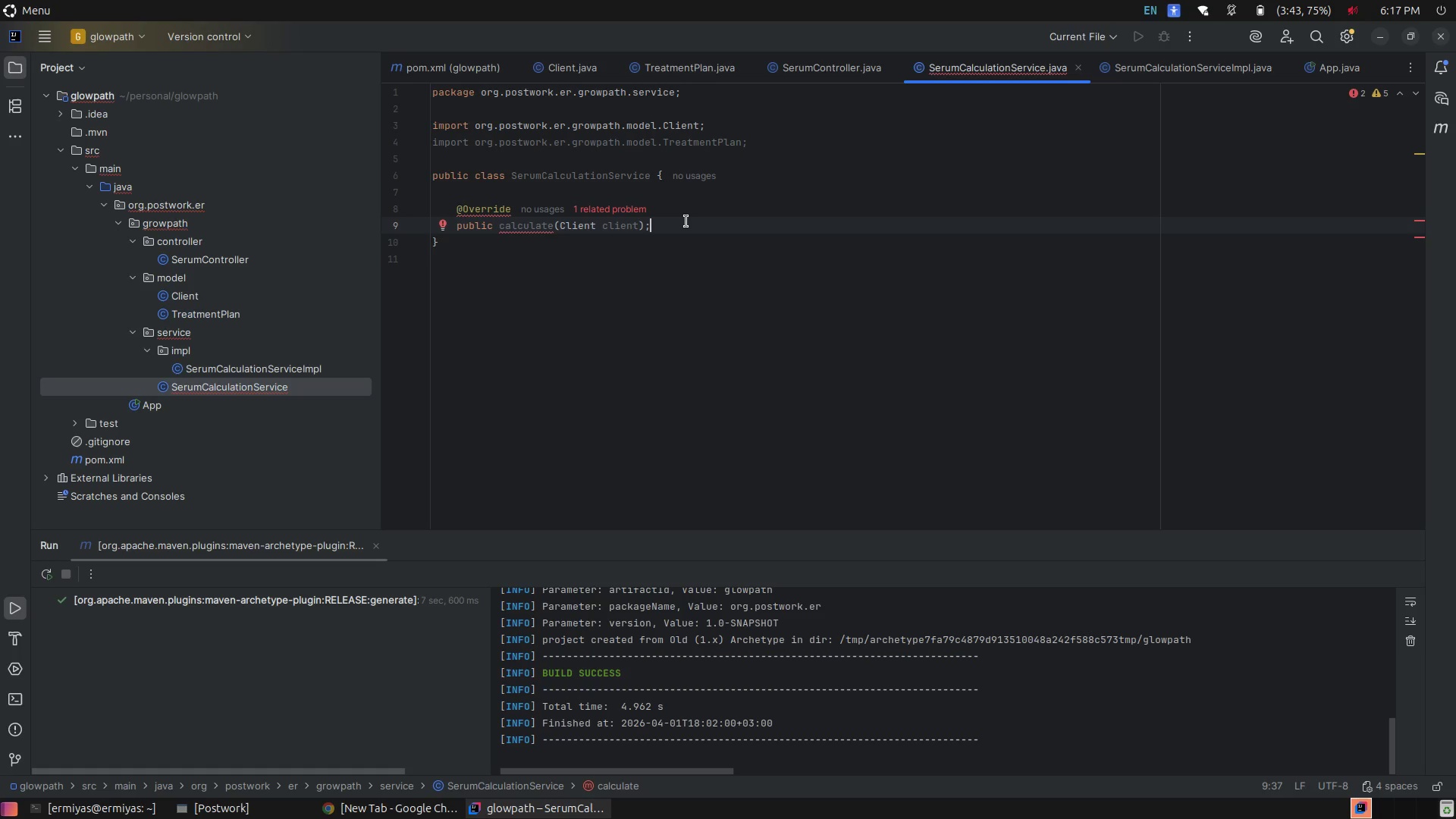 
key(ArrowLeft)
 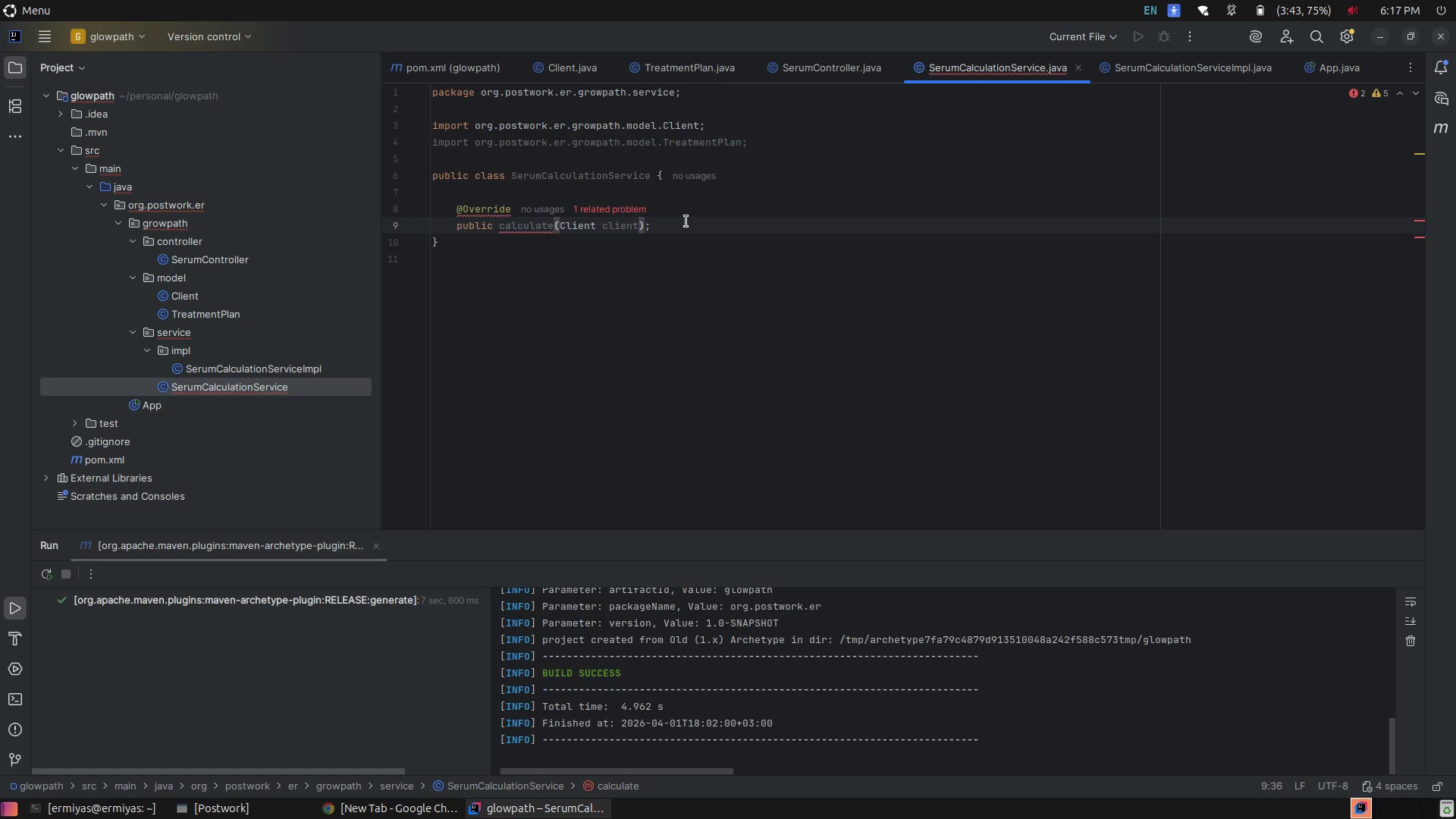 
key(Space)
 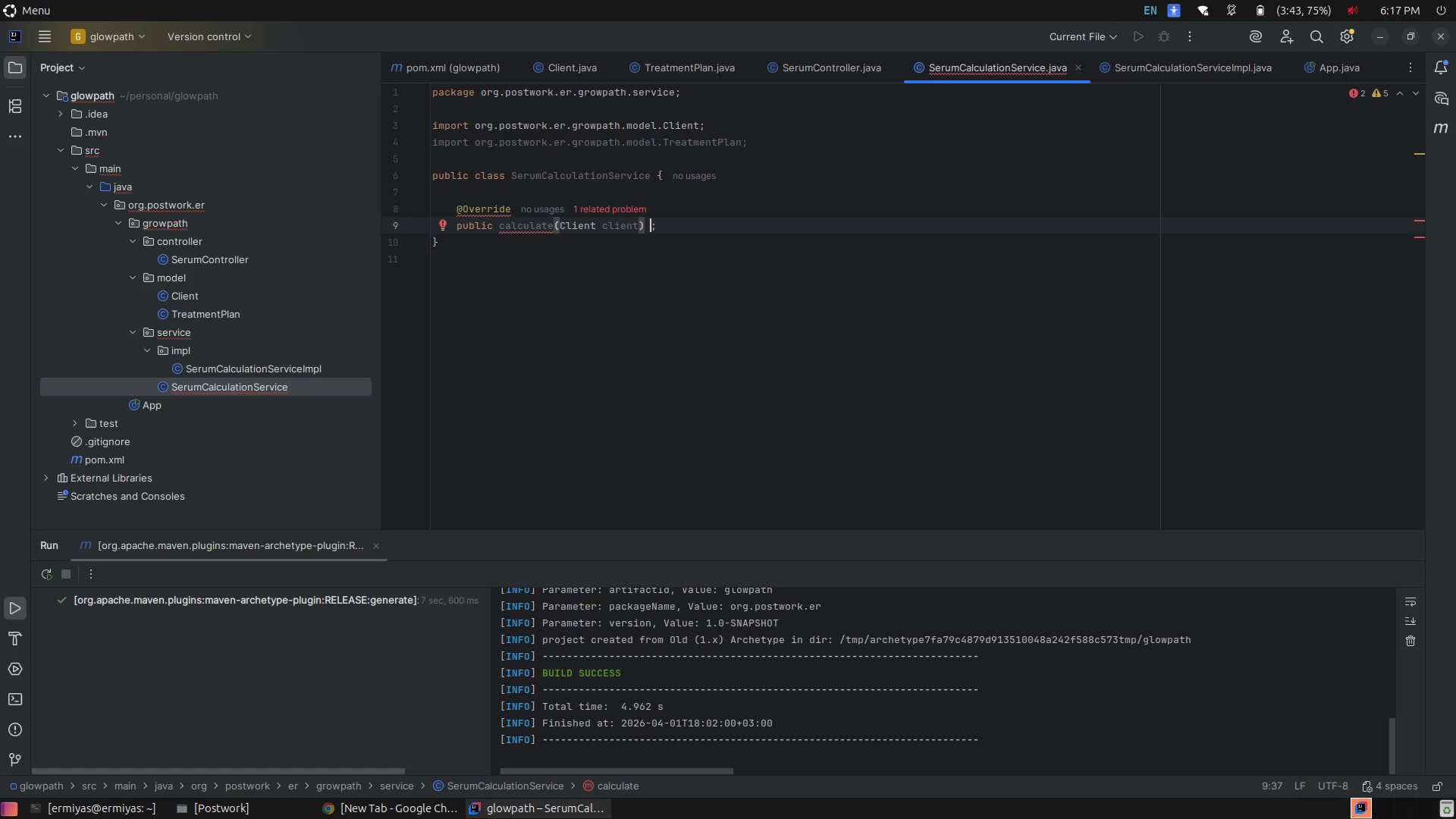 
key(Control+Z)
 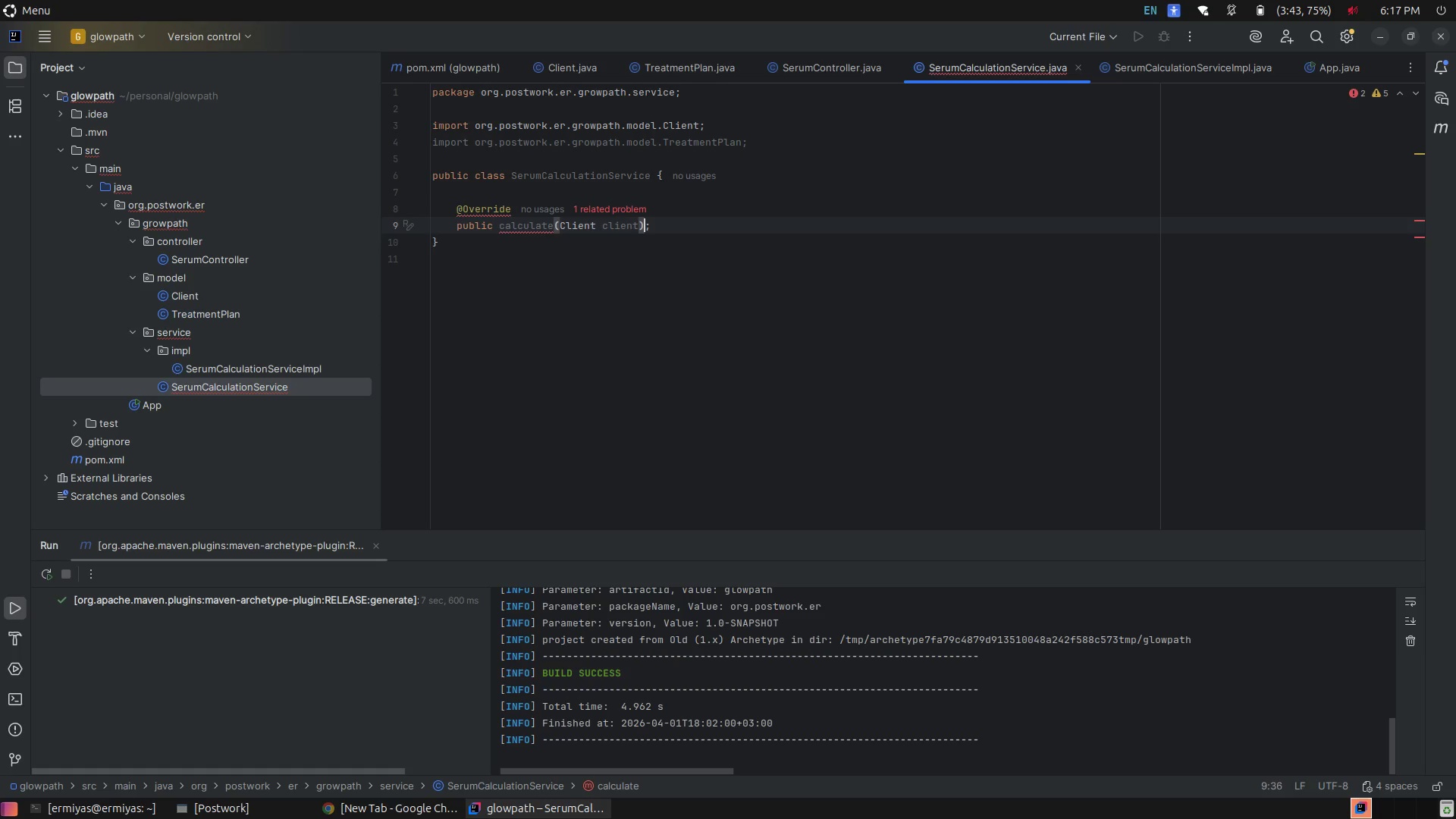 
key(Control+Z)
 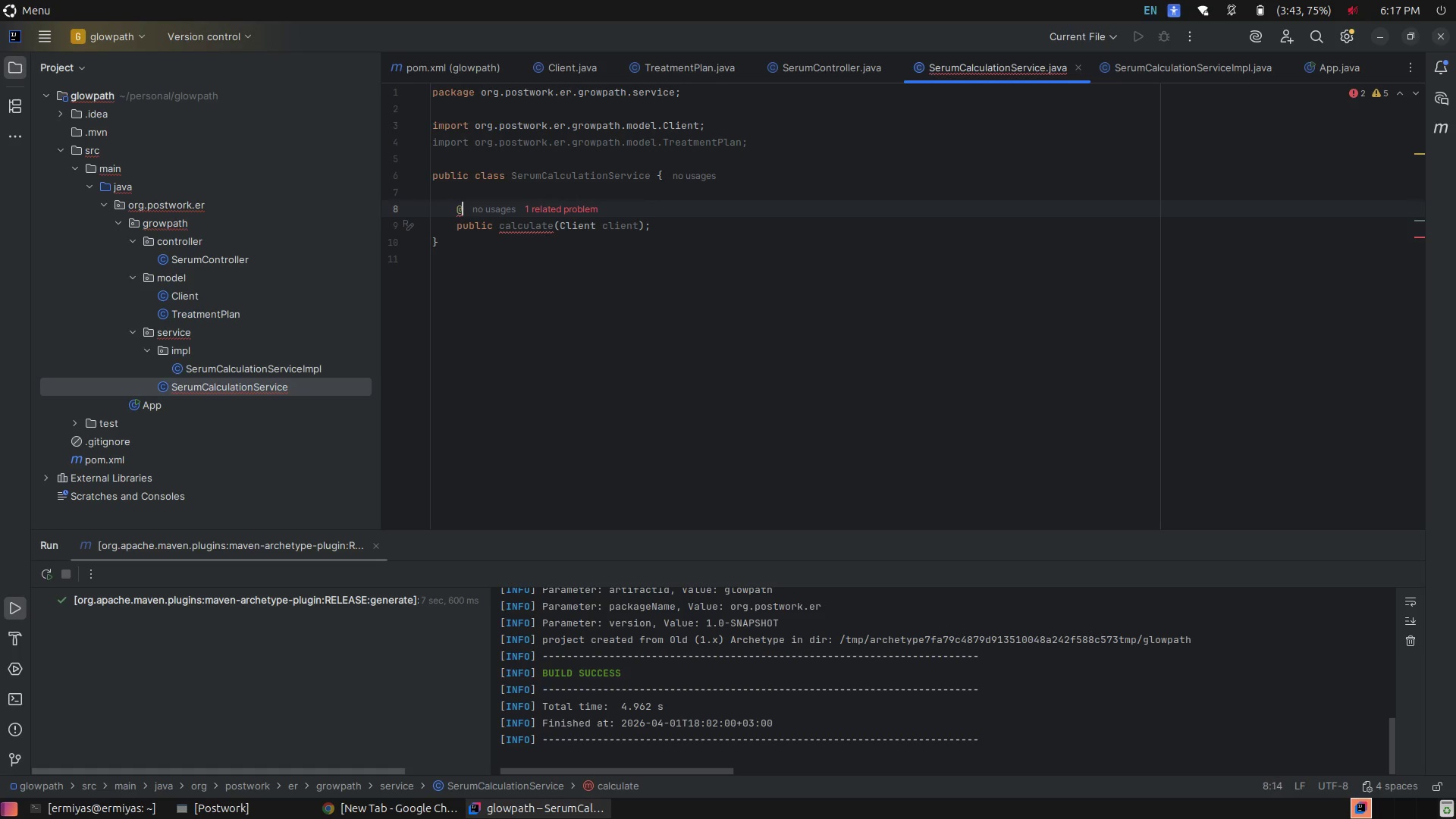 
key(Control+Z)
 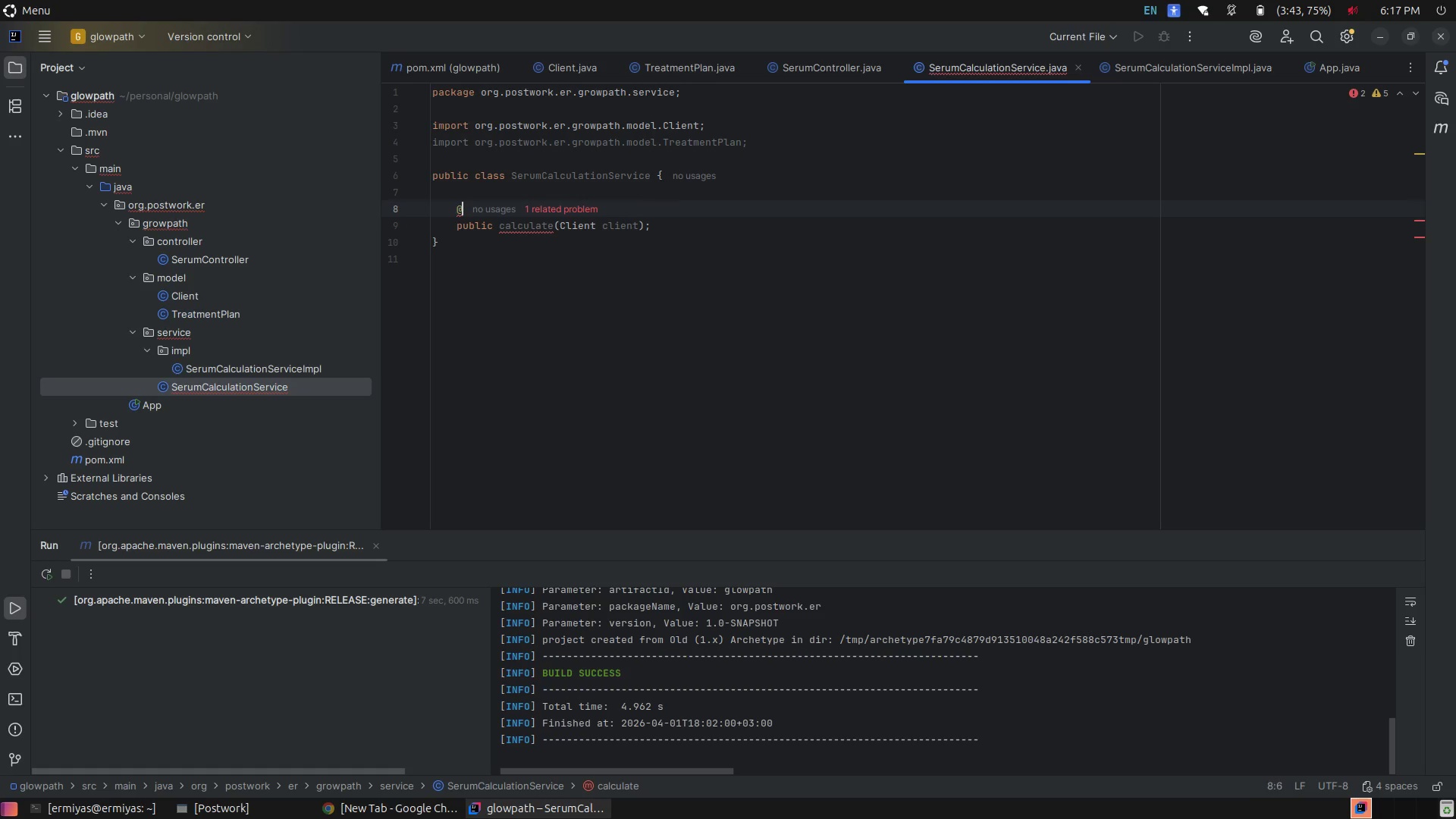 
key(Control+Z)
 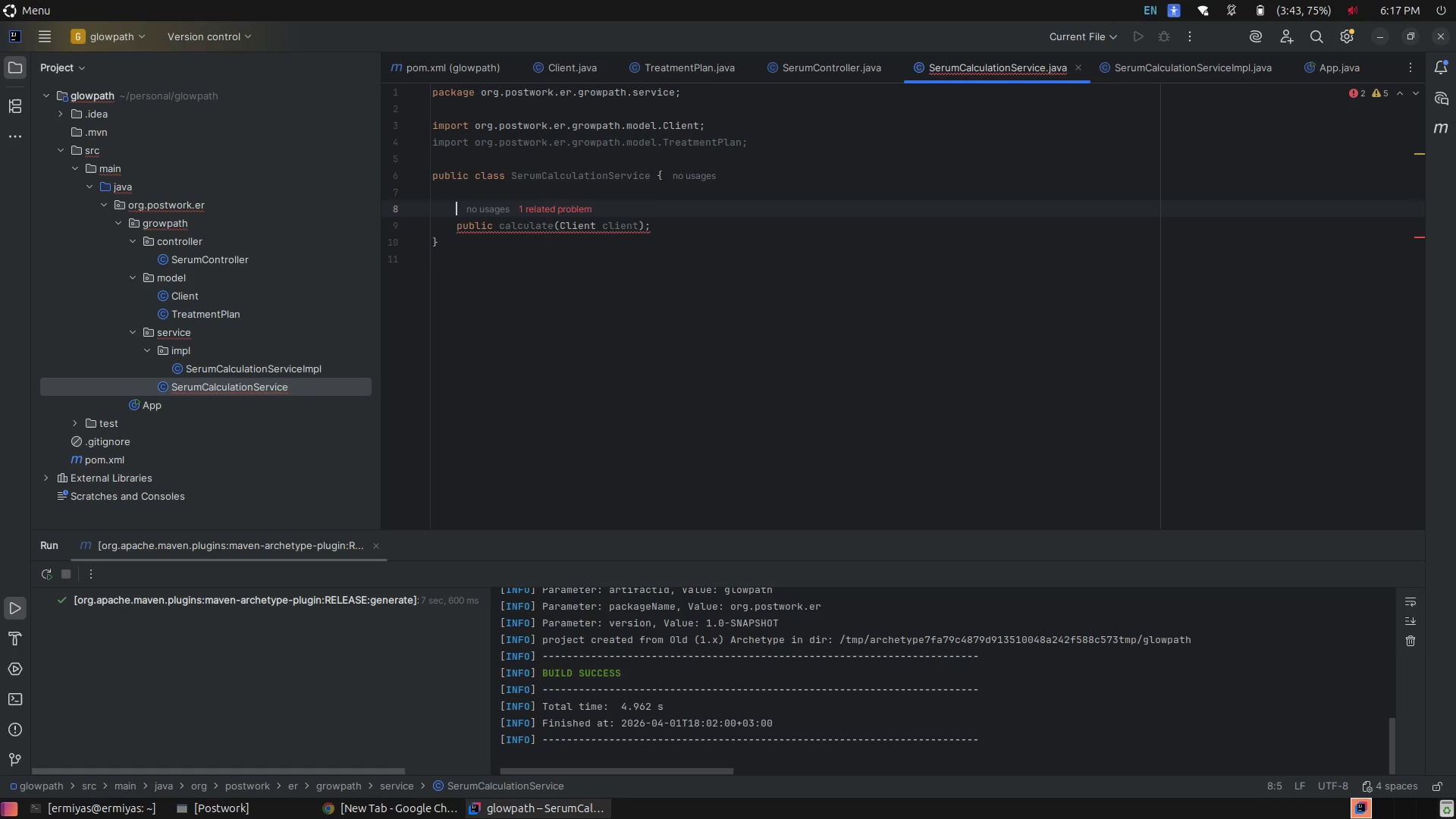 
key(Control+Z)
 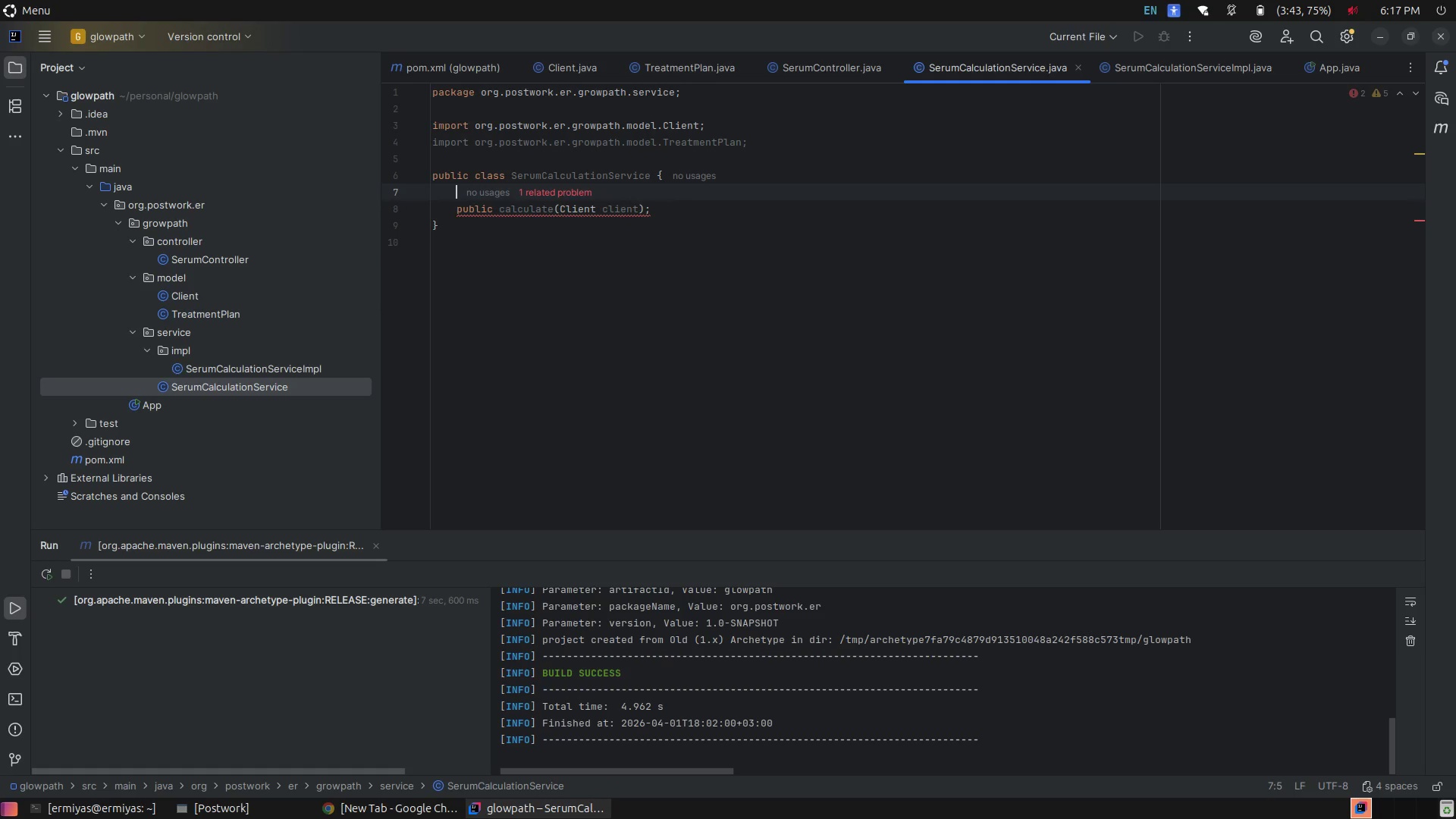 
key(Control+Z)
 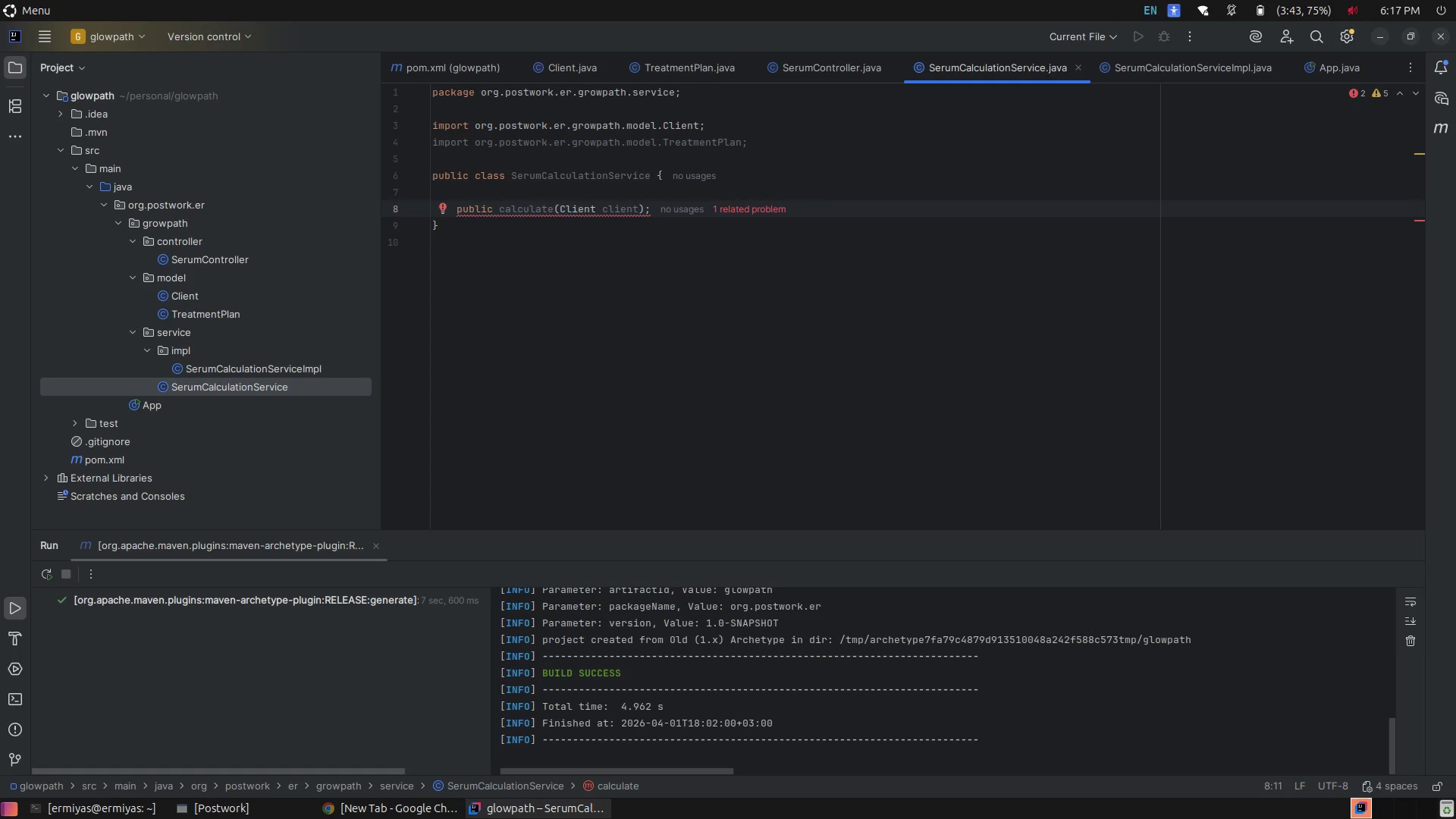 
key(Control+Z)
 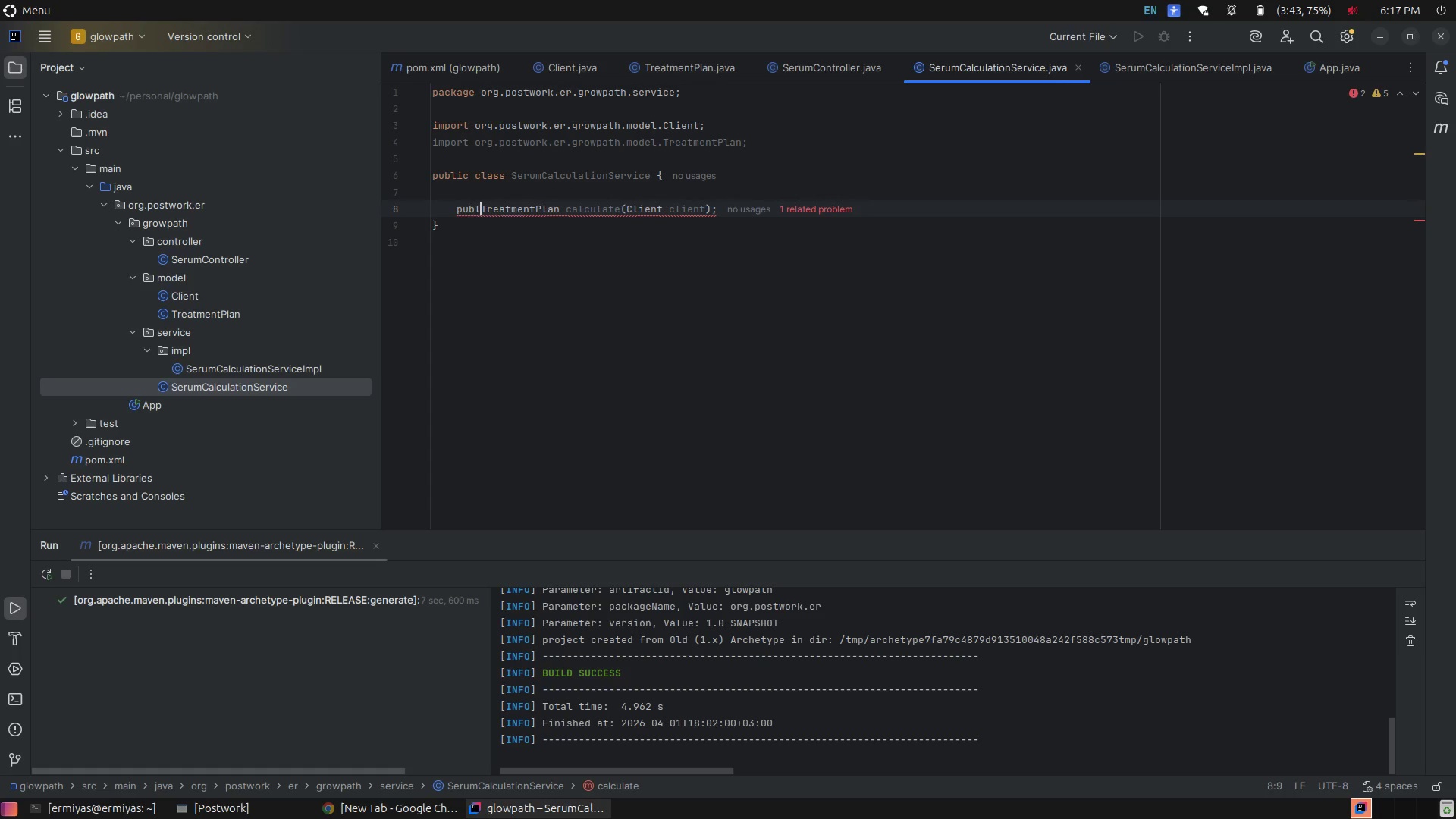 
key(Control+Z)
 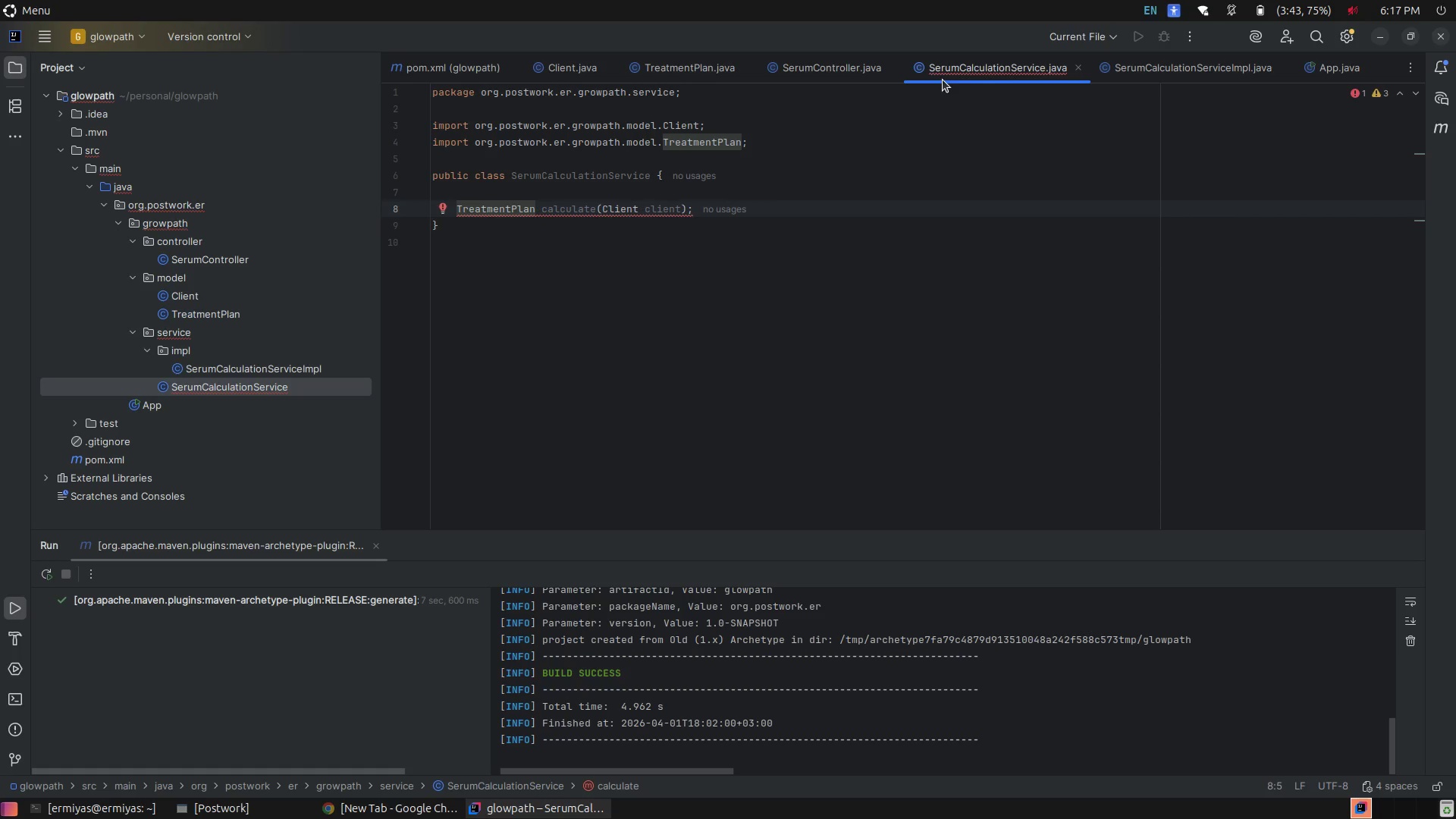 
left_click([1181, 69])
 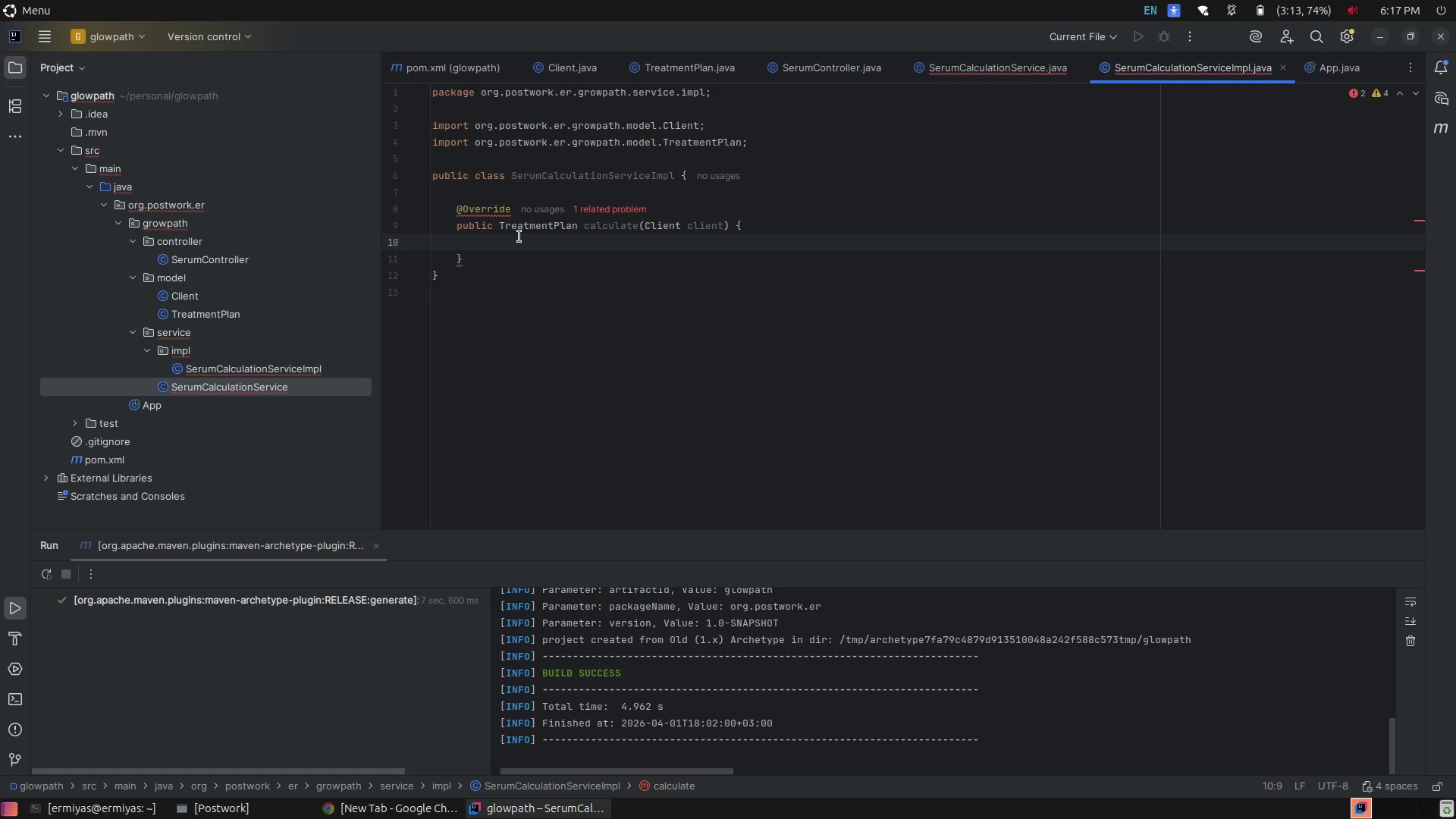 
hold_key(key=ControlLeft, duration=1.01)
left_click([609, 212])
 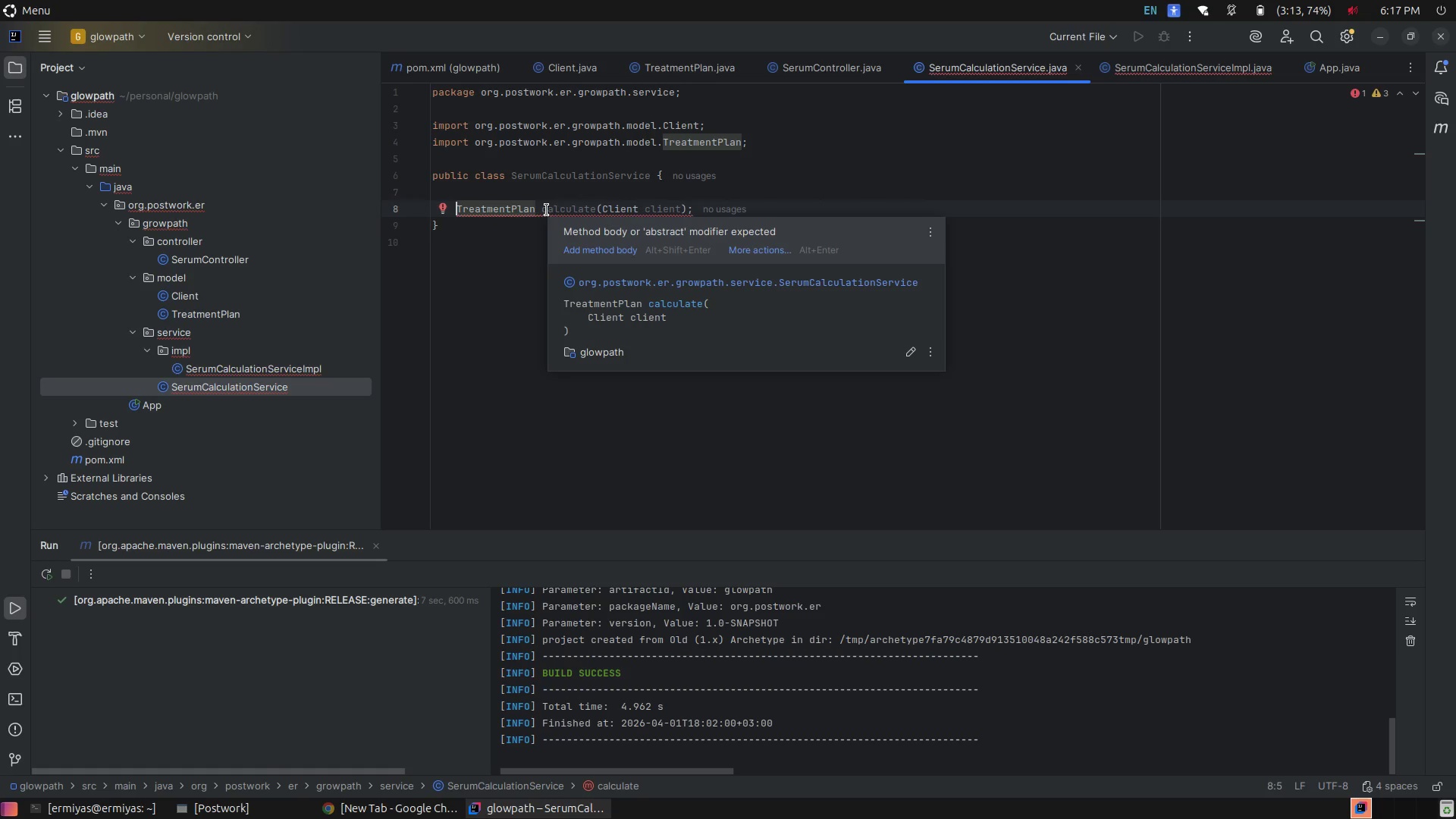 
wait(12.29)
 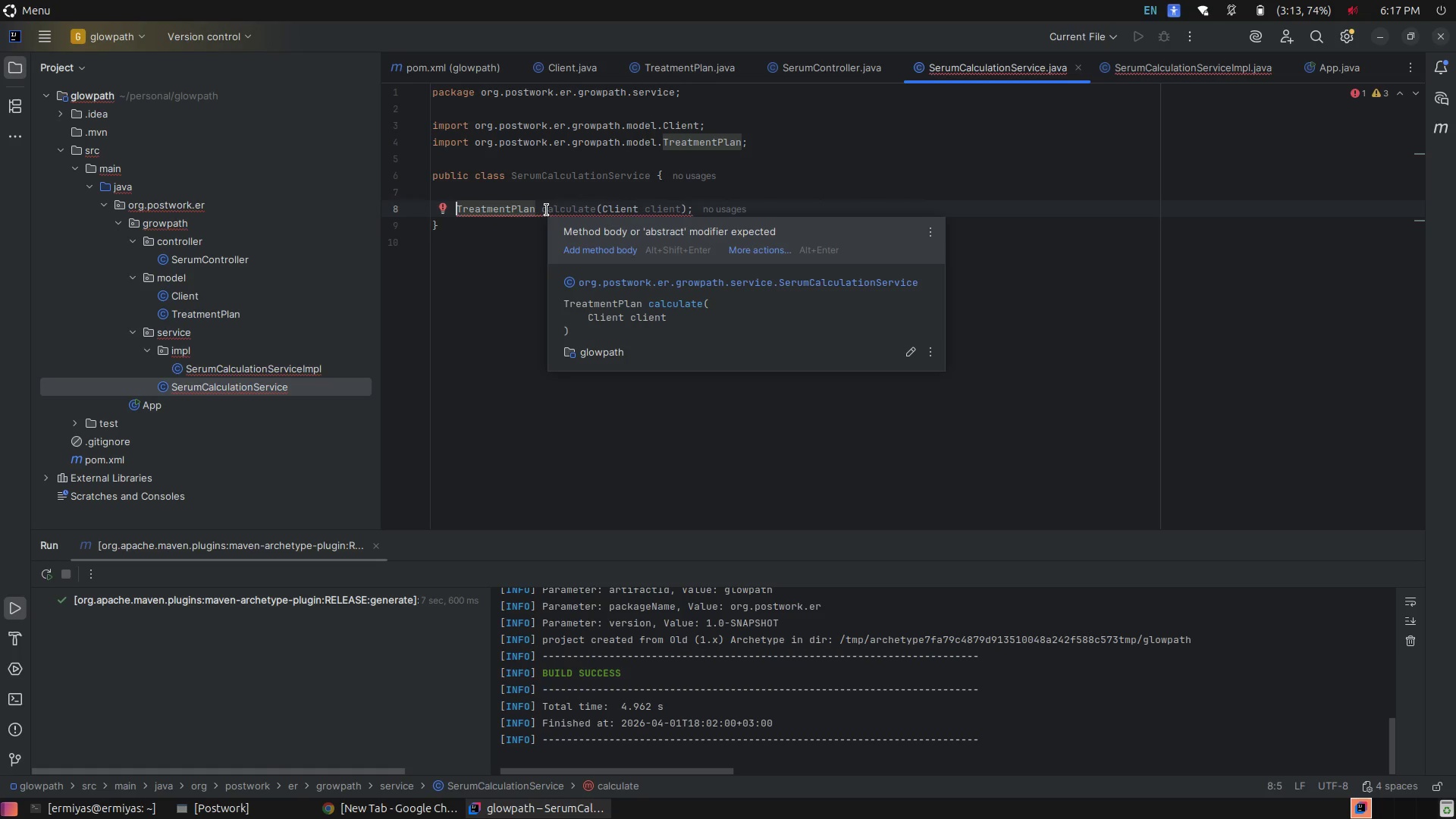 
left_click([738, 171])
 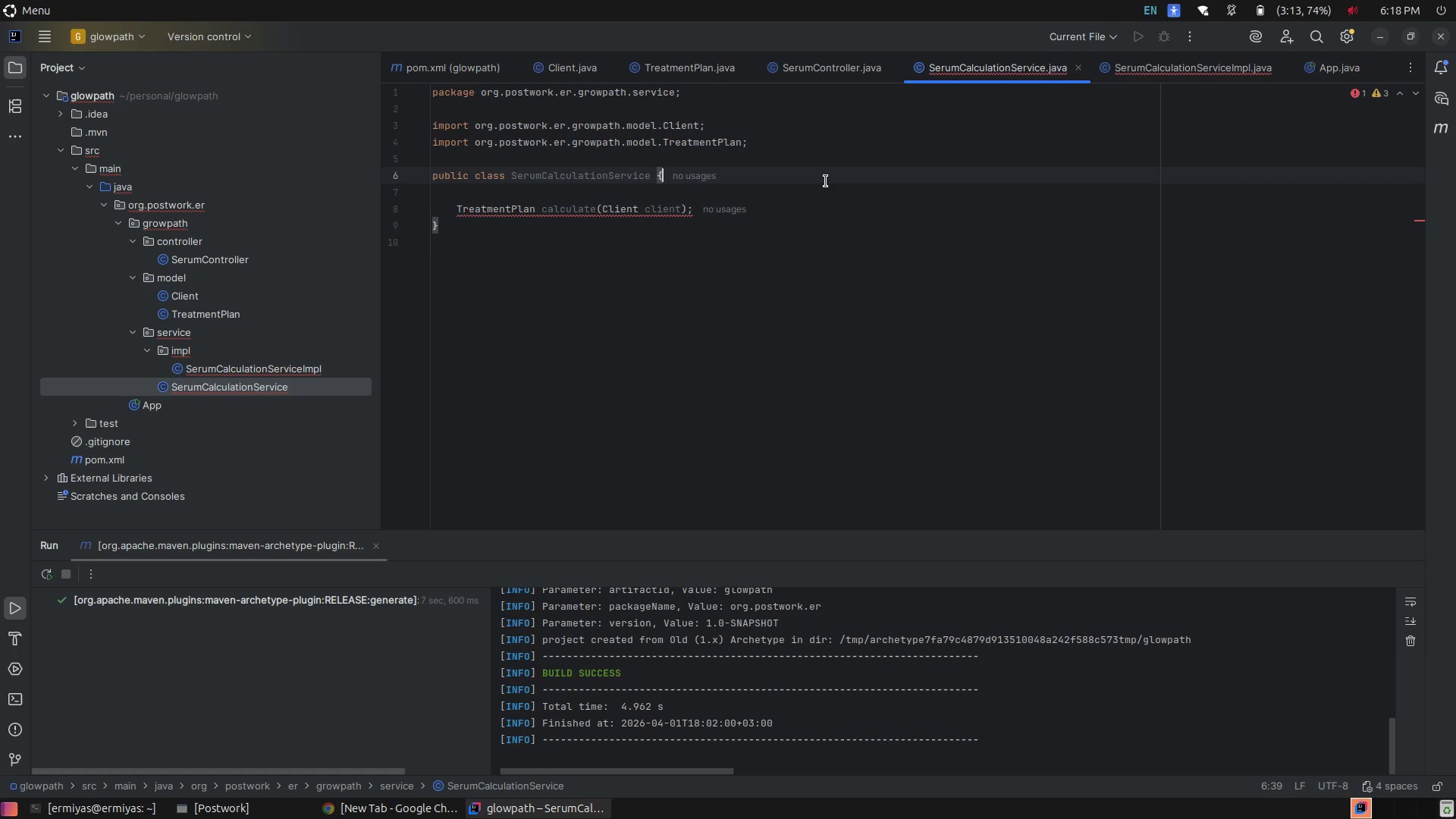 
key(Control+E)
 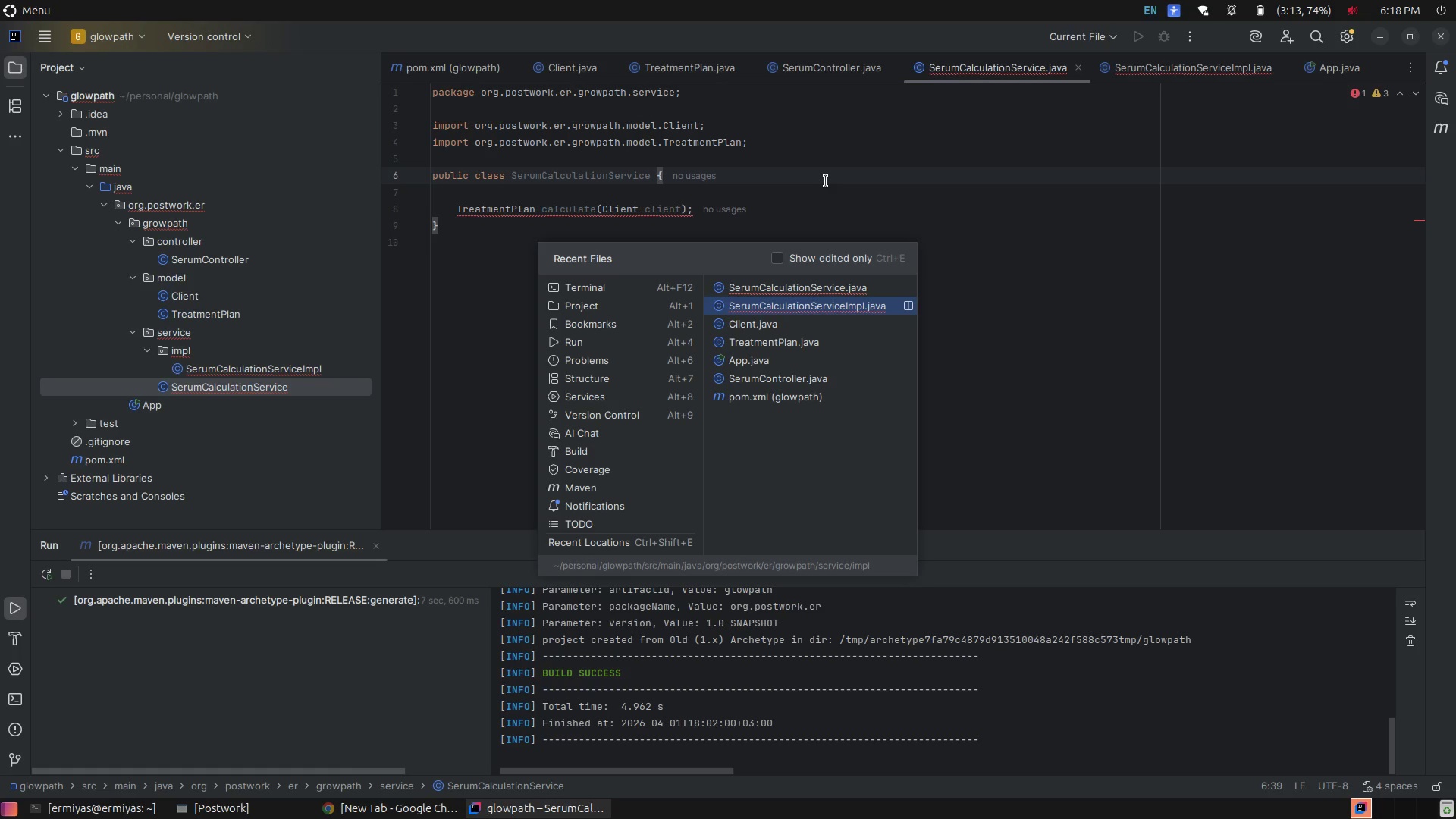 
key(ArrowUp)
 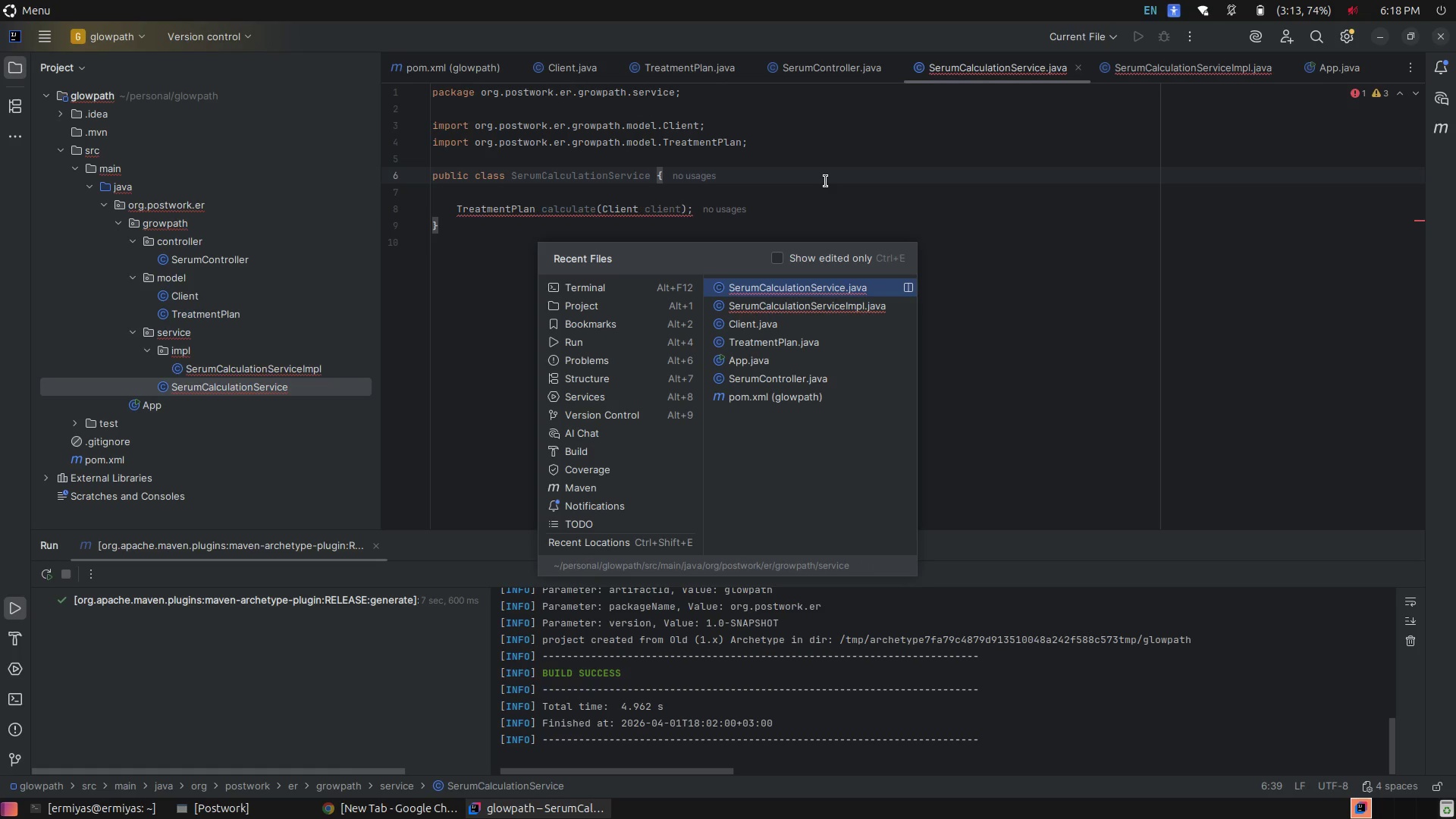 
key(ArrowDown)
 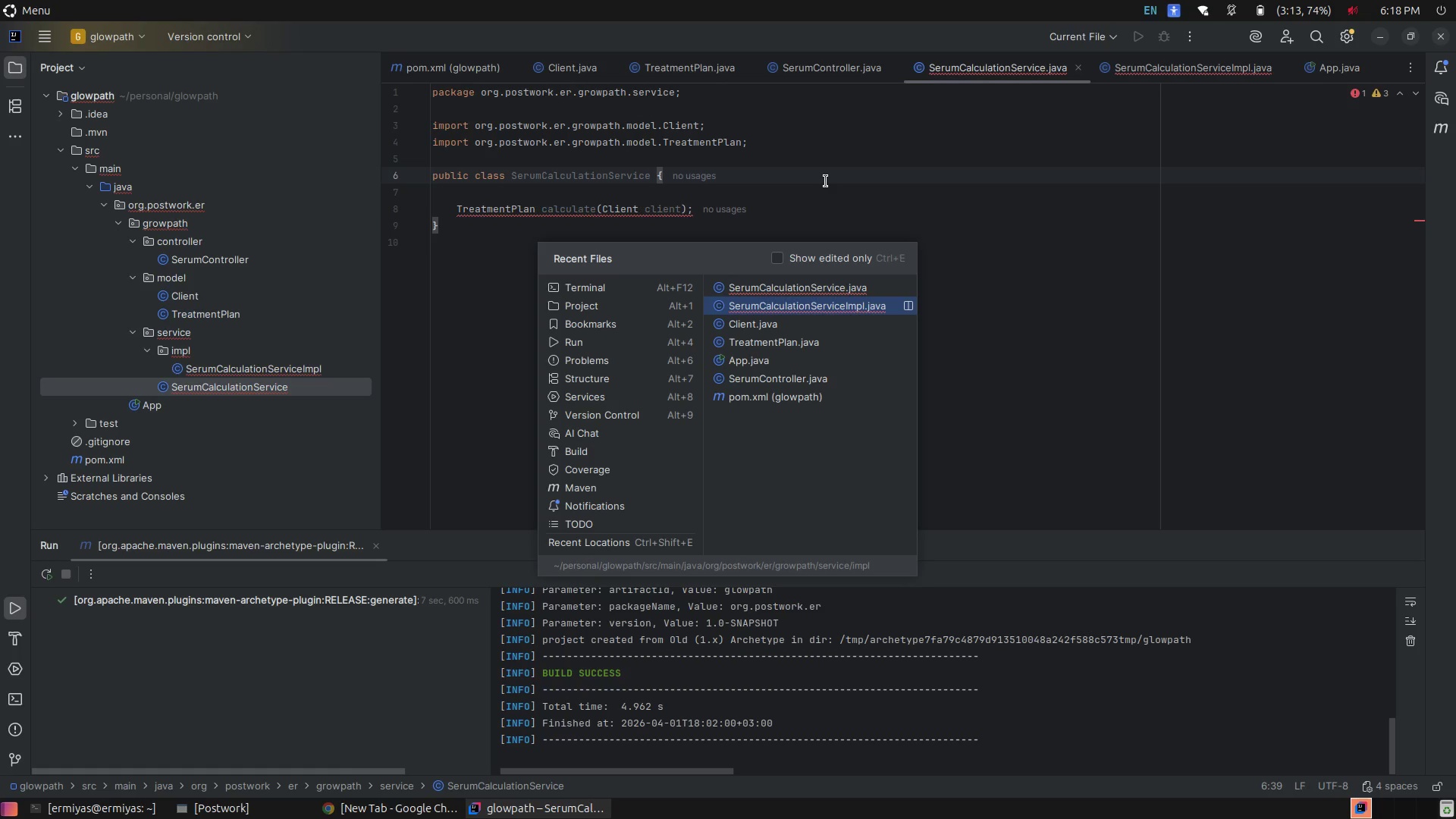 
key(Enter)
 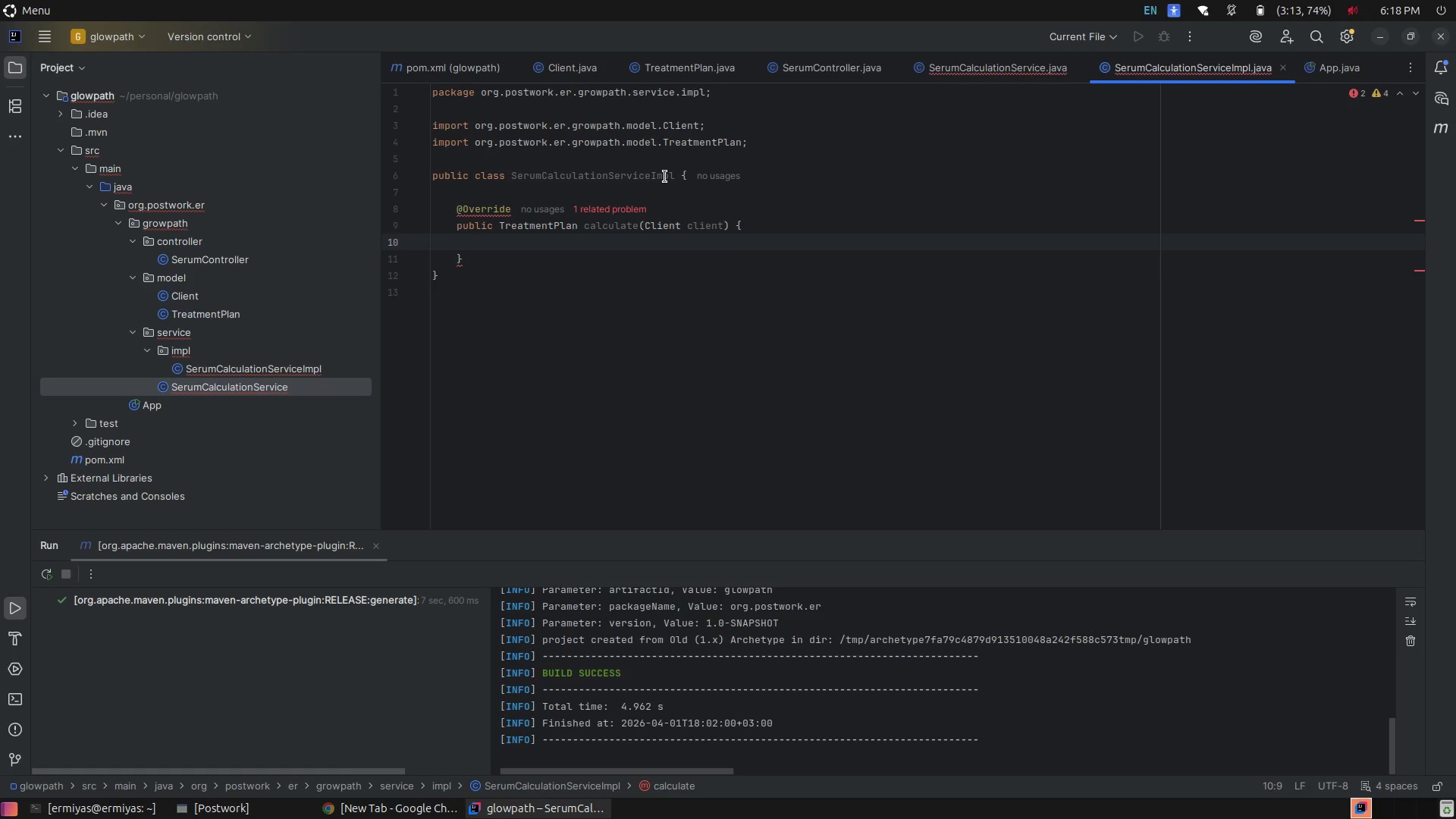 
left_click([680, 179])
 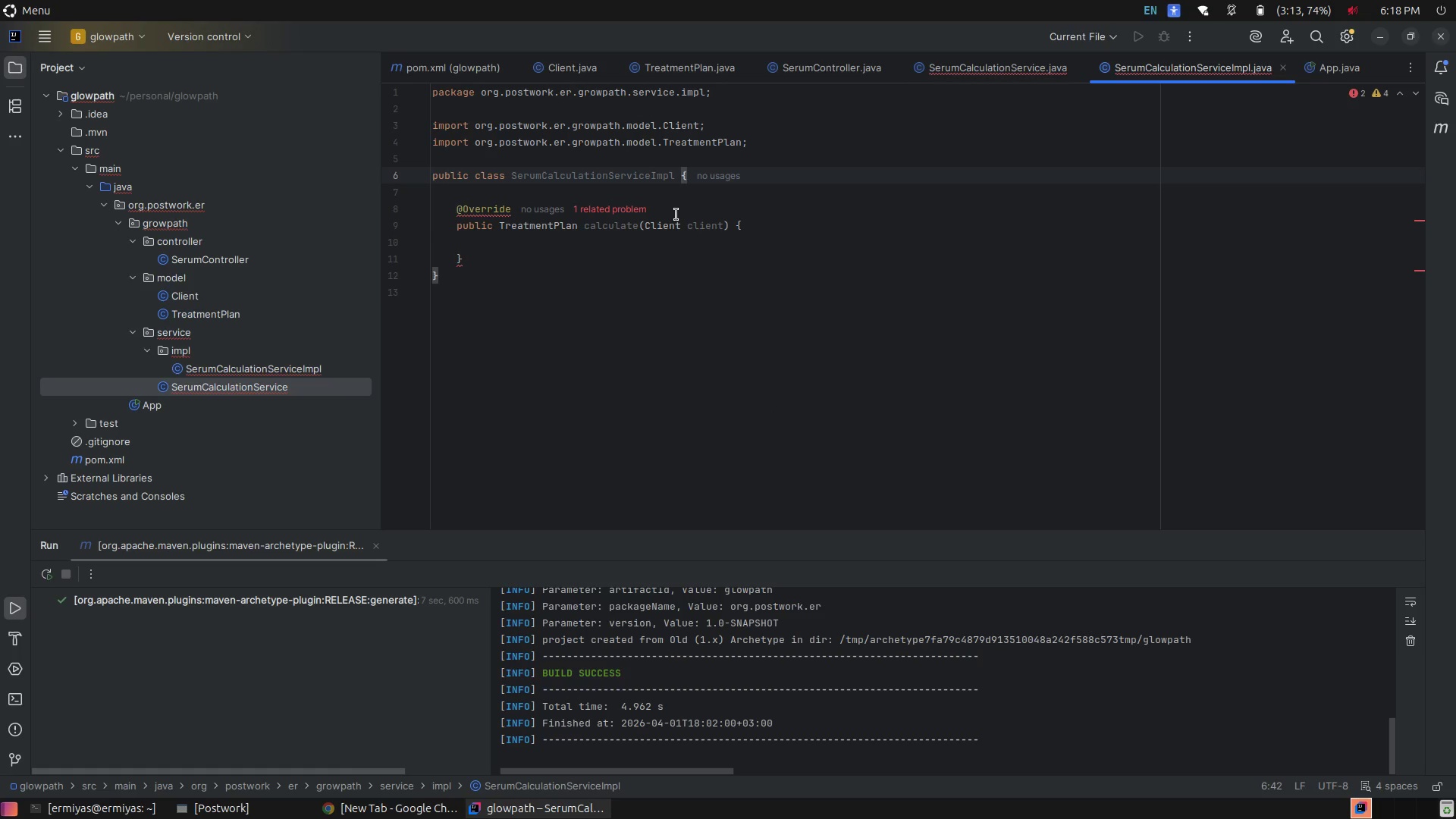 
type(imp)
key(Tab)
type( )
 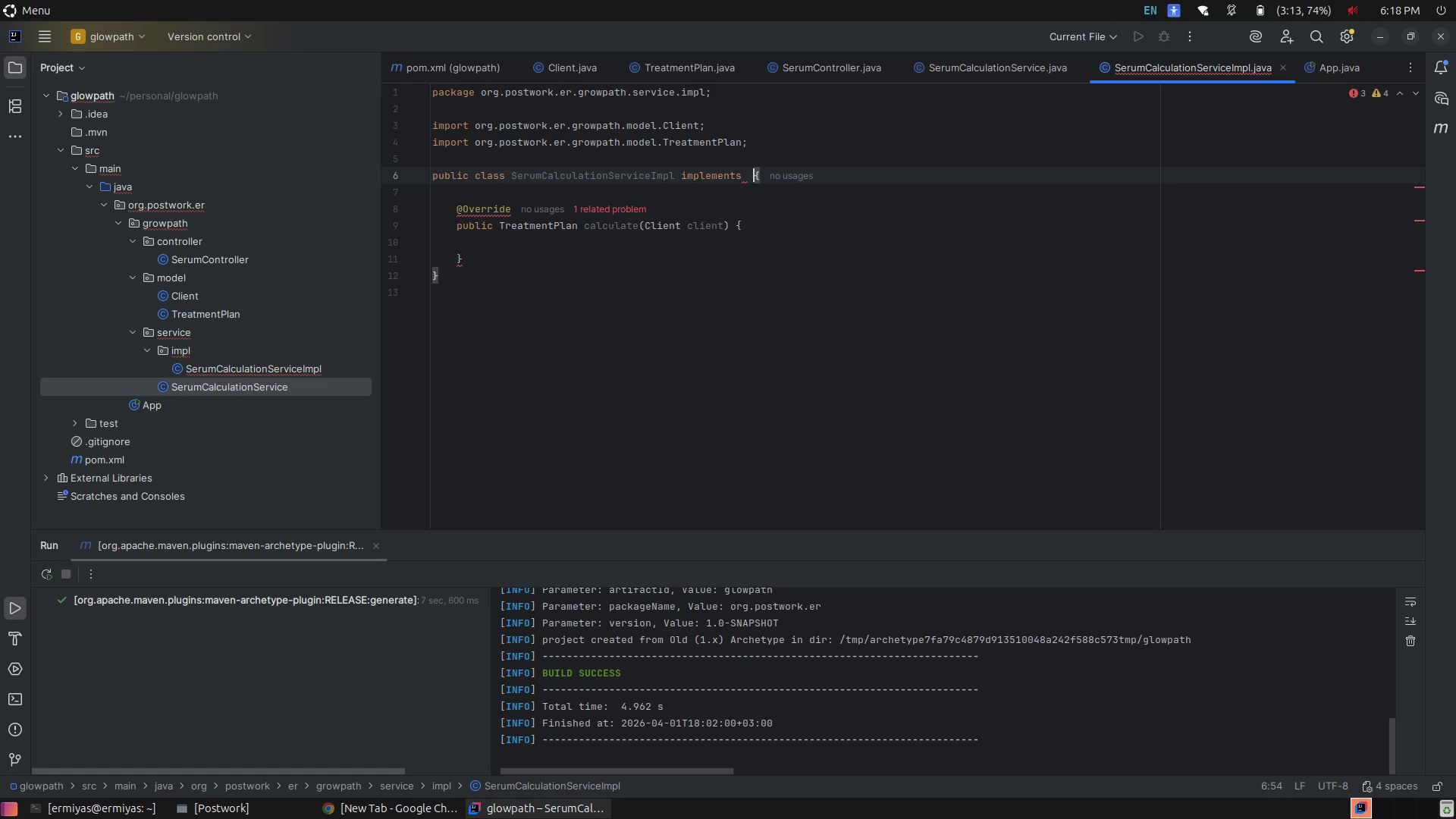 
type(Sr)
key(Tab)
 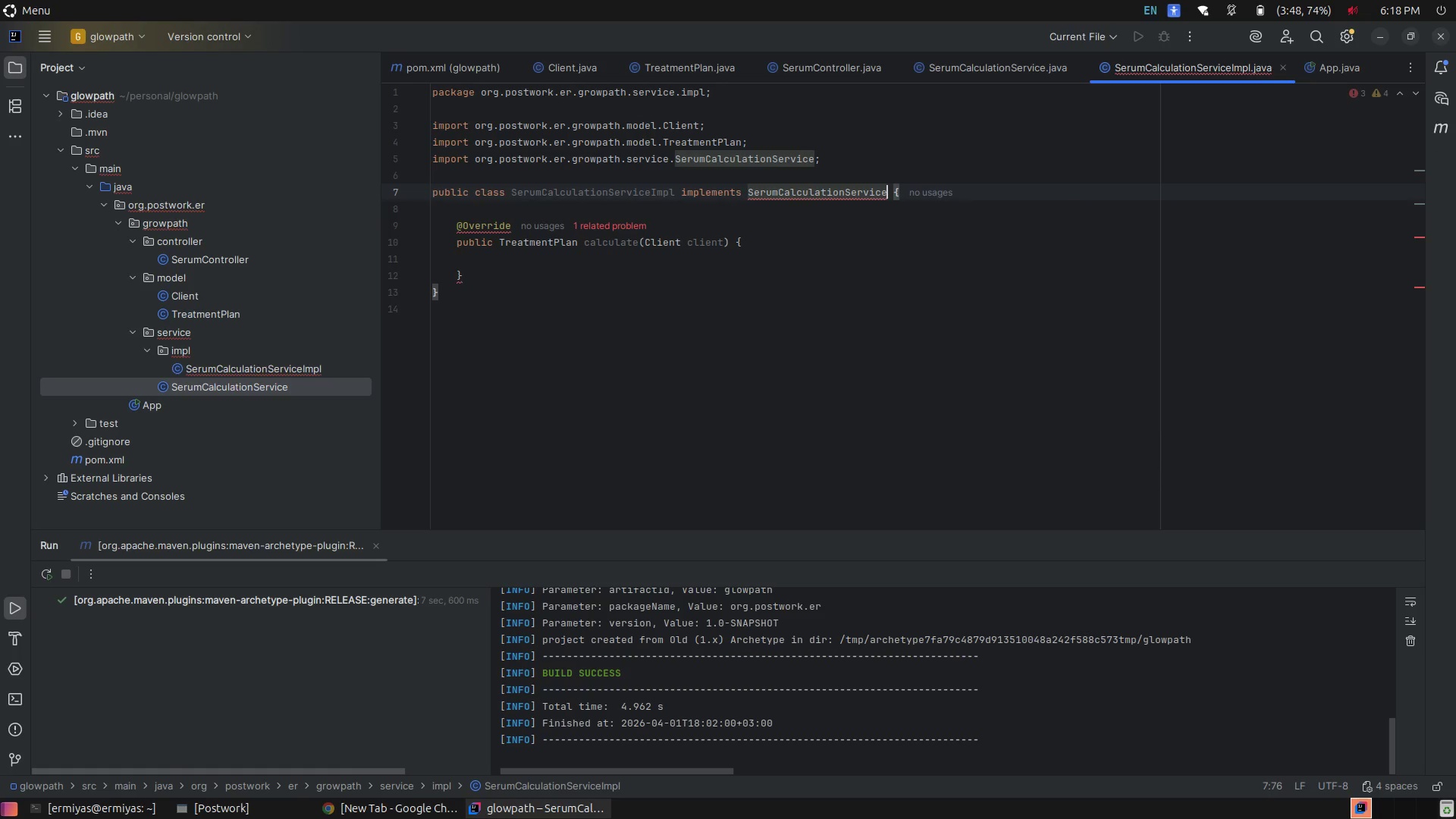 
hold_key(key=E, duration=0.32)
 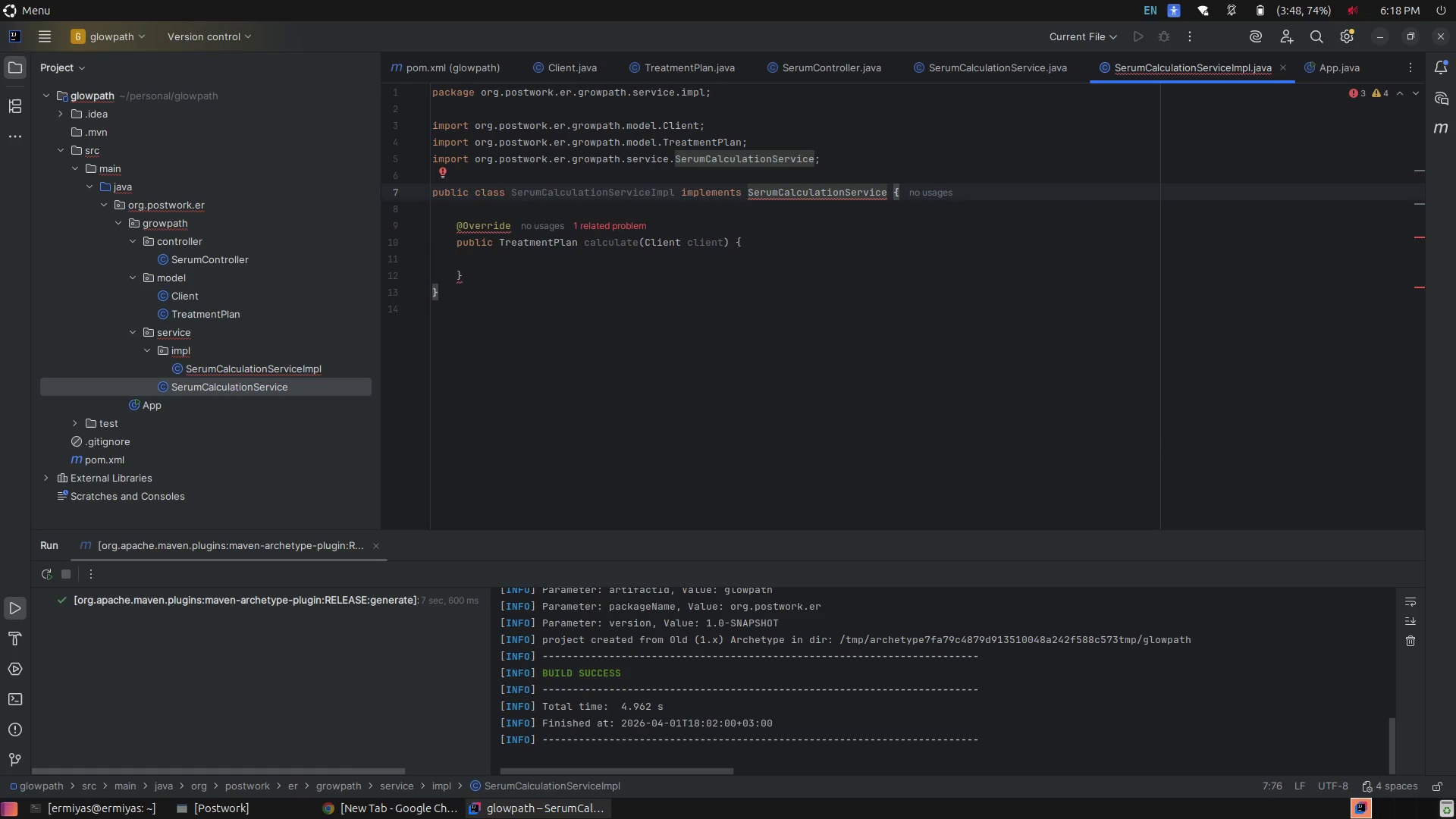 
mouse_move([714, 227])
 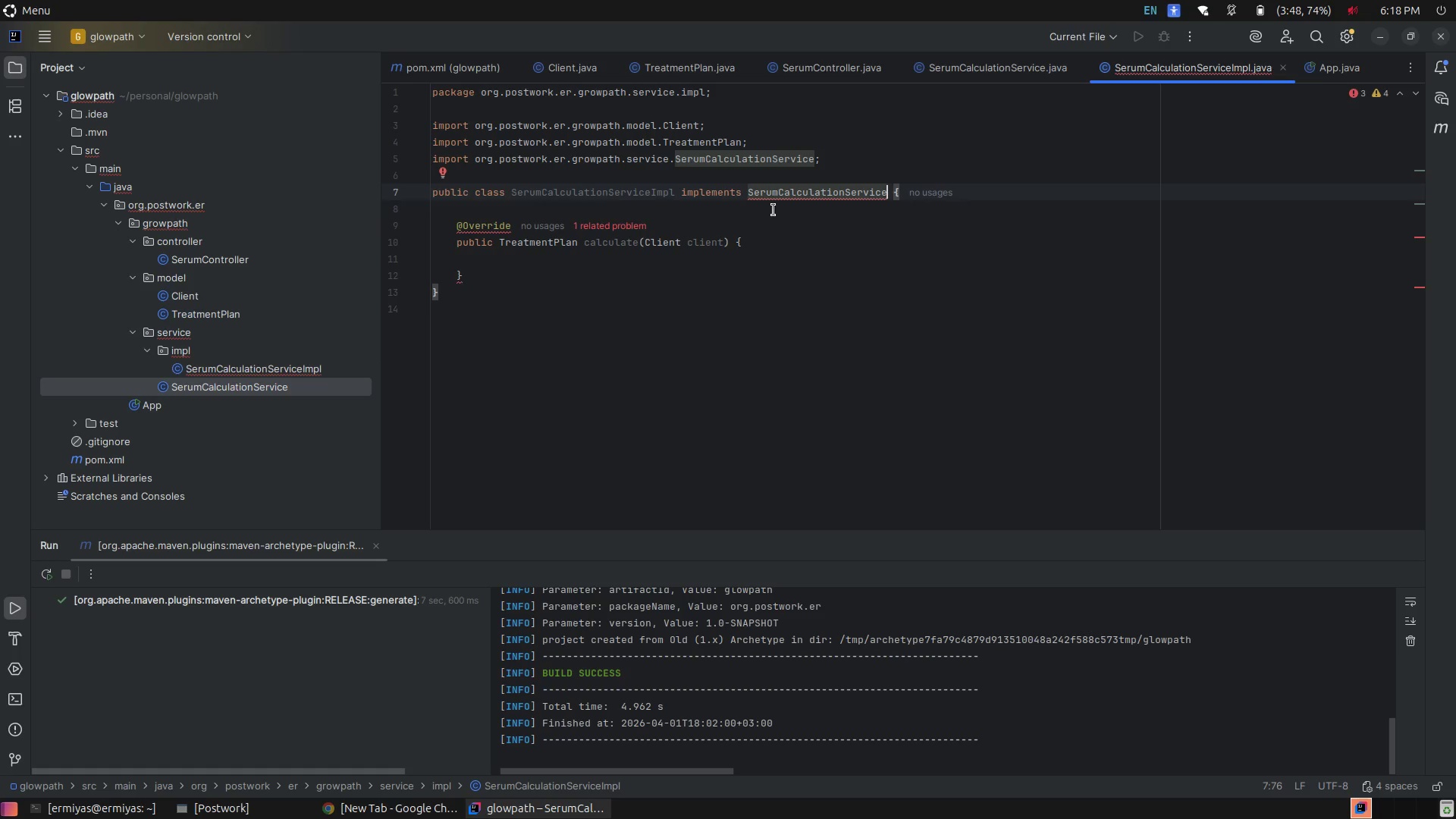 
wait(7.79)
 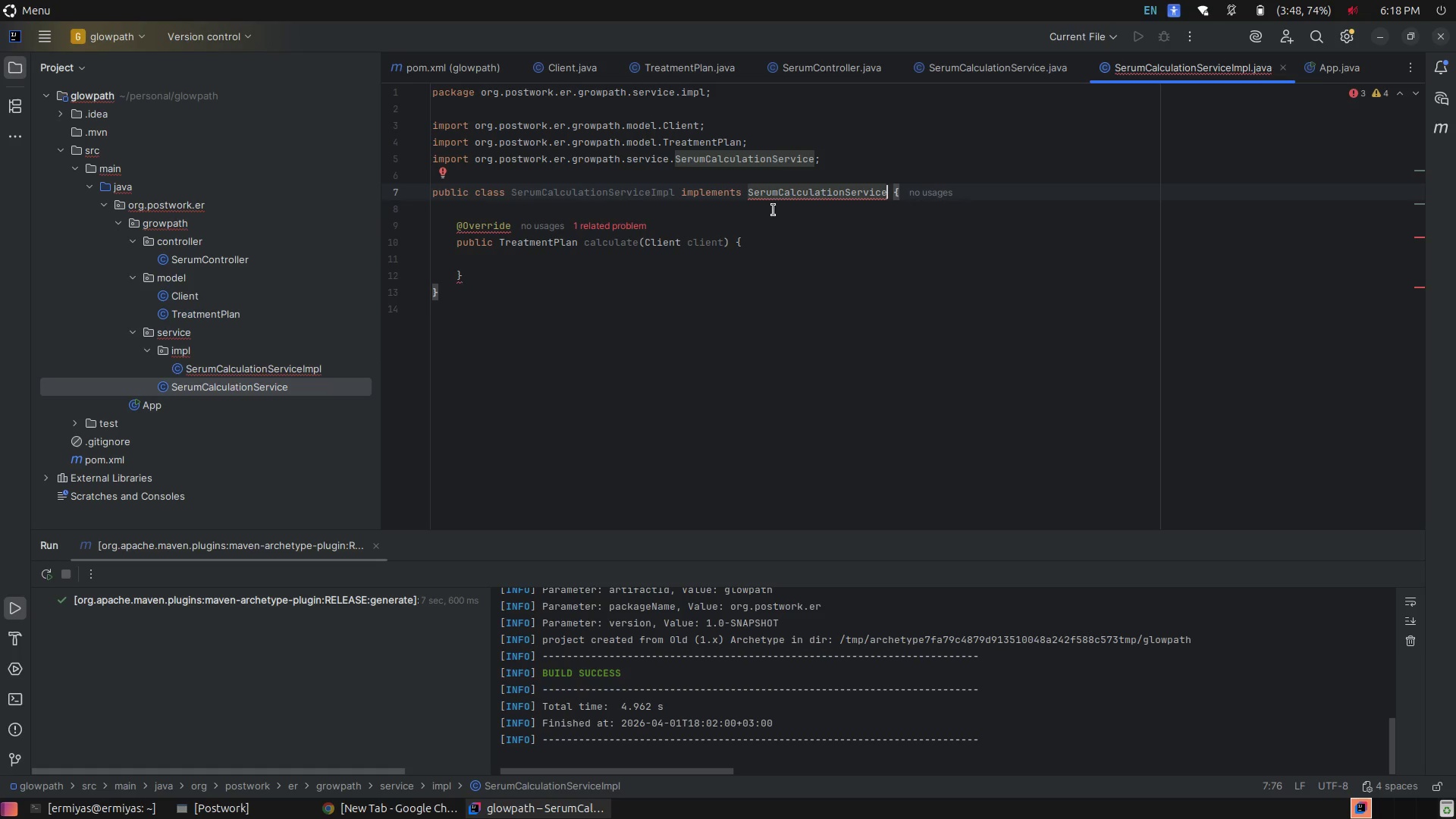 
mouse_move([811, 177])
 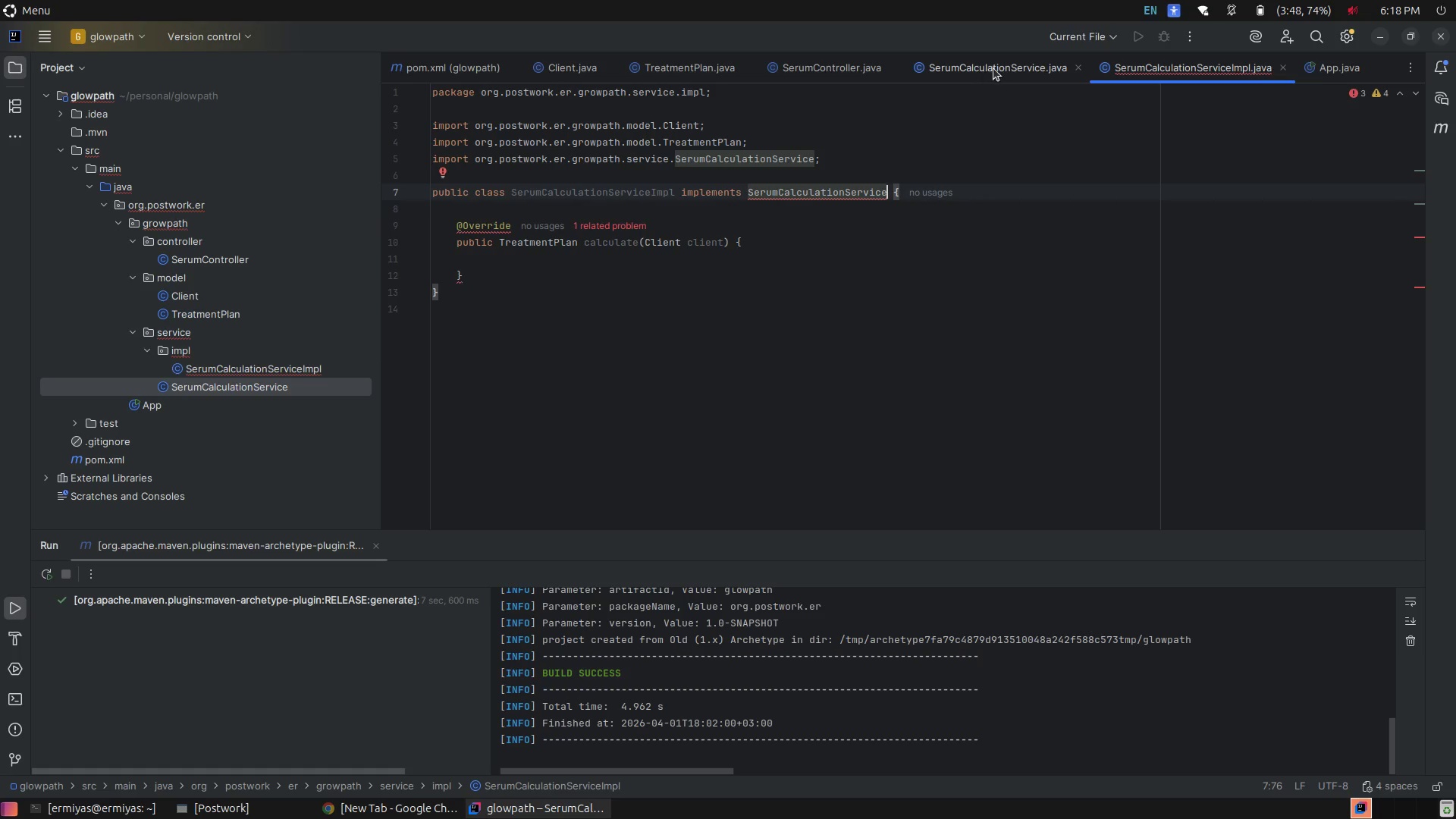 
left_click([996, 67])
 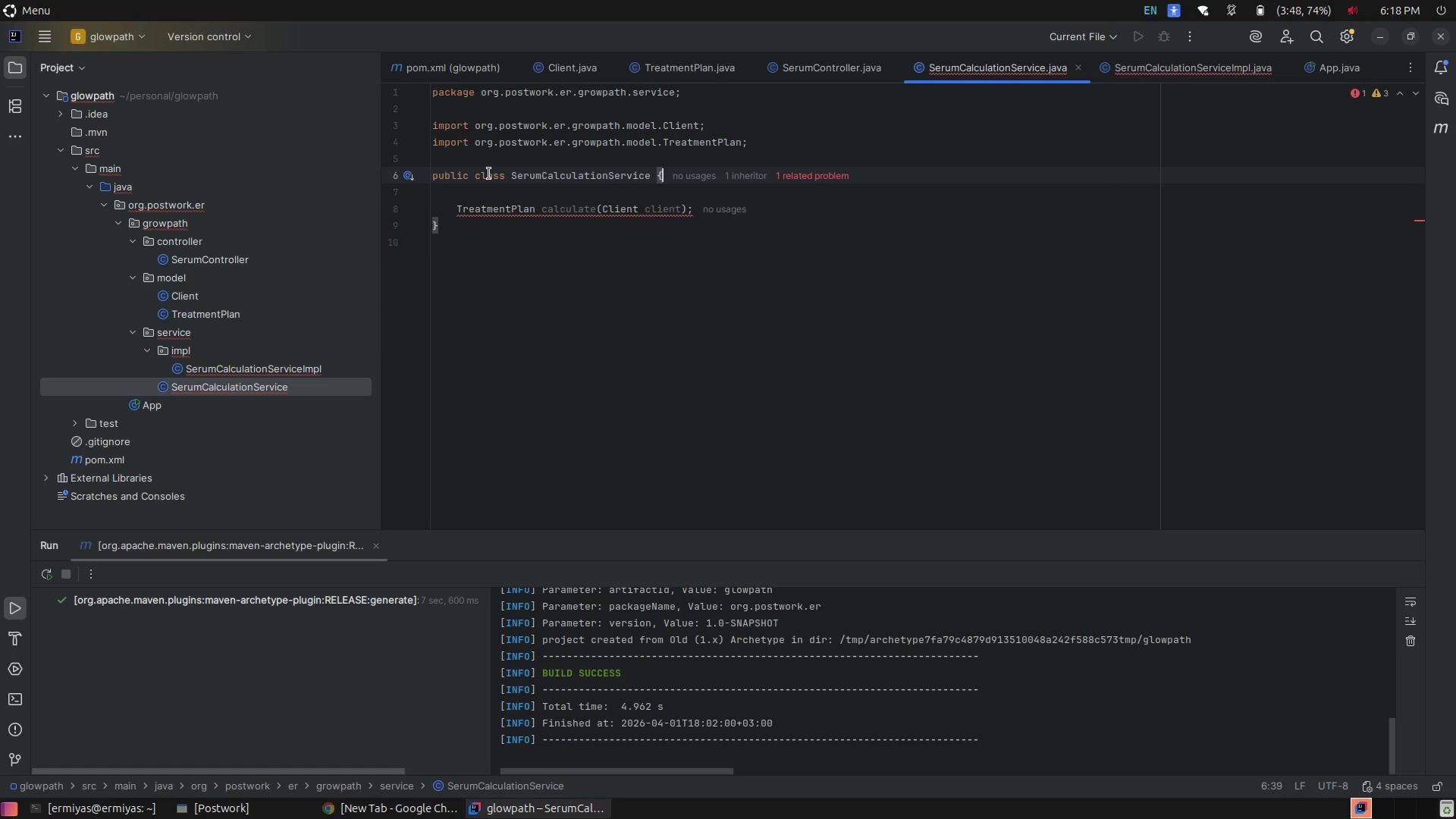 
left_click([489, 174])
 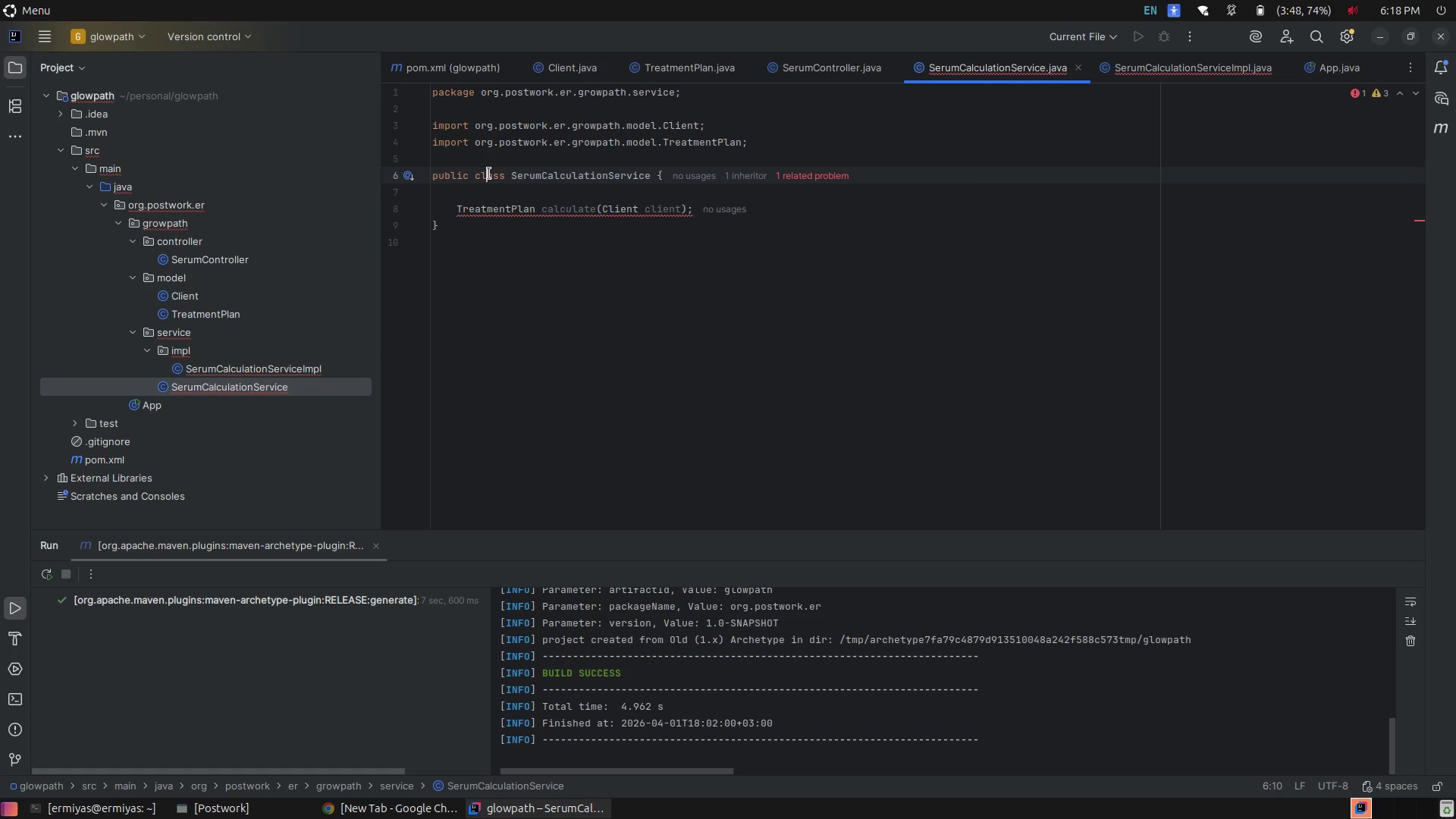 
left_click([489, 174])
 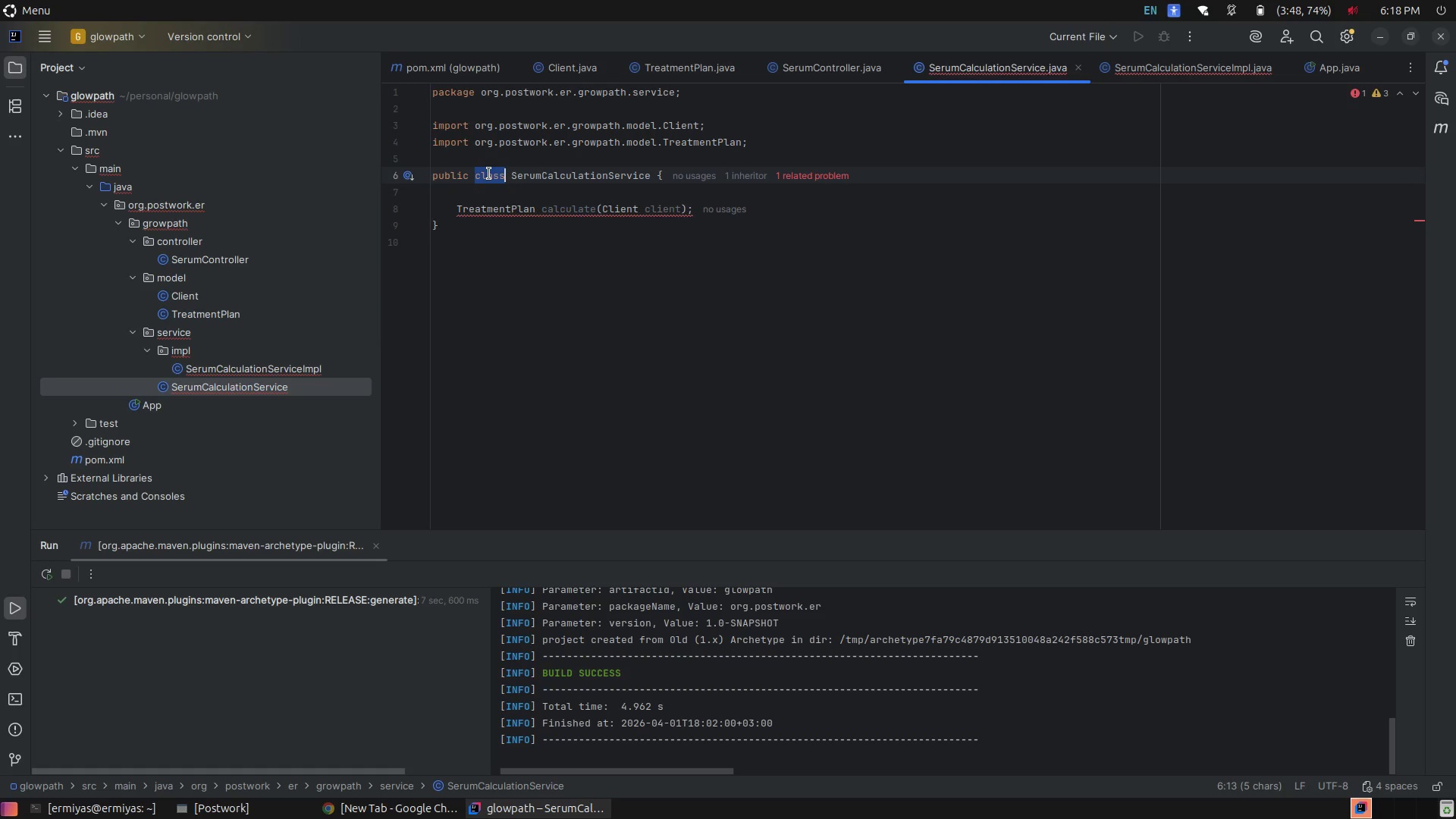 
mouse_move([526, 187])
 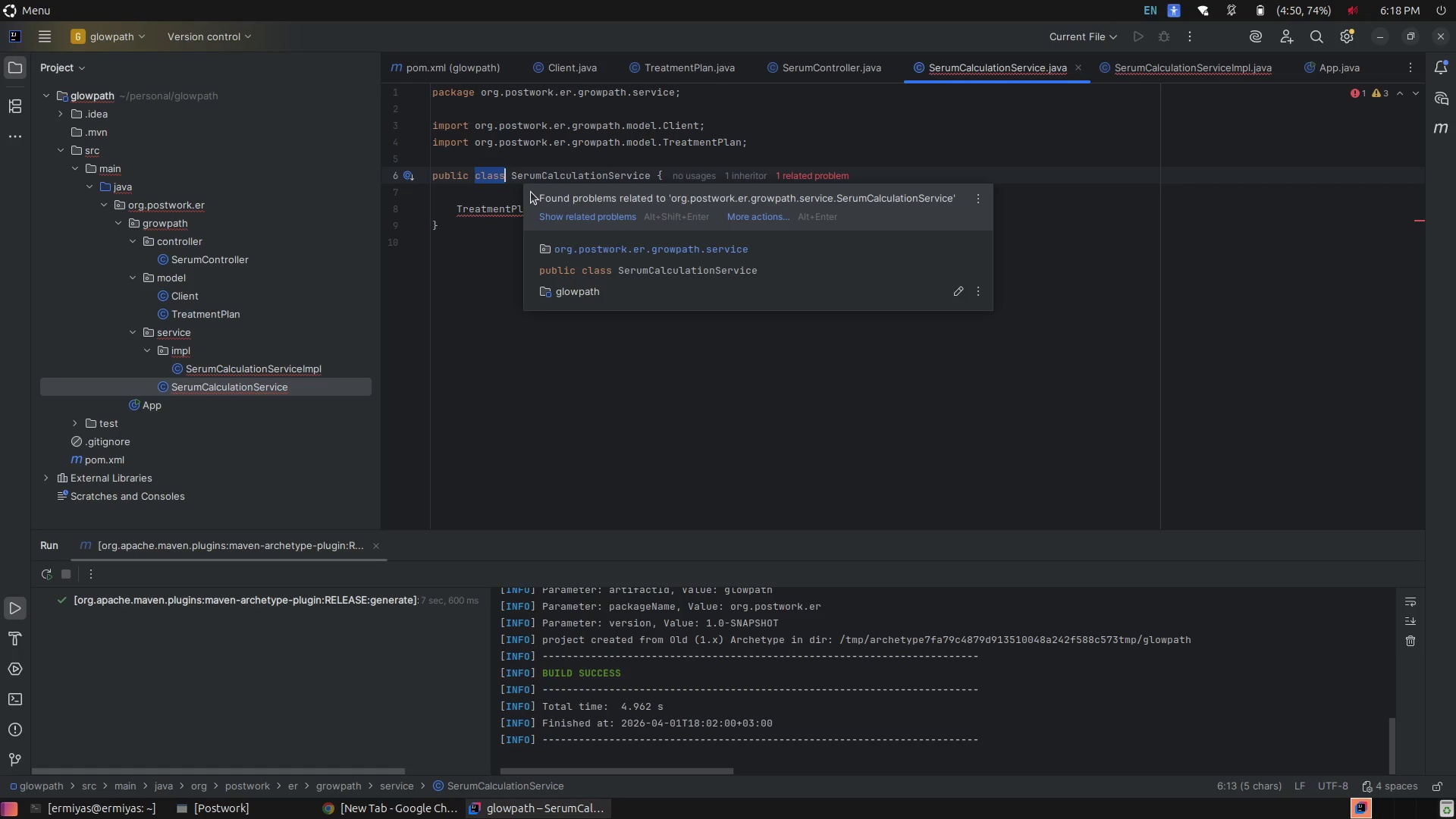 
type(inter)
key(Tab)
 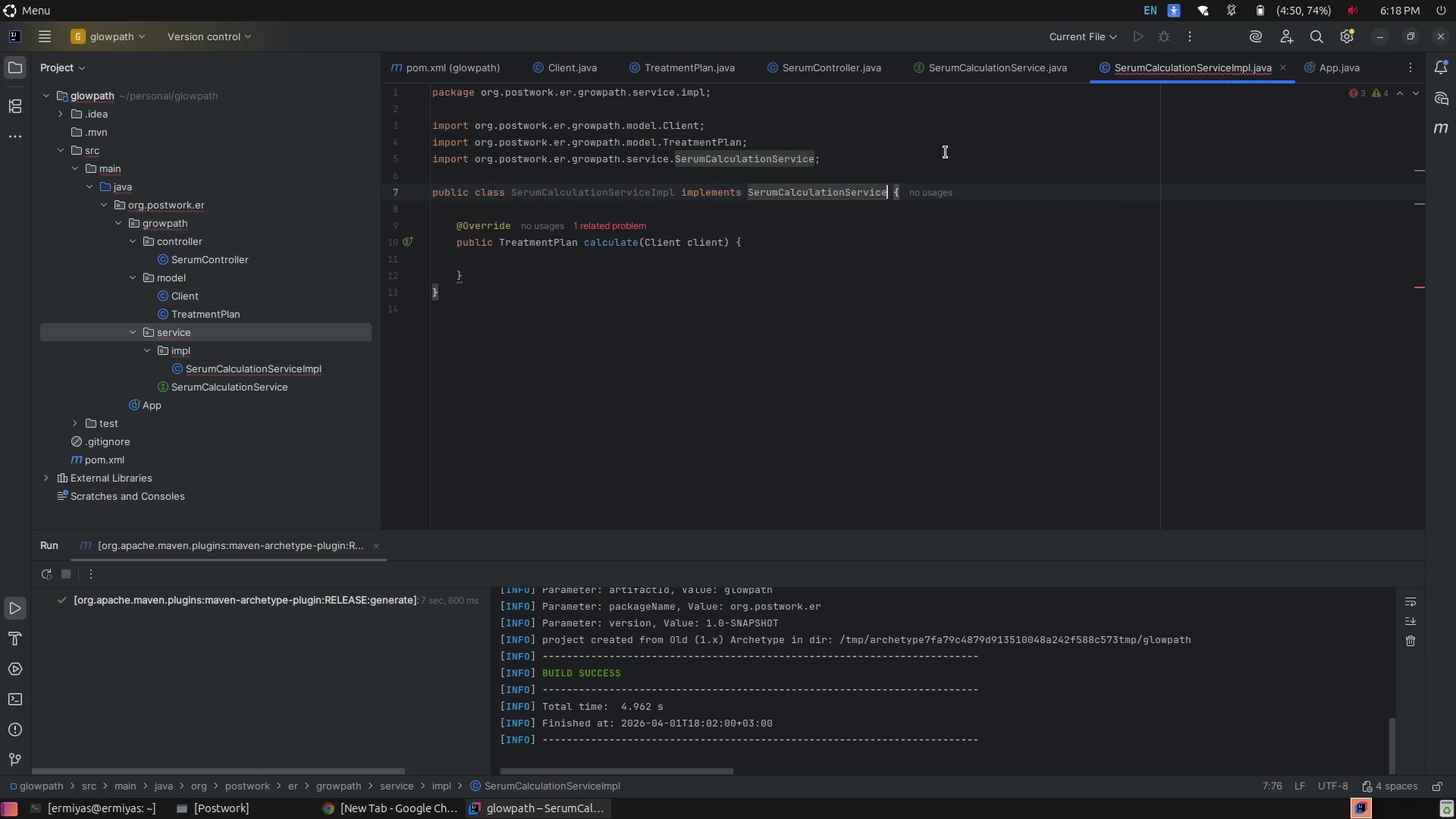 
left_click([565, 264])
 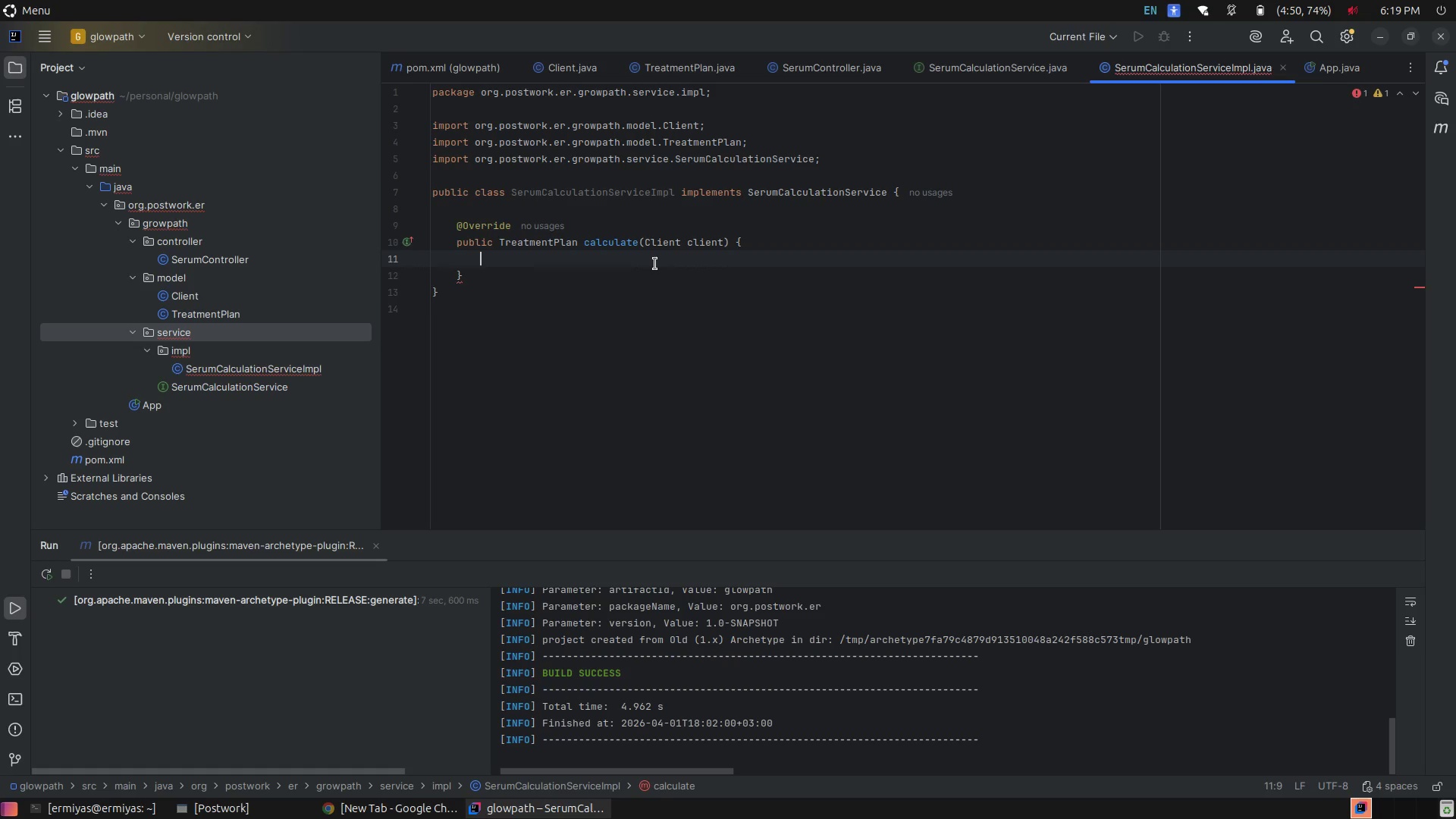 
wait(23.31)
 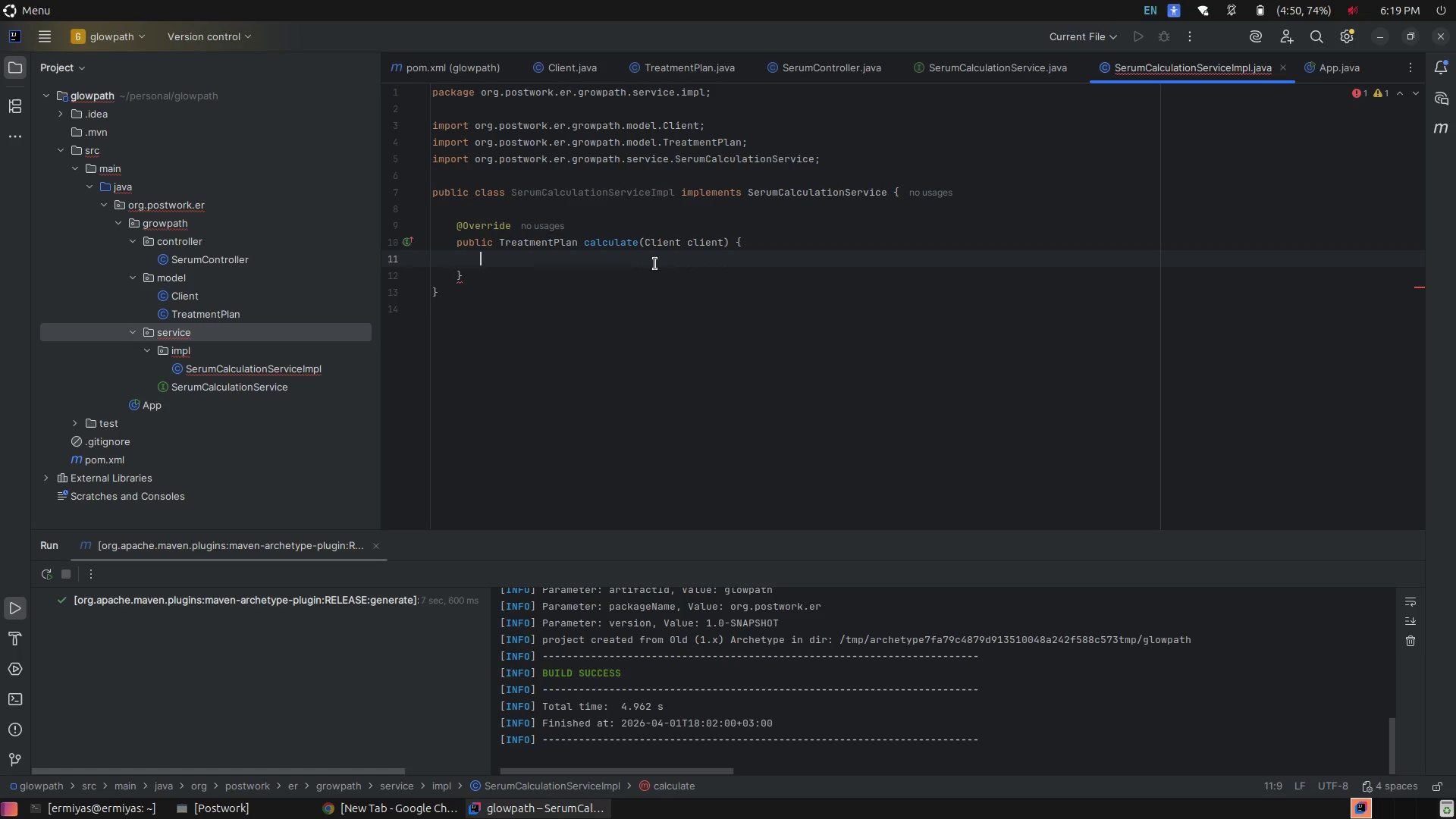 
key(Enter)
 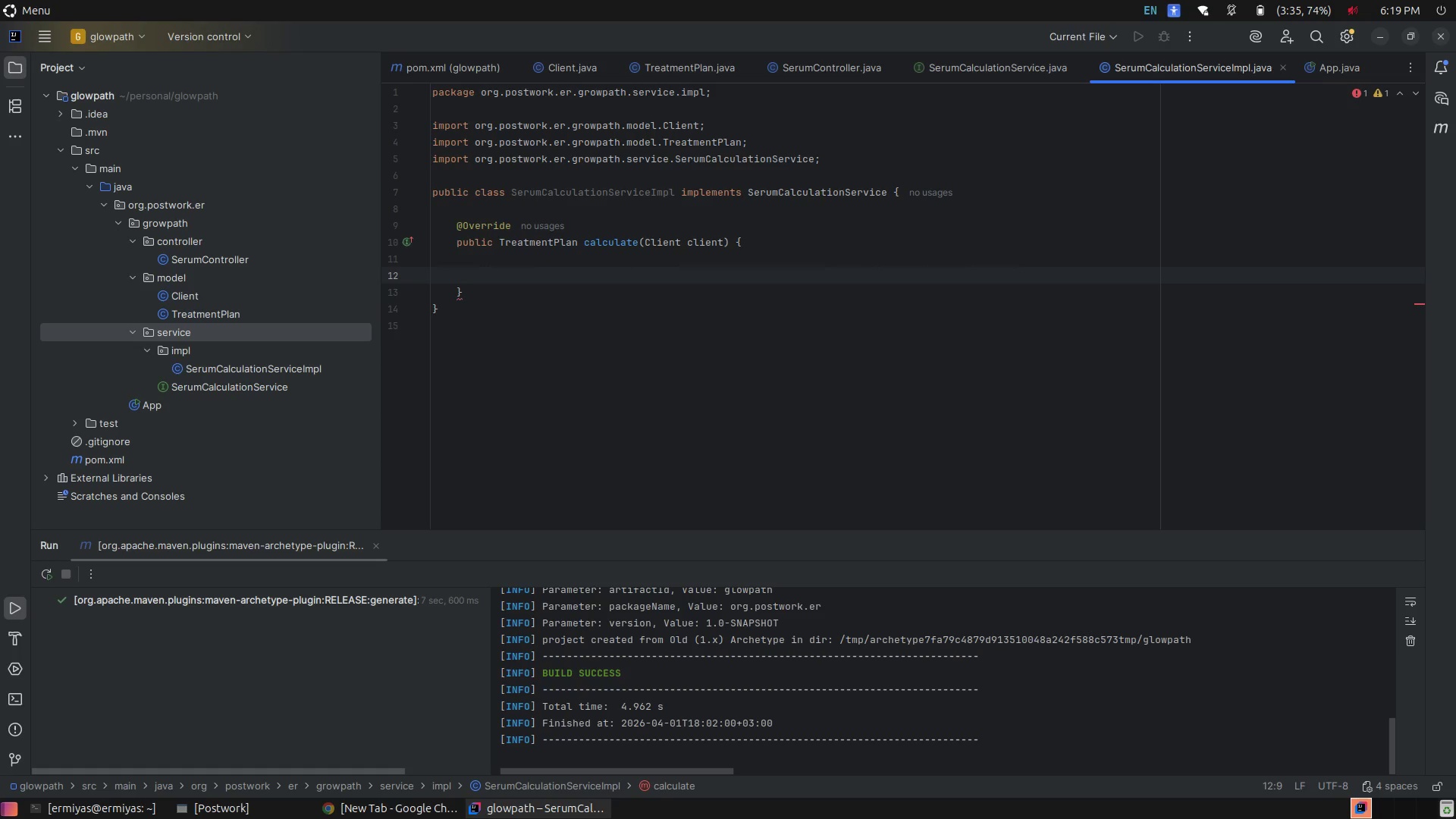 
type(Bi)
key(Tab)
type( )
 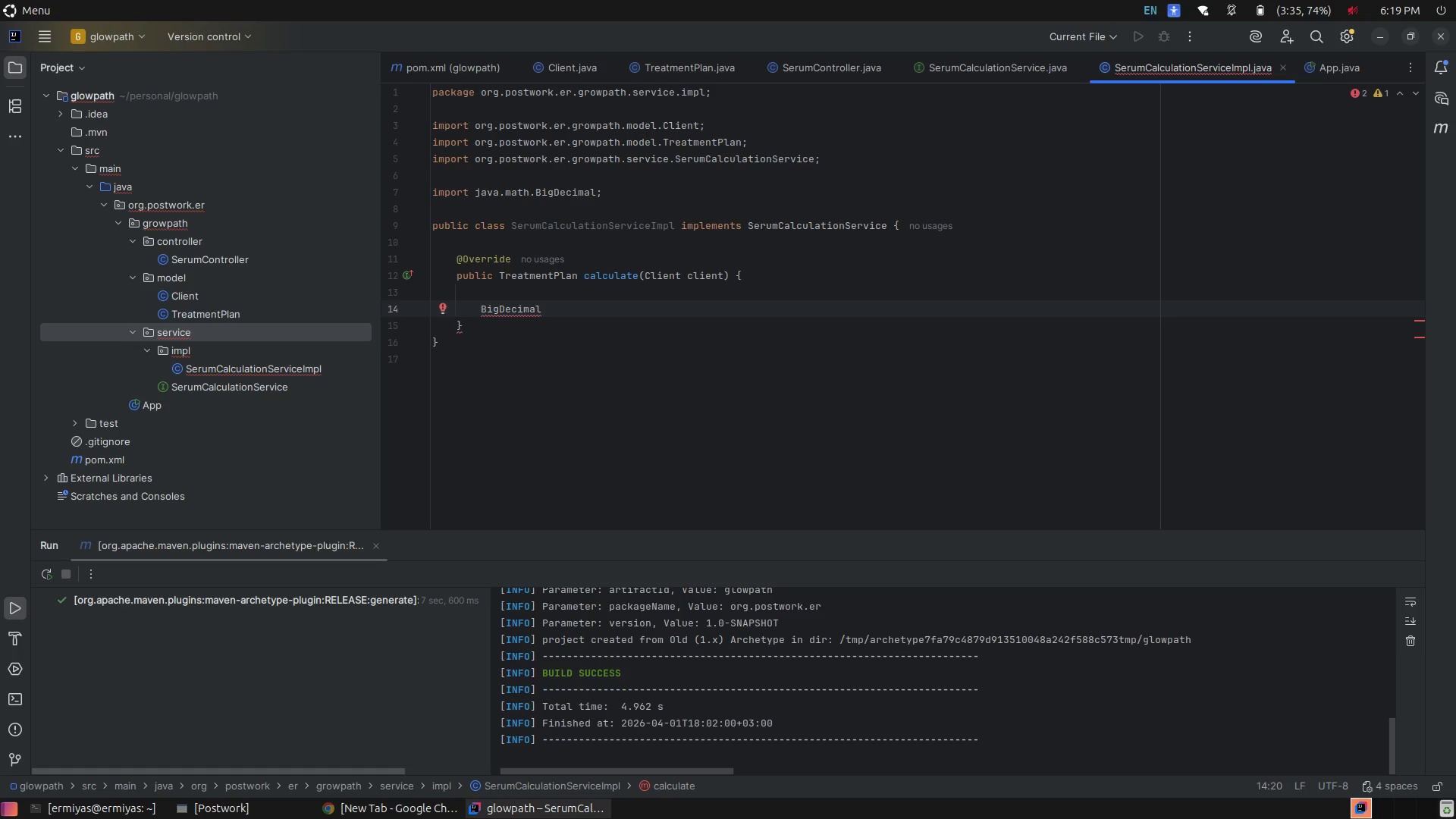 
wait(6.96)
 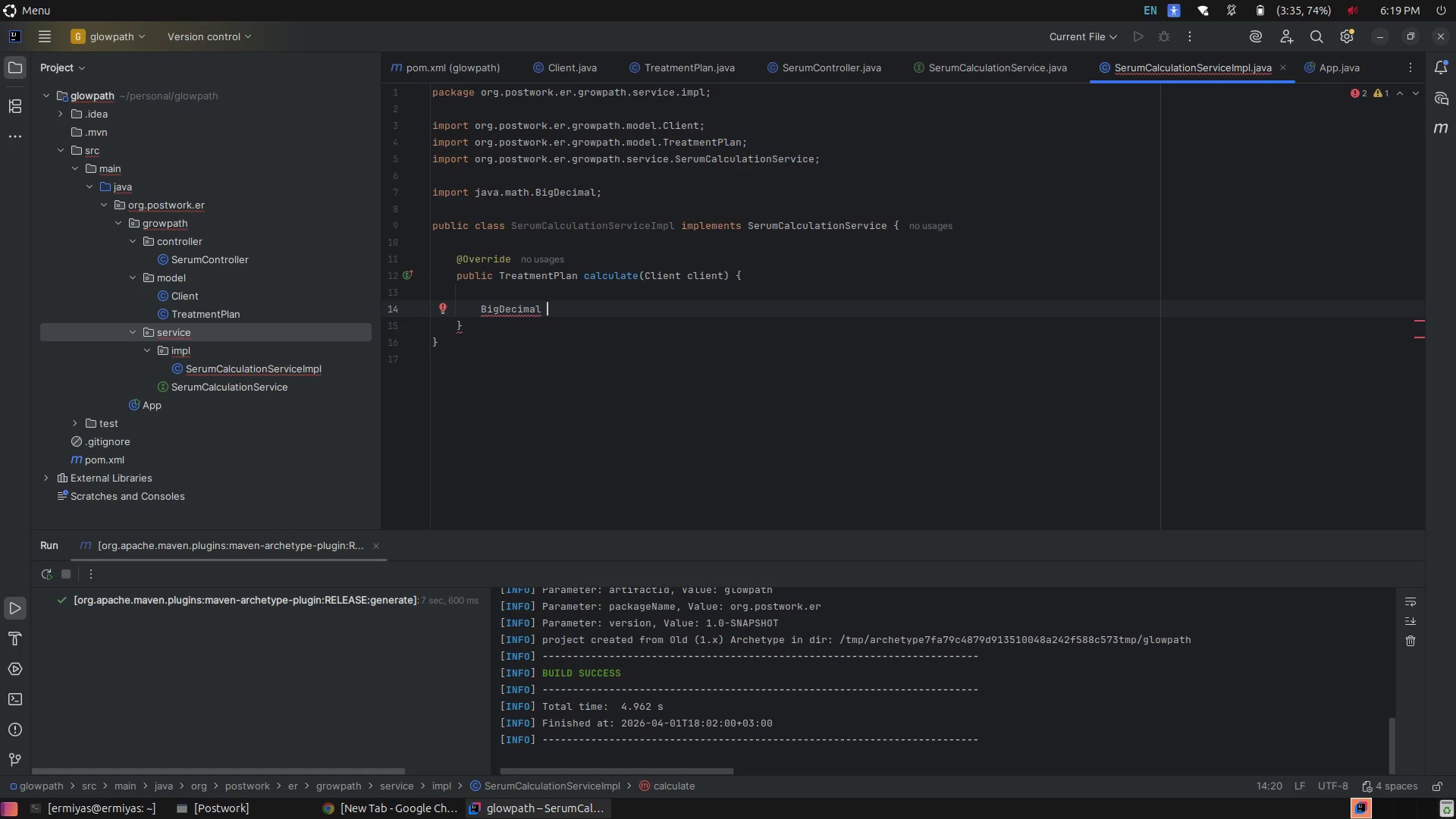 
type(sensitivity = Bi)
key(Tab)
type(.va)
key(Tab)
type(cl)
key(Tab)
type(.ge)
key(Tab)
 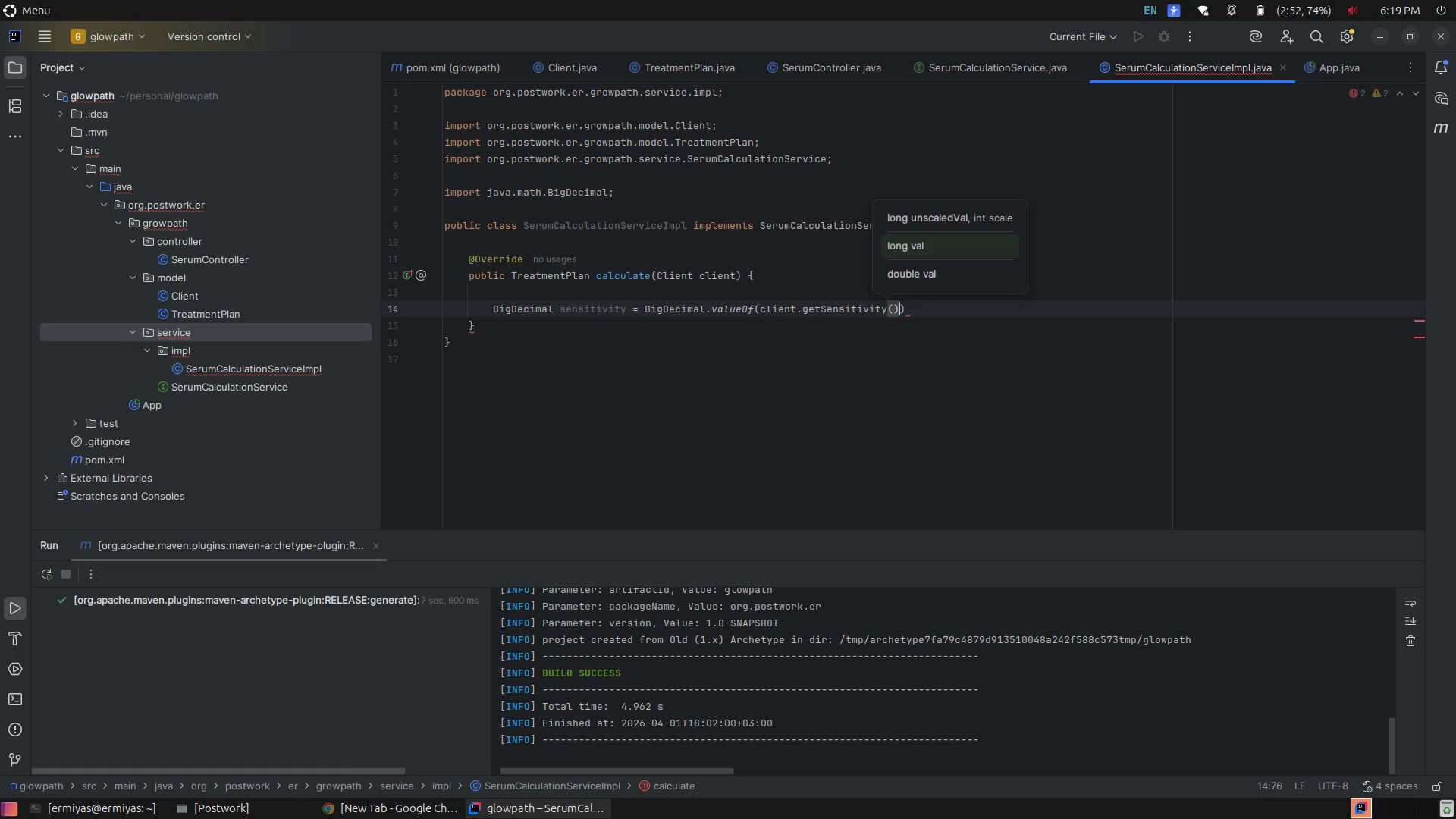 
key(ArrowRight)
 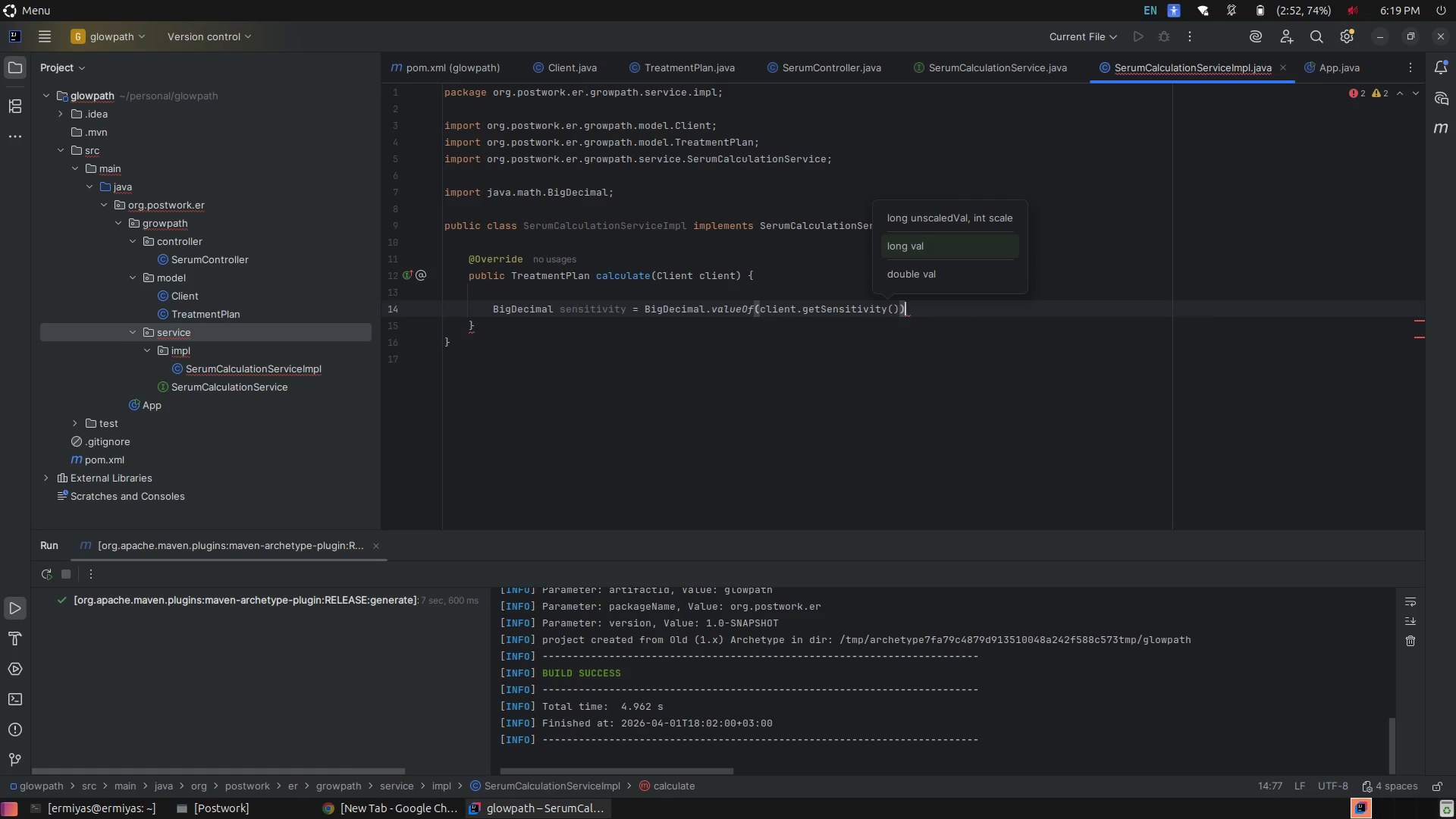 
key(Semicolon)
 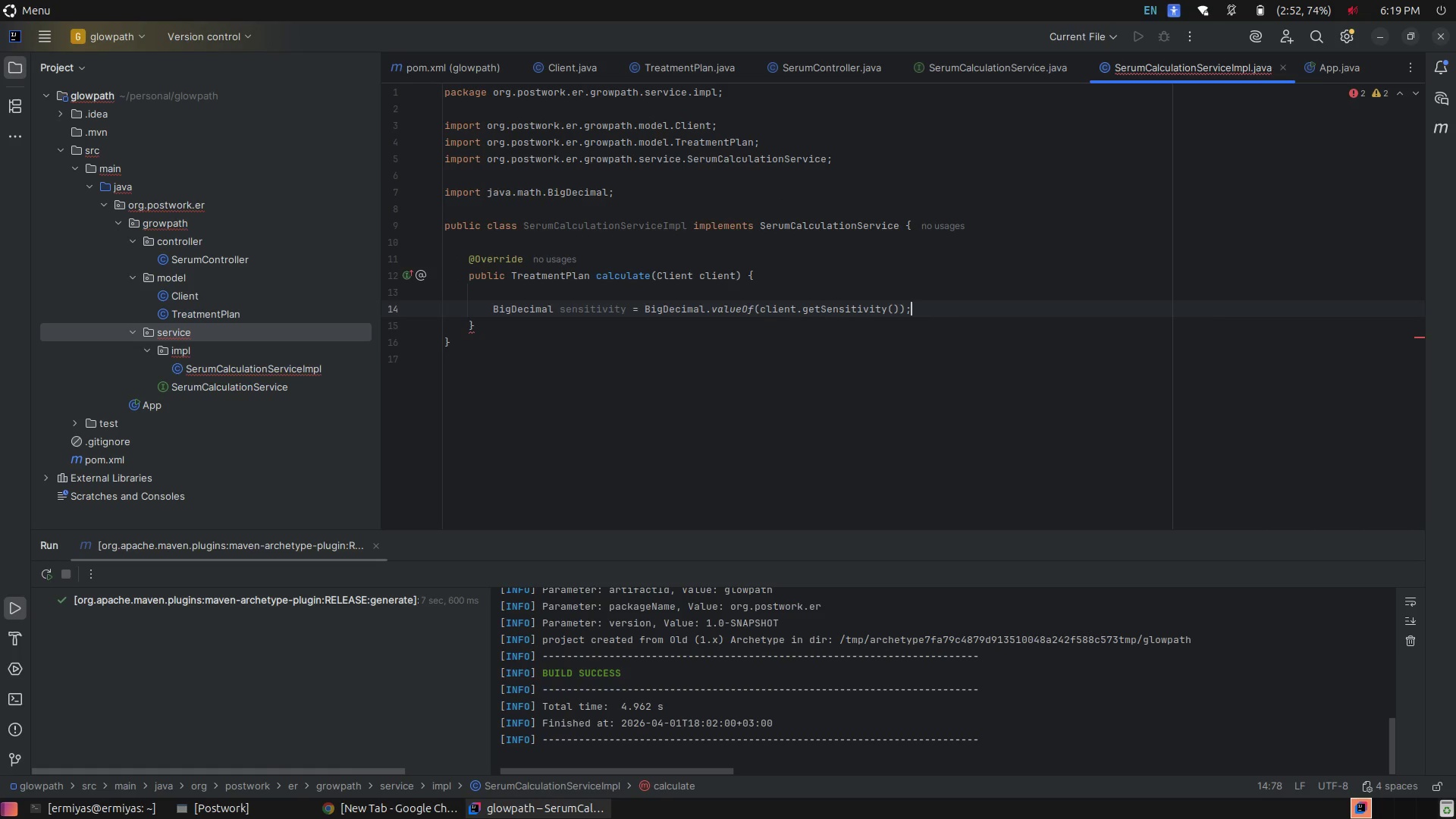 
key(Enter)
 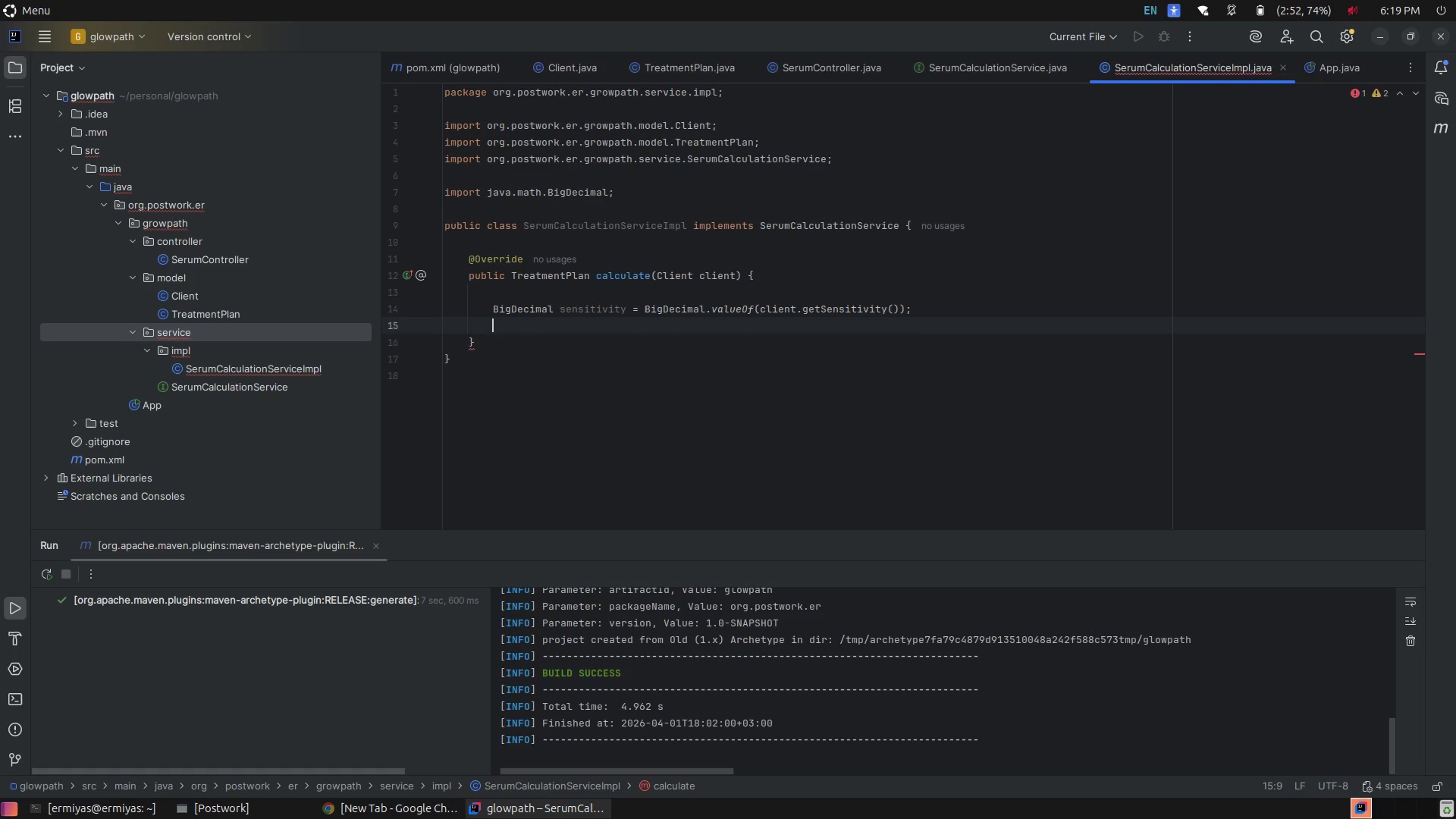 
wait(7.86)
 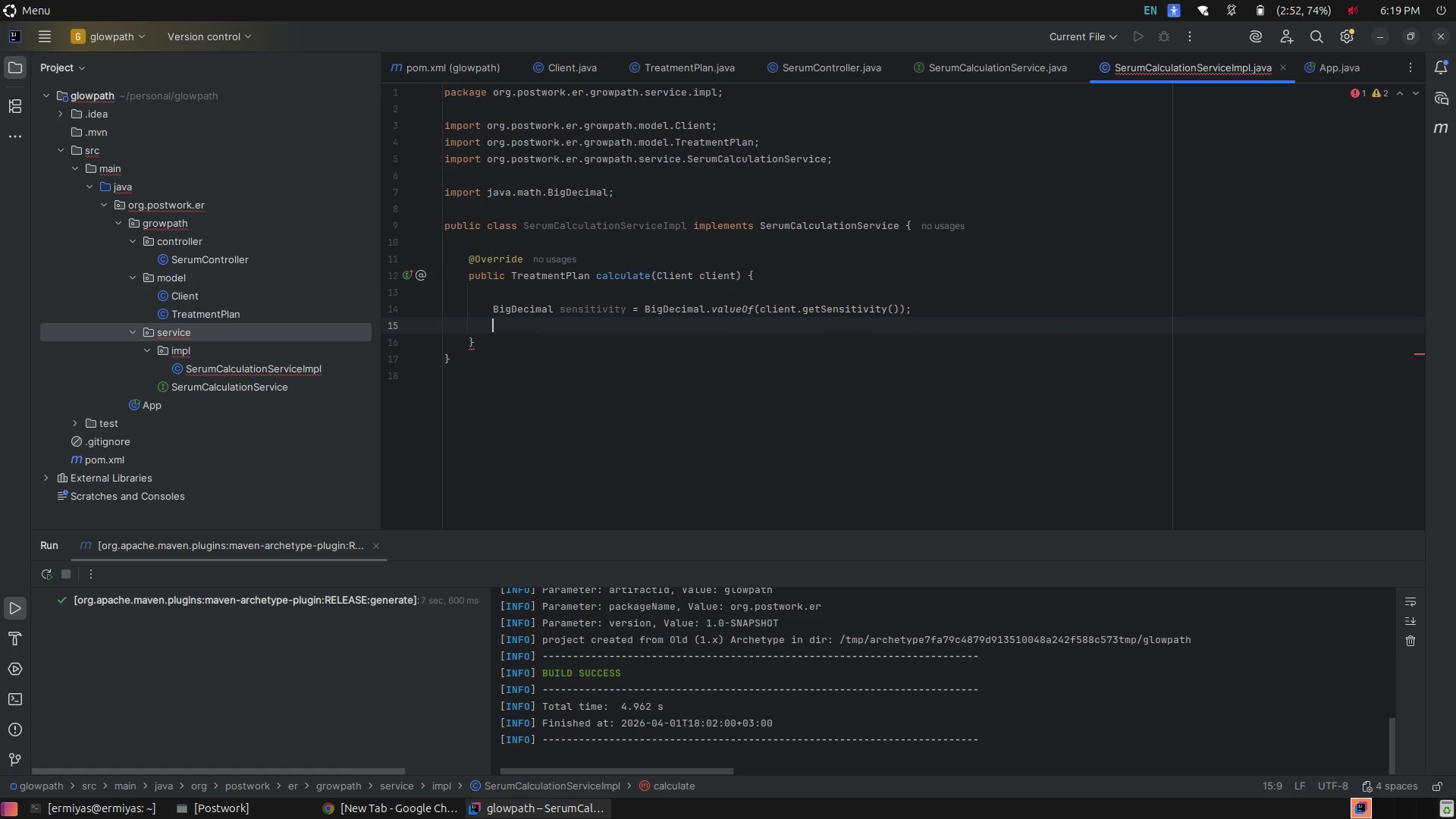 
type(Bi)
key(Tab)
type( totalVolume = cl)
key(Tab)
type(.)
key(Tab)
type(;)
 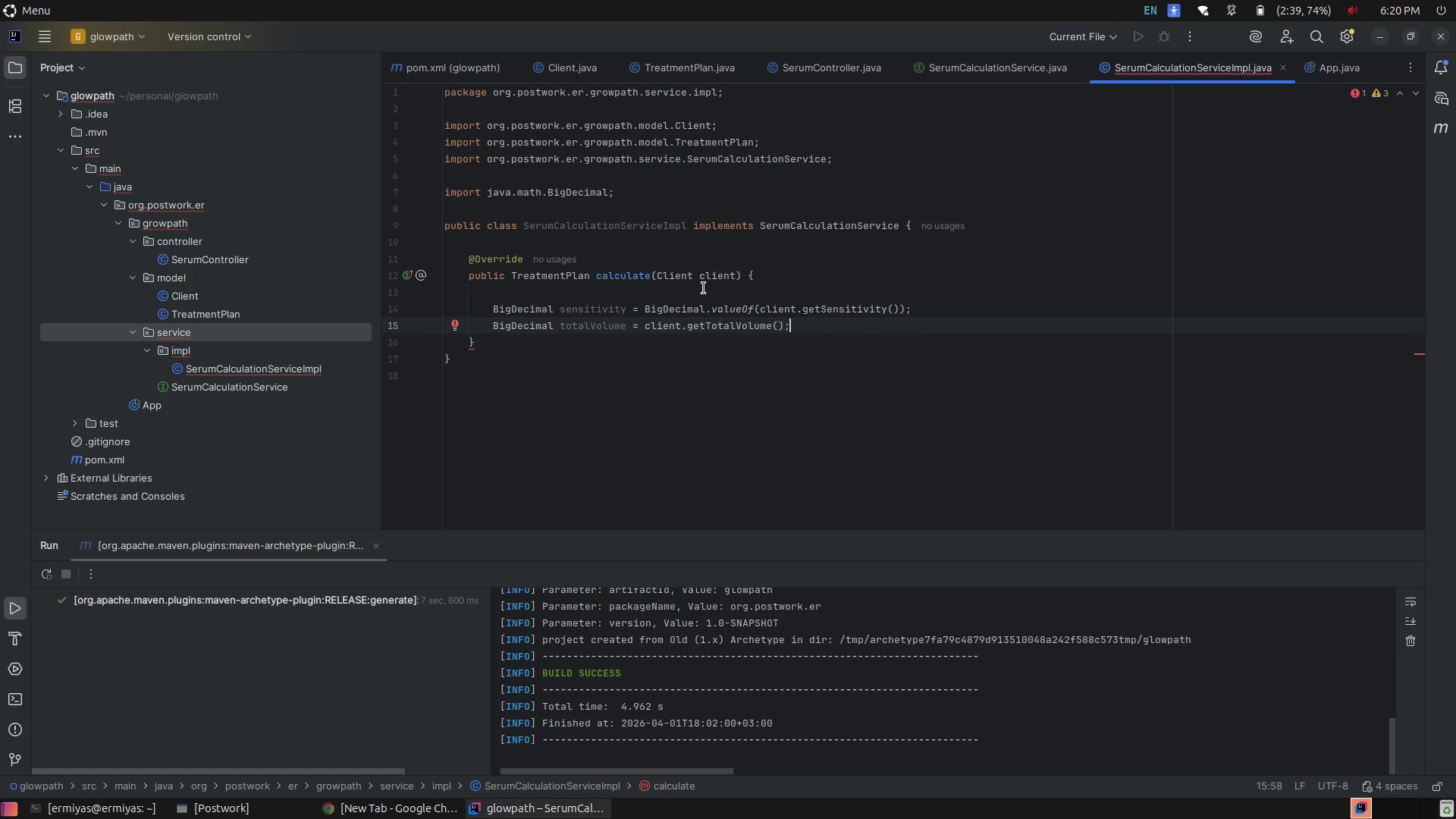 
key(Enter)
 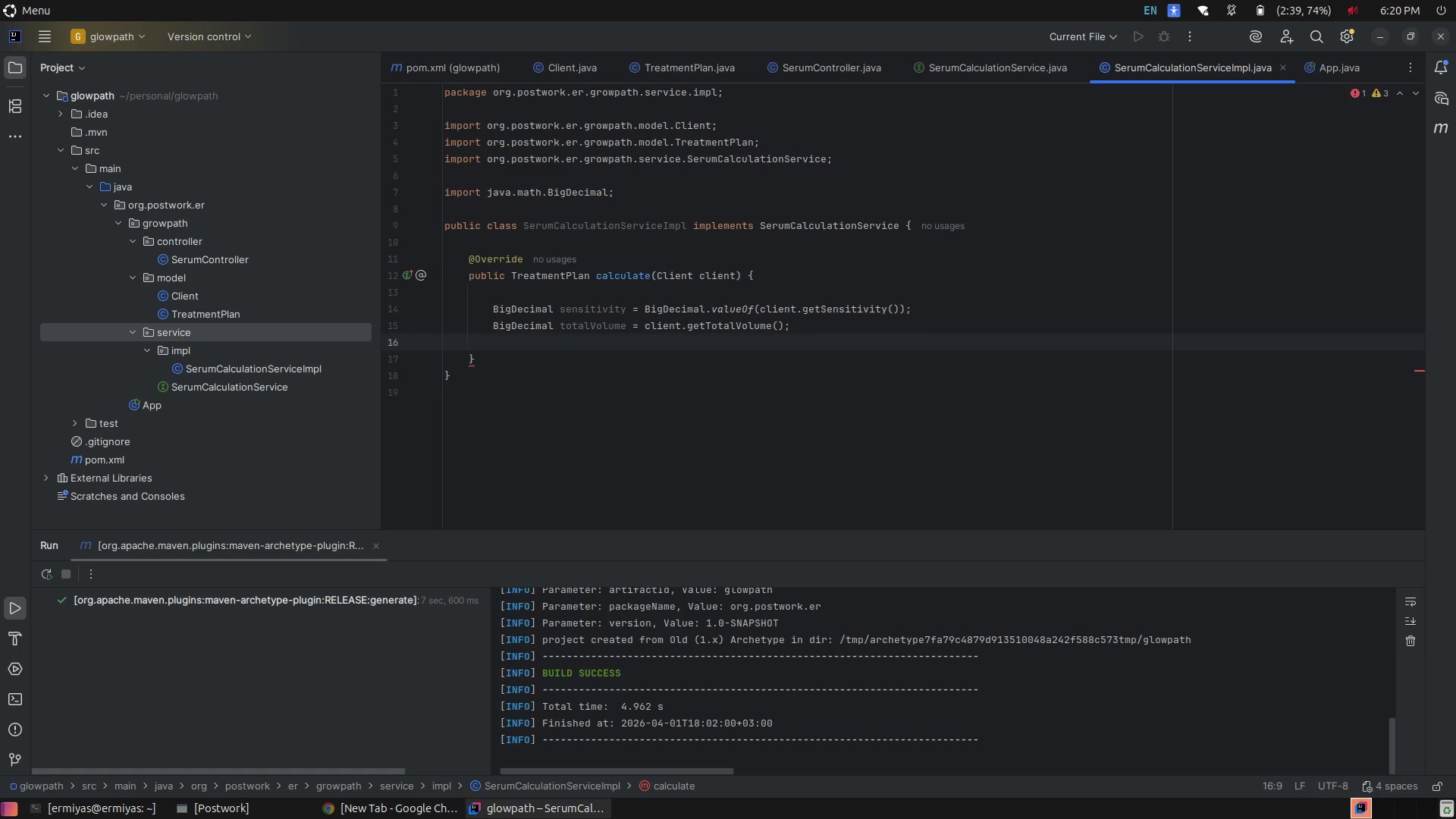 
key(Enter)
 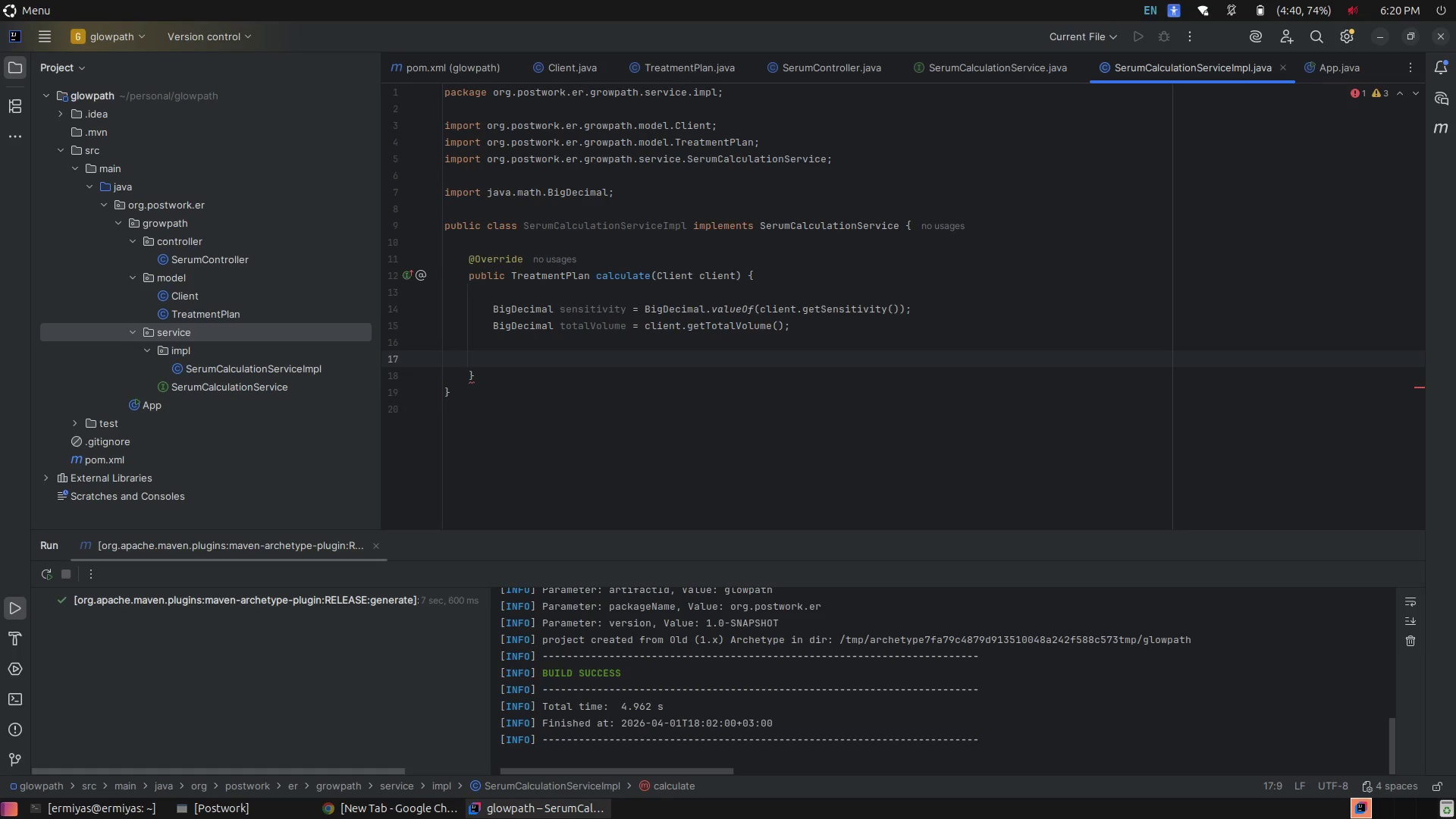 
wait(34.11)
 